 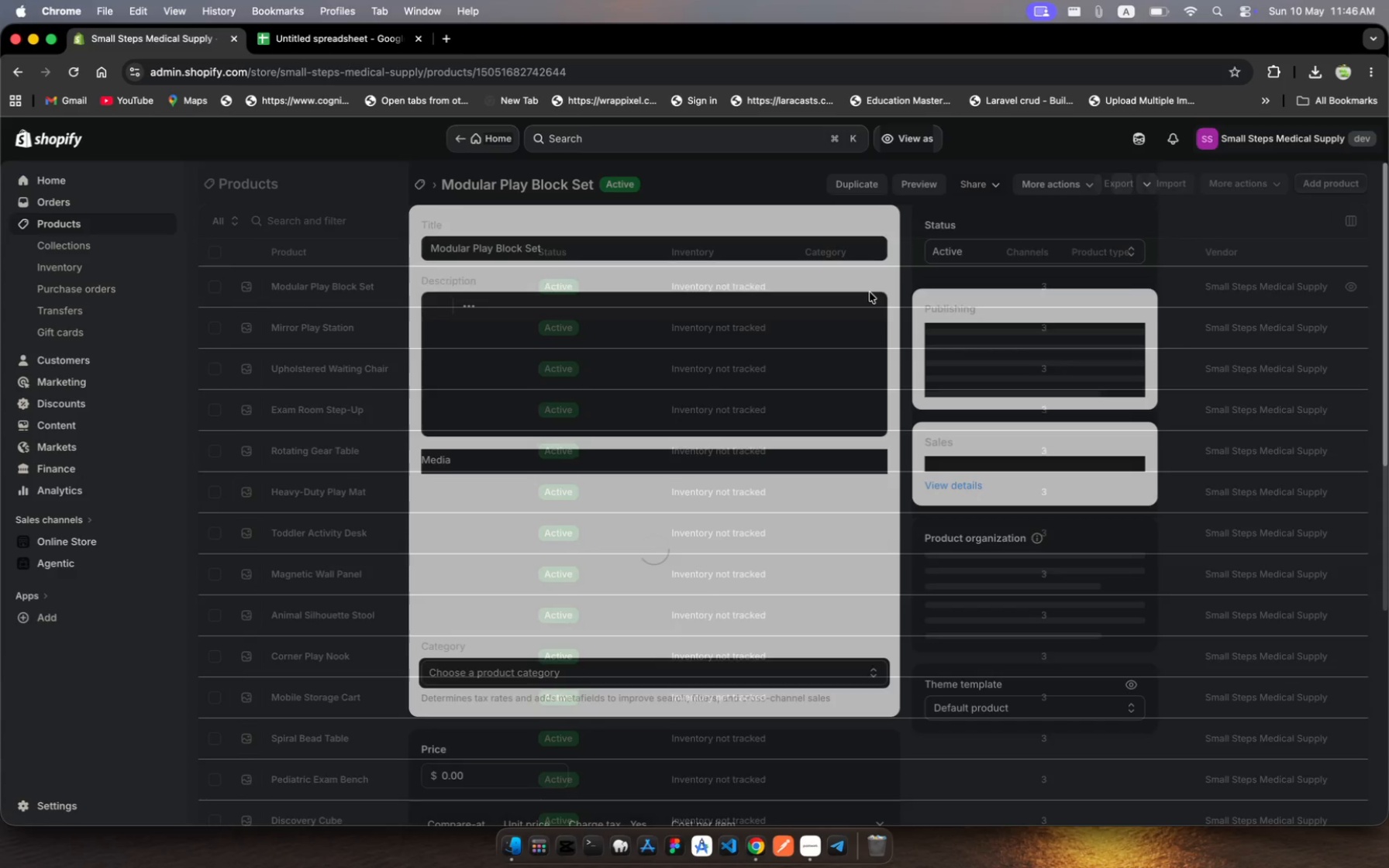 
scroll: coordinate [606, 529], scroll_direction: down, amount: 162.0
 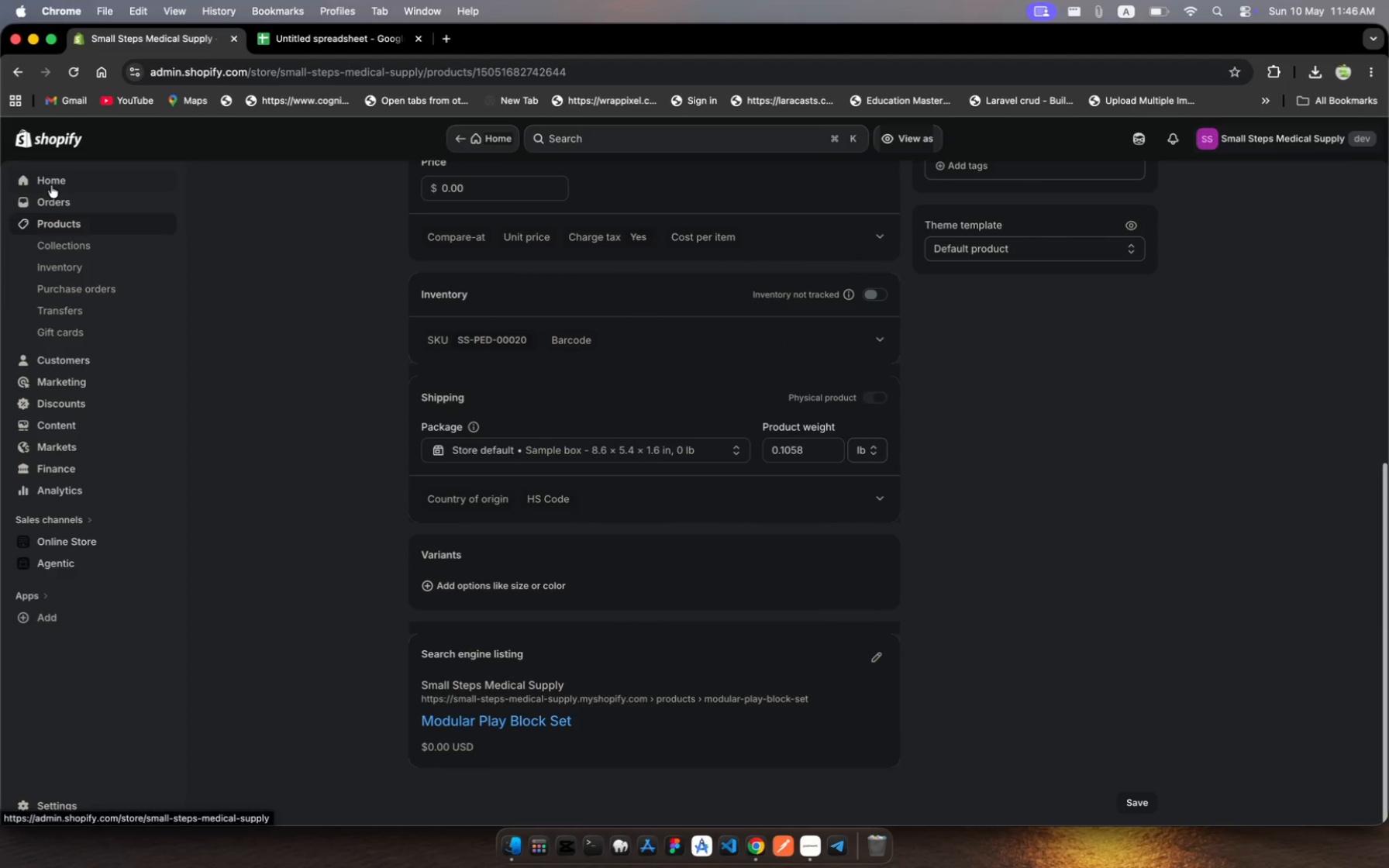 
left_click([81, 228])
 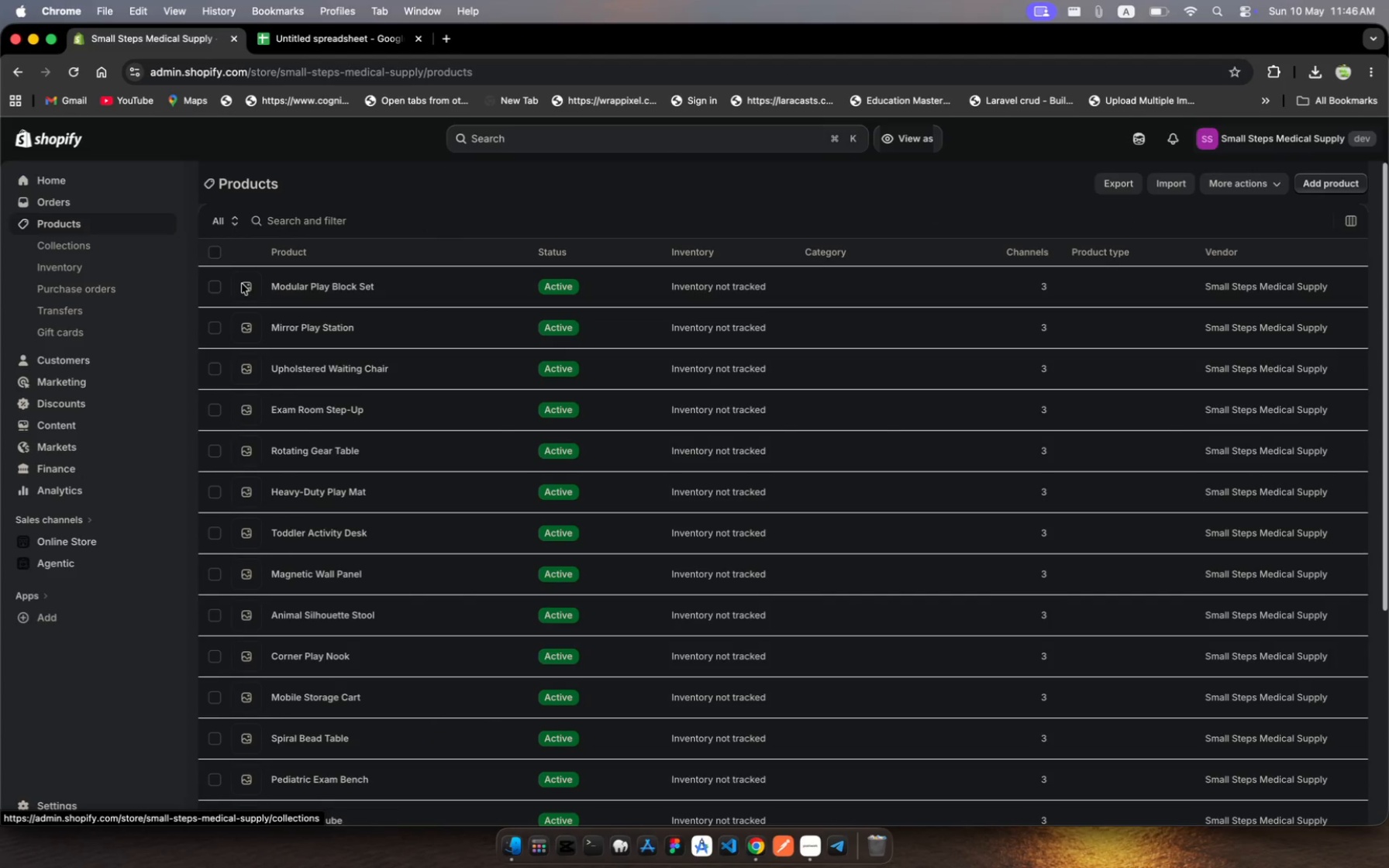 
scroll: coordinate [383, 446], scroll_direction: down, amount: 293.0
 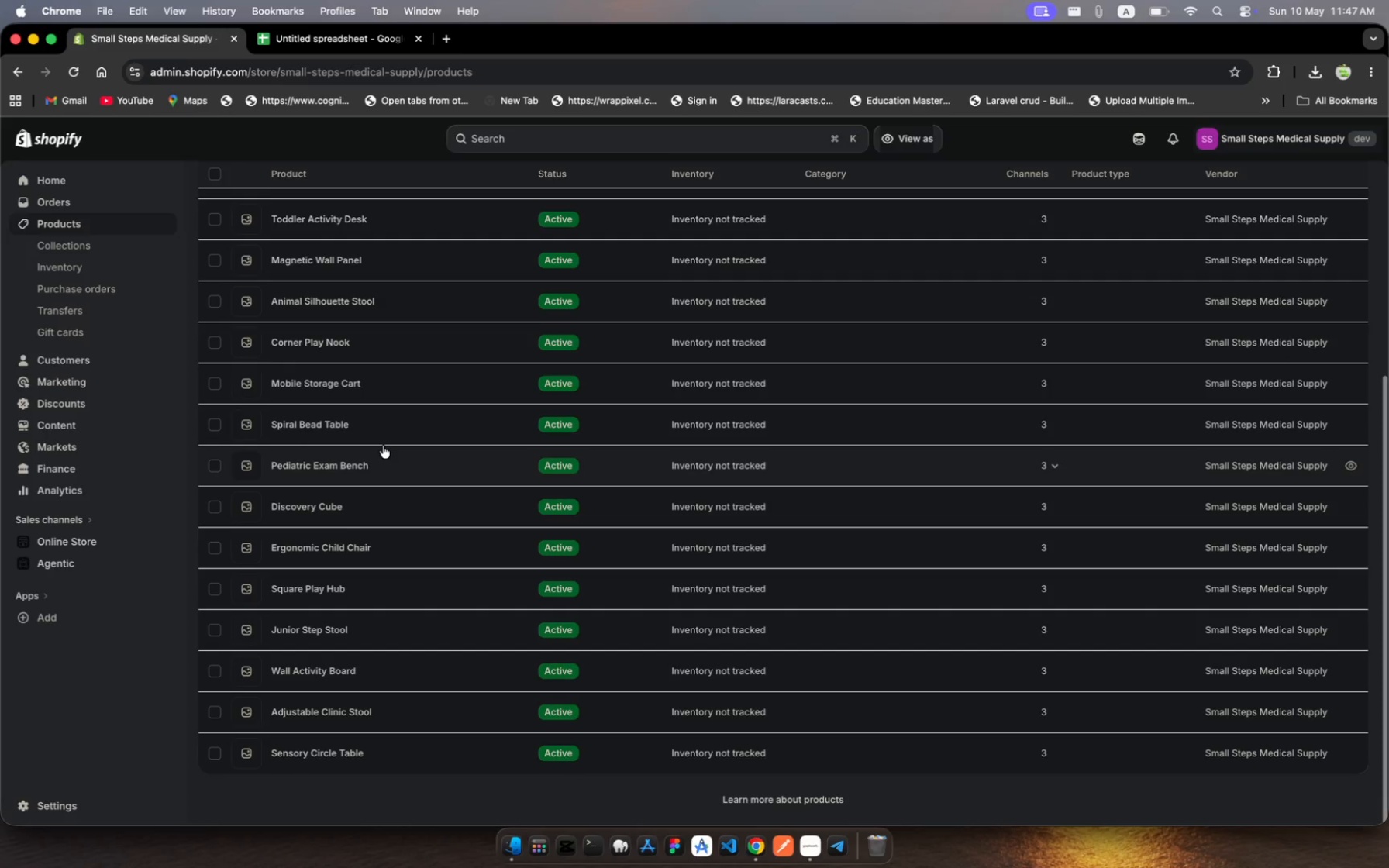 
wait(5.63)
 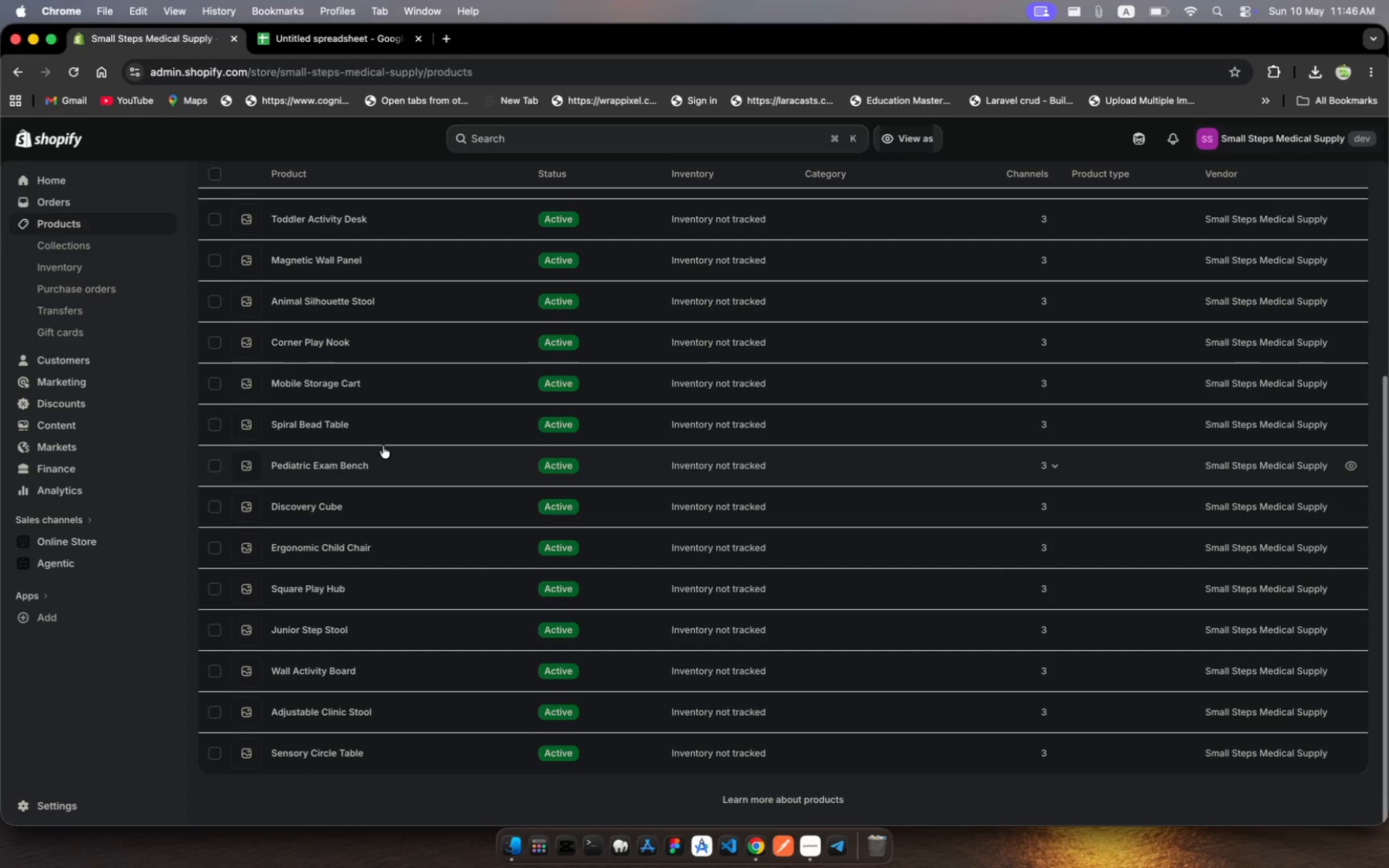 
scroll: coordinate [427, 505], scroll_direction: up, amount: 172.0
 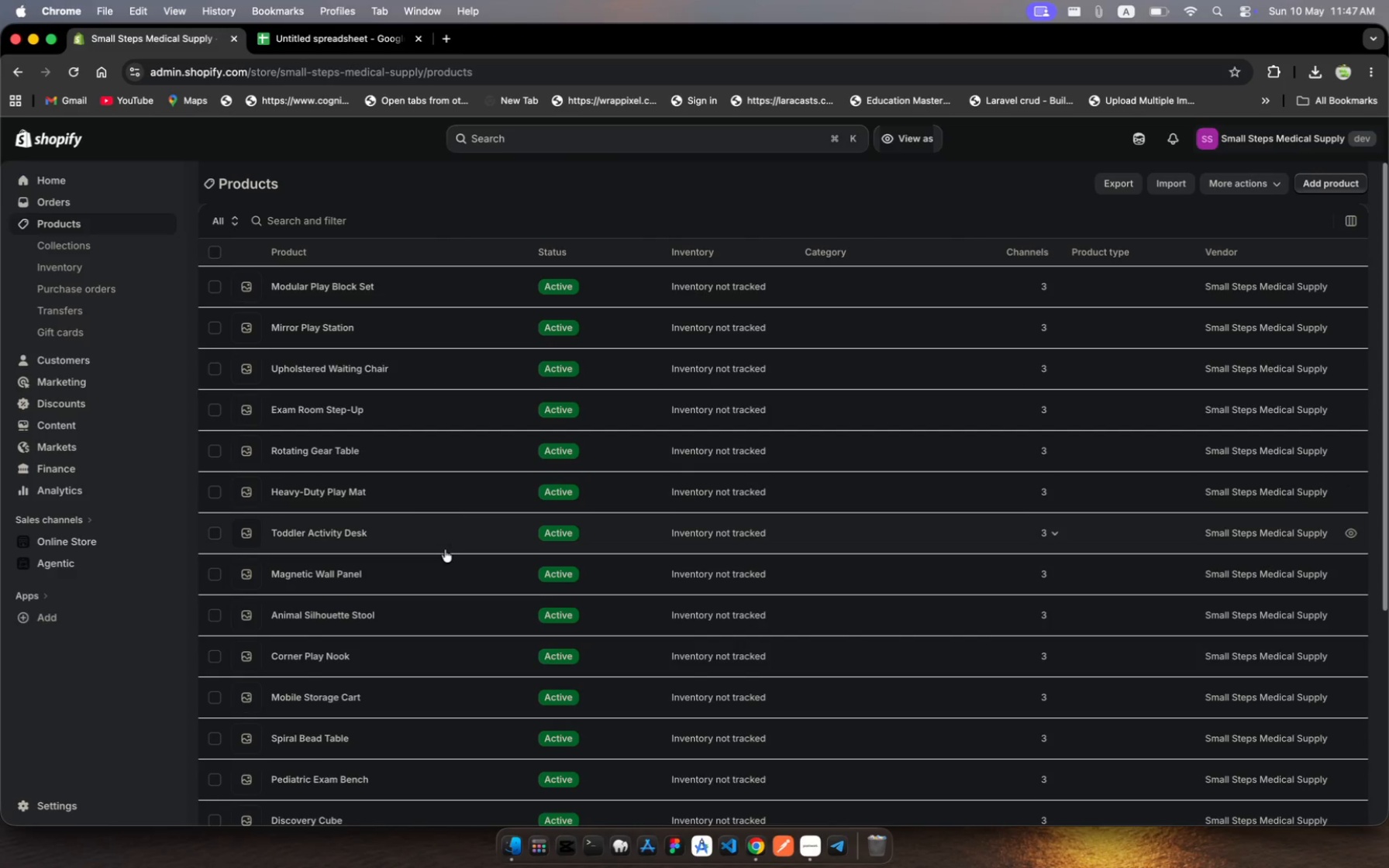 
scroll: coordinate [456, 607], scroll_direction: down, amount: 13.0
 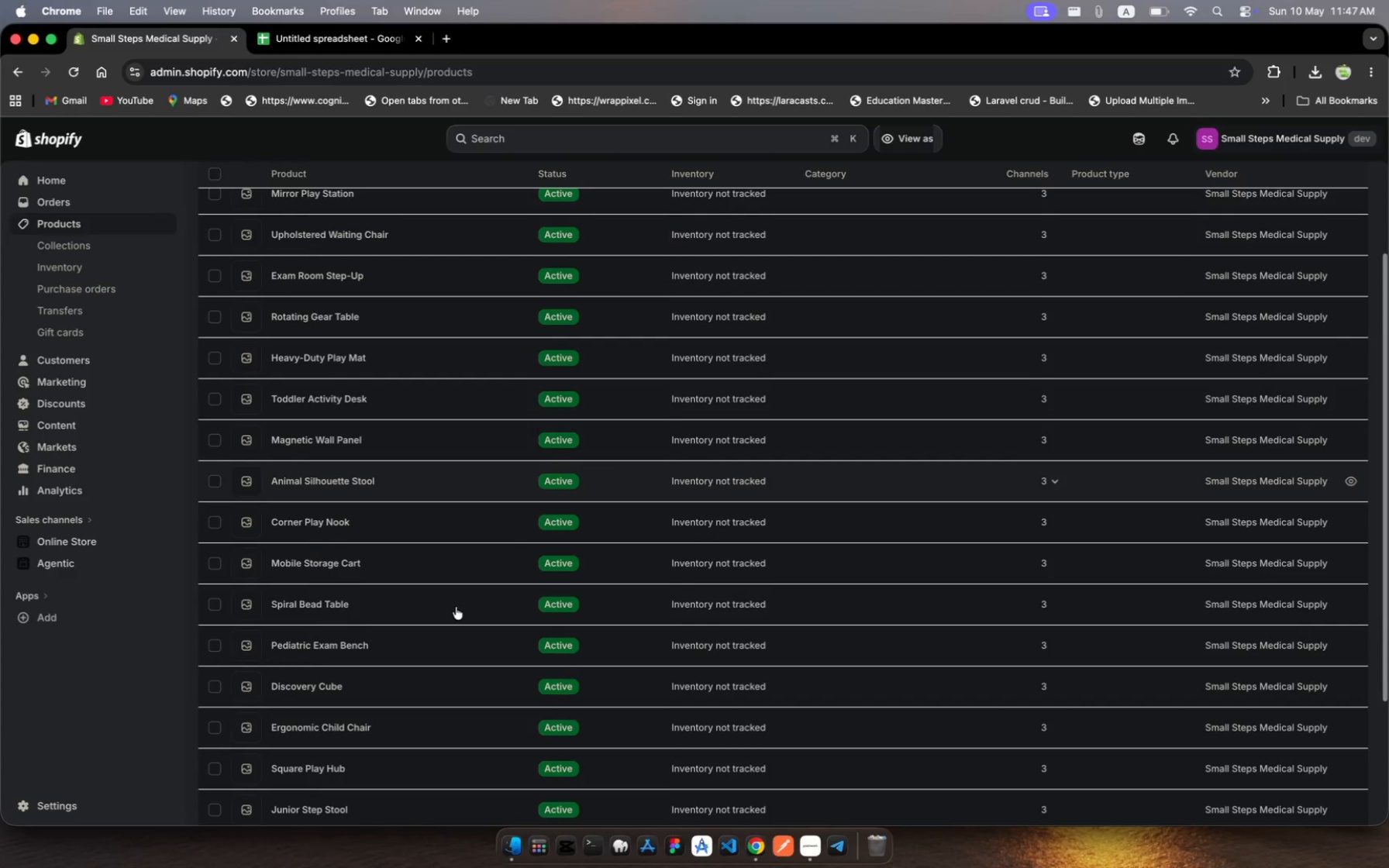 
scroll: coordinate [456, 607], scroll_direction: up, amount: 169.0
 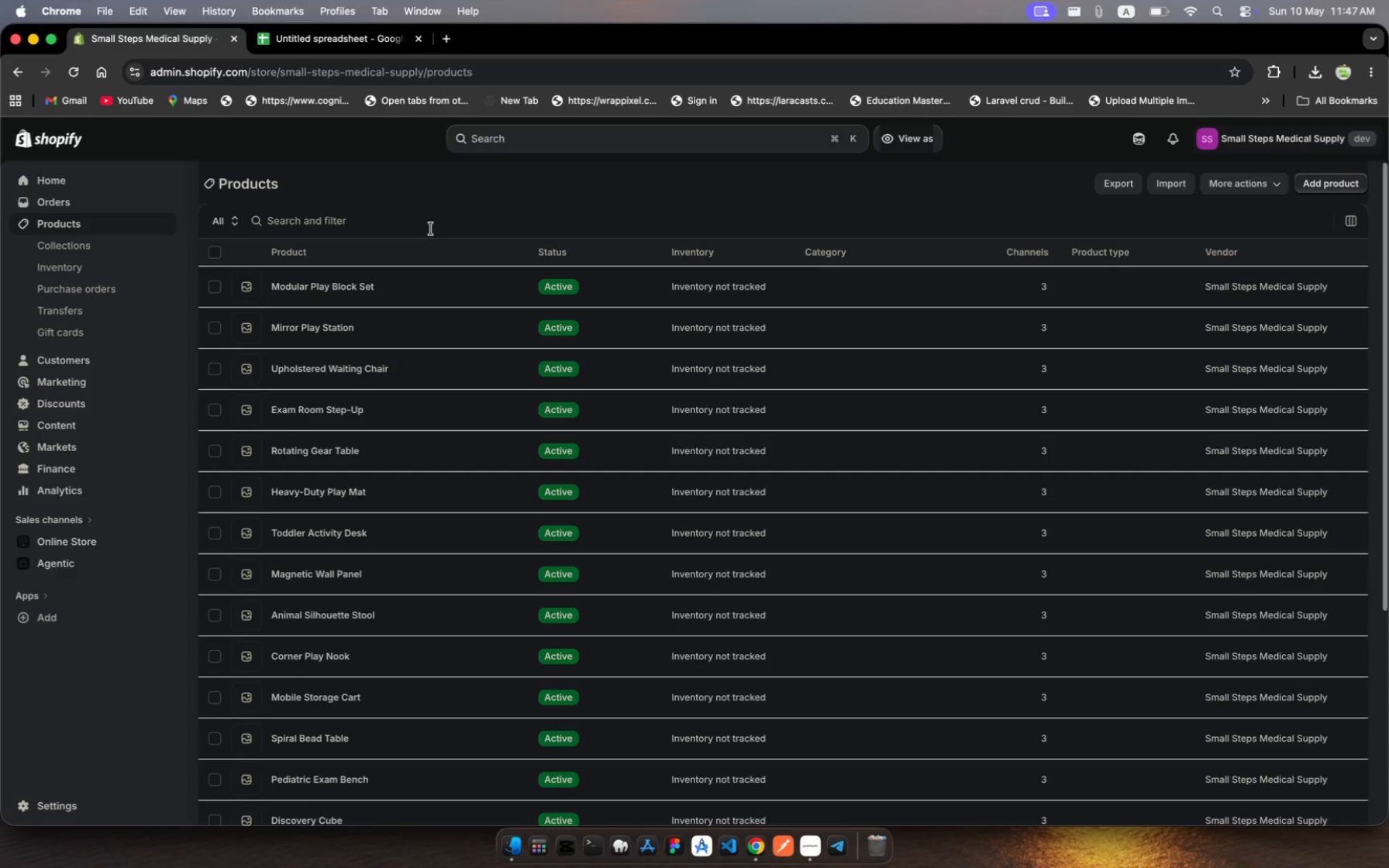 
scroll: coordinate [874, 438], scroll_direction: down, amount: 63.0
 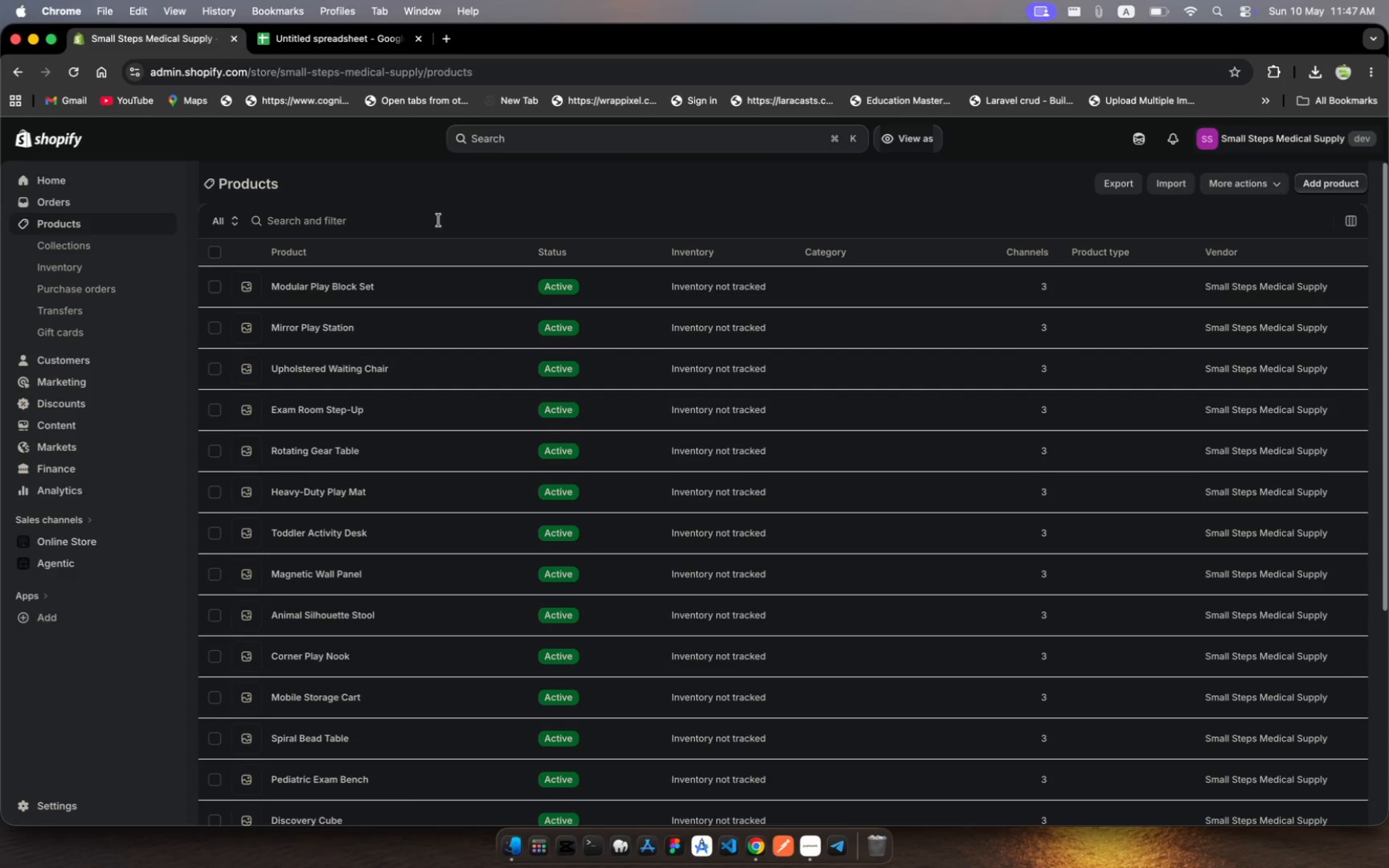 
left_click([439, 221])
 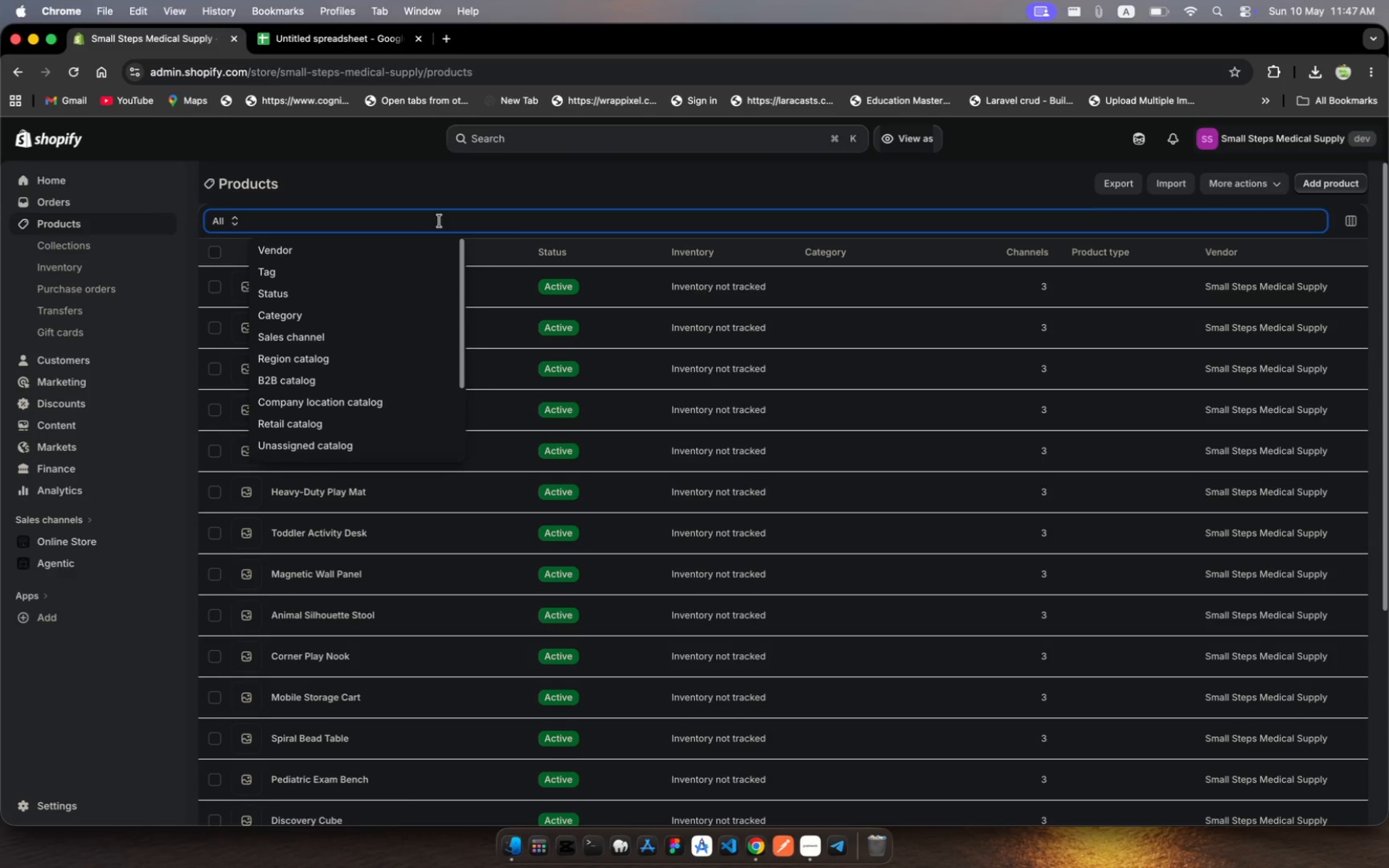 
type(wonder)
 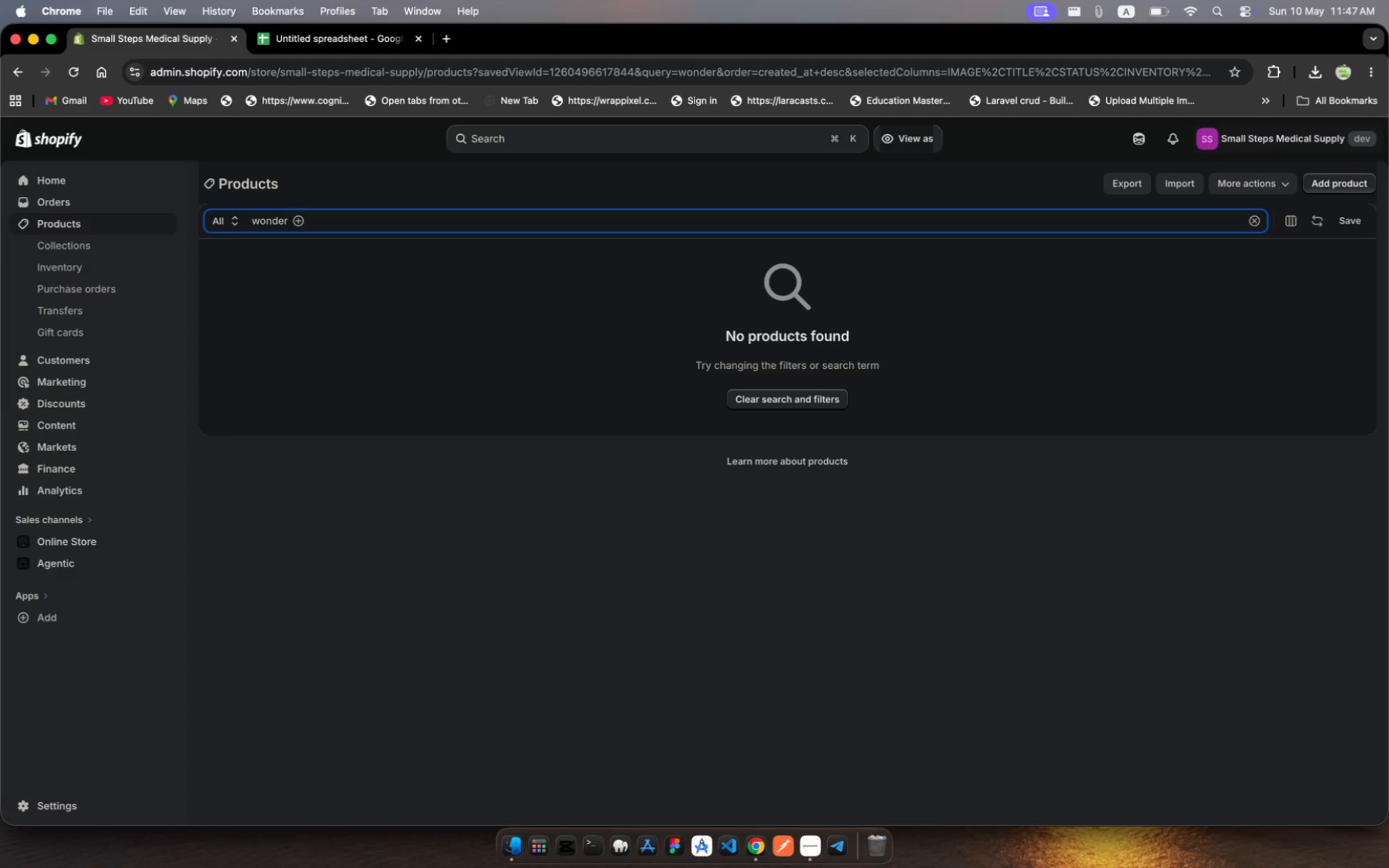 
wait(12.58)
 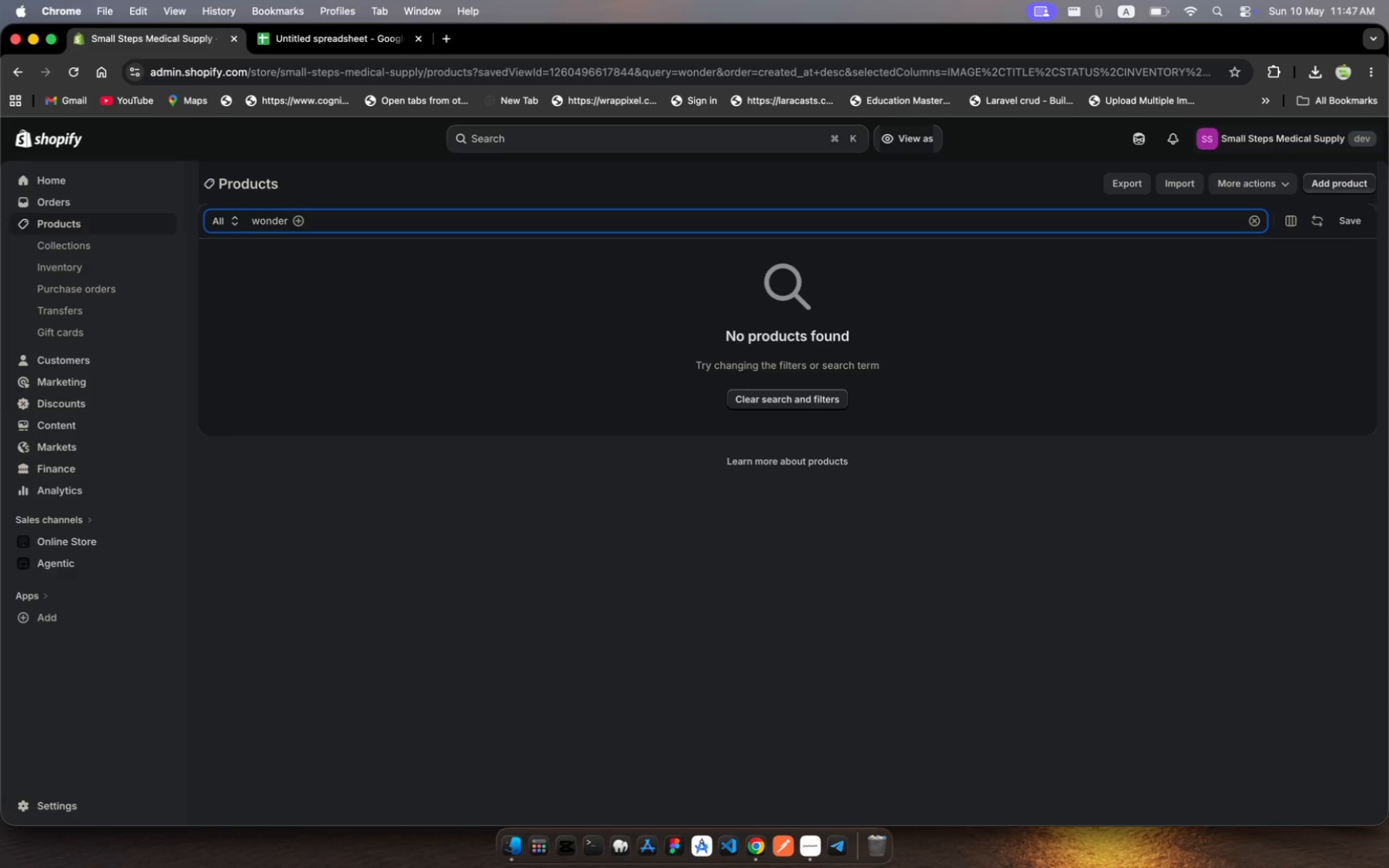 
left_click([312, 46])
 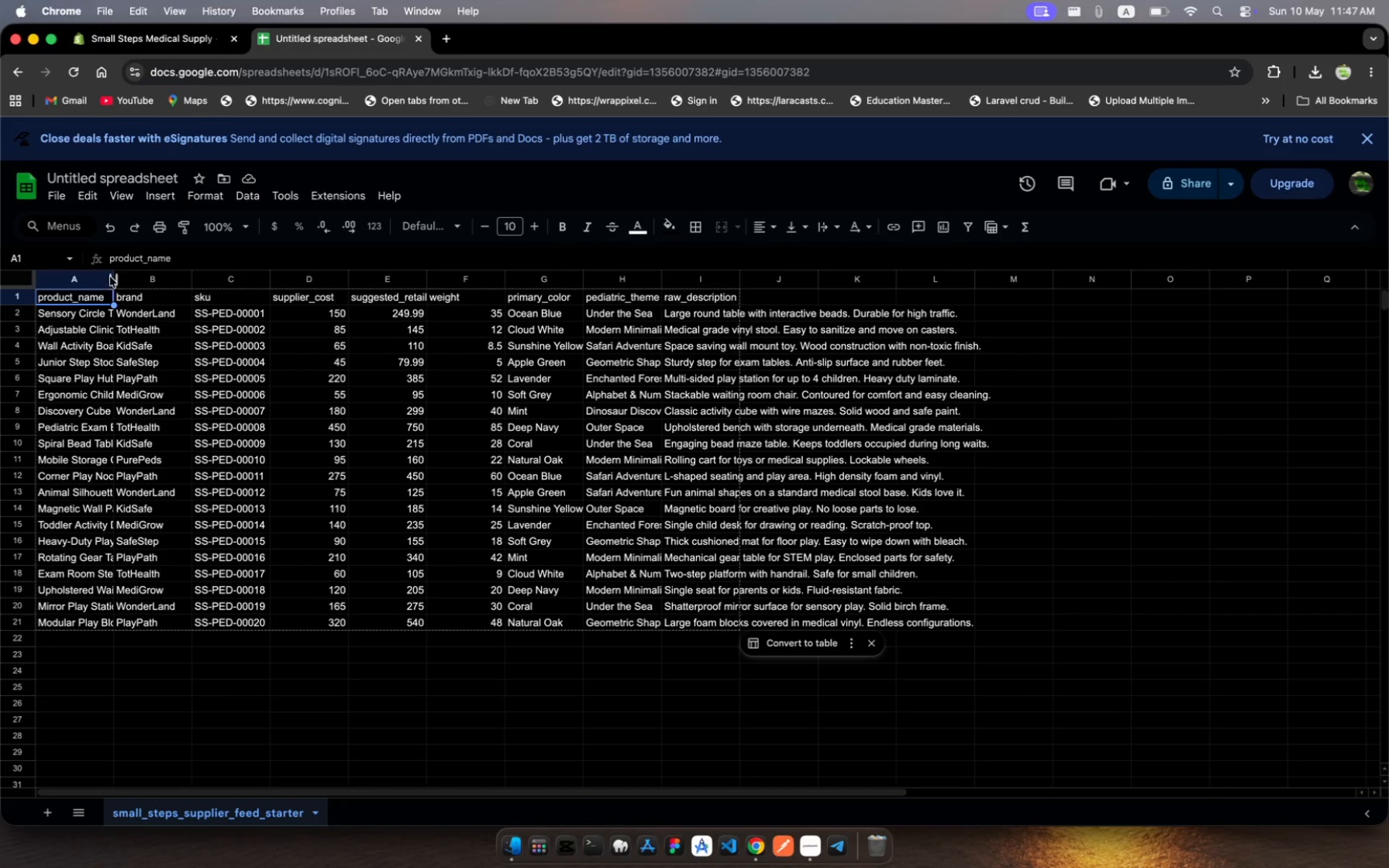 
left_click_drag(start_coordinate=[115, 275], to_coordinate=[238, 298])
 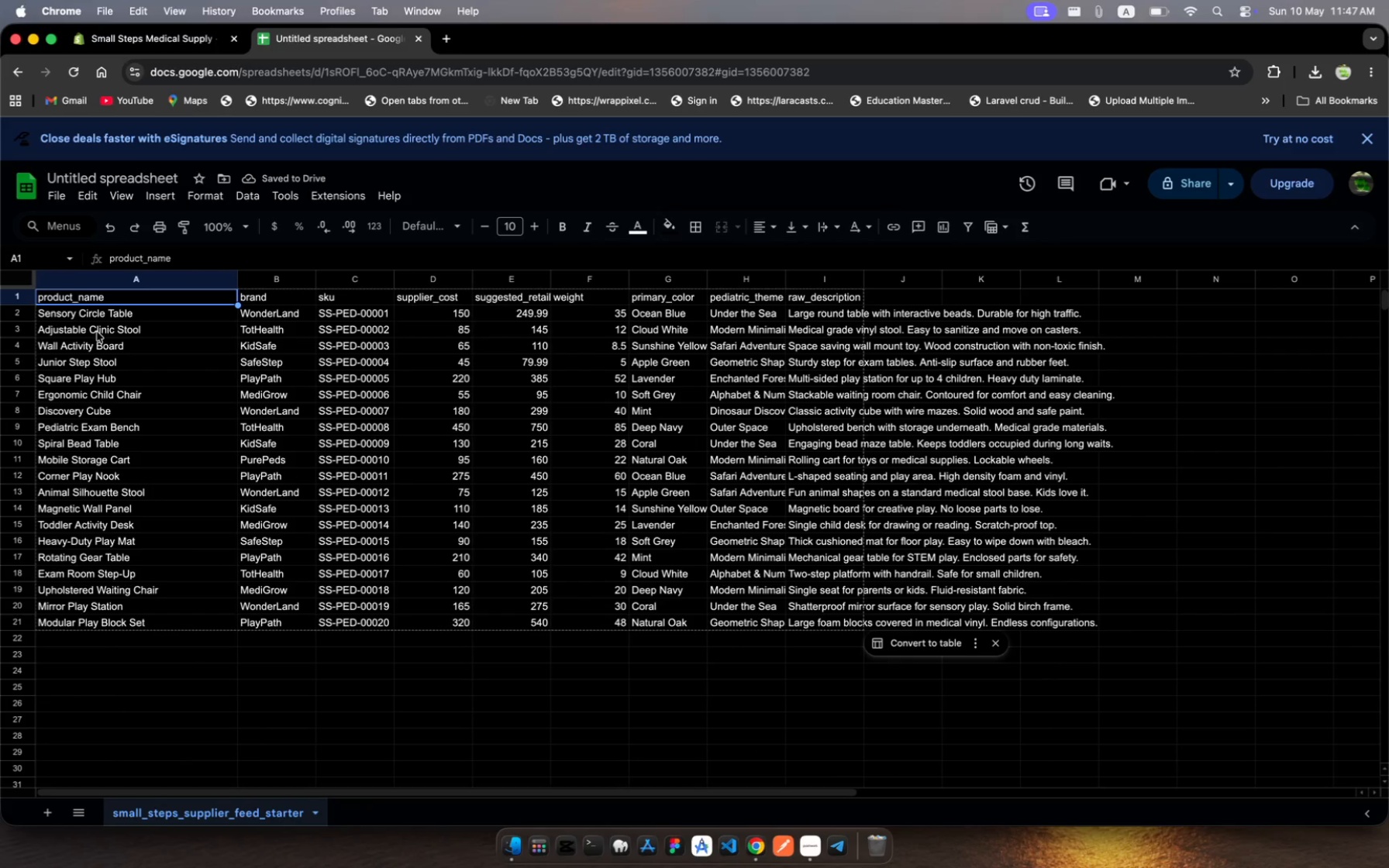 
wait(8.23)
 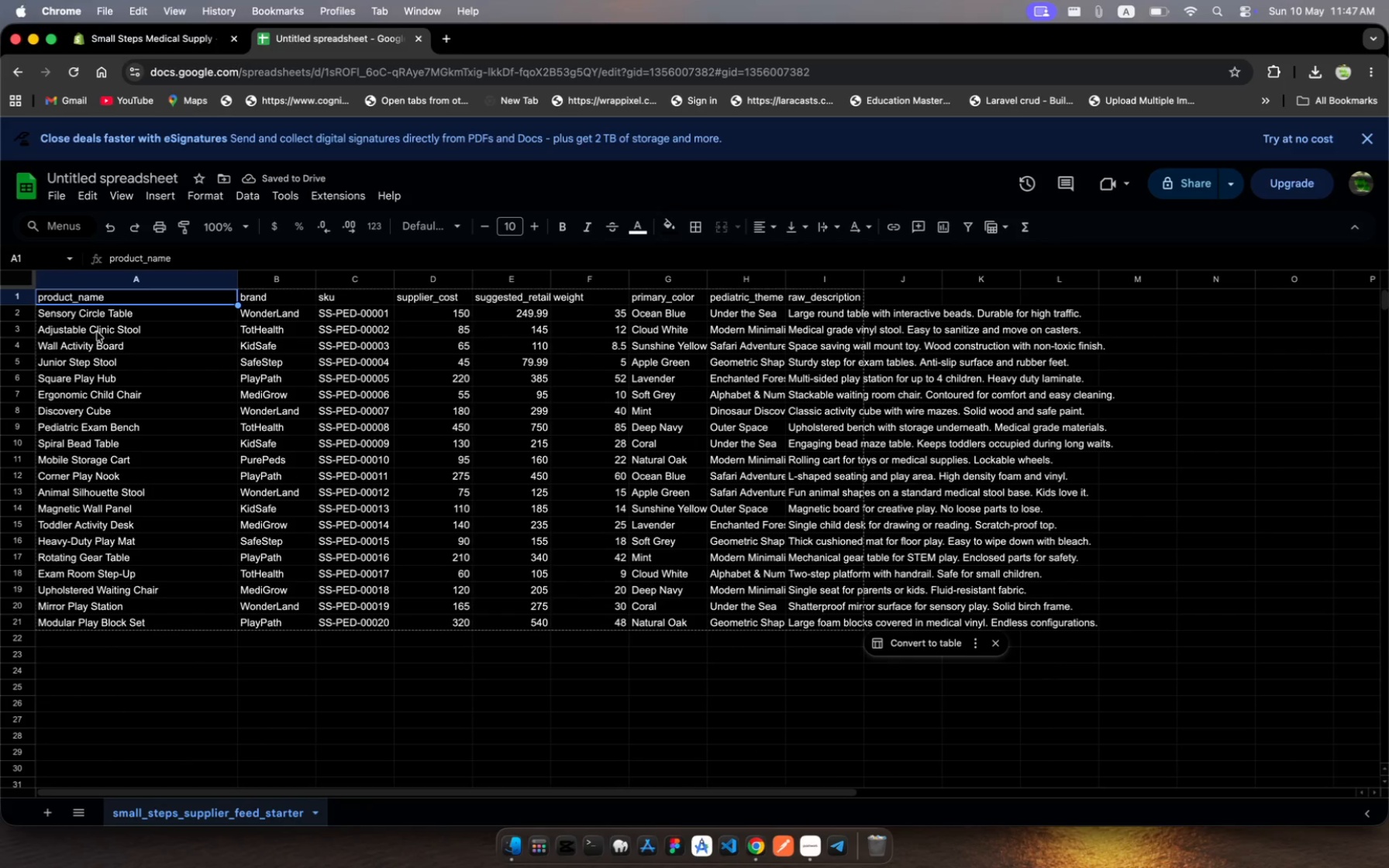 
left_click([167, 34])
 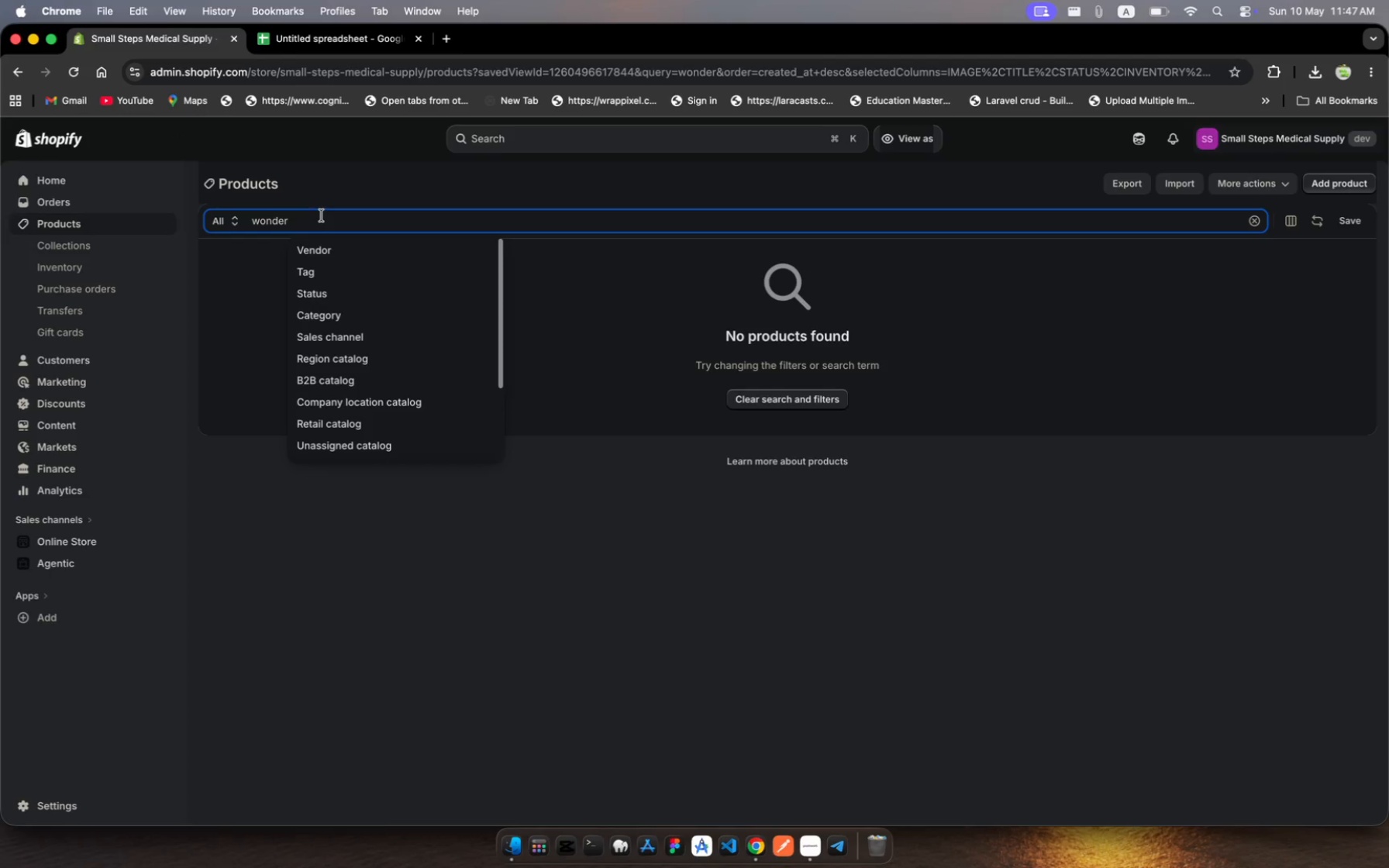 
hold_key(key=Backspace, duration=1.5)
 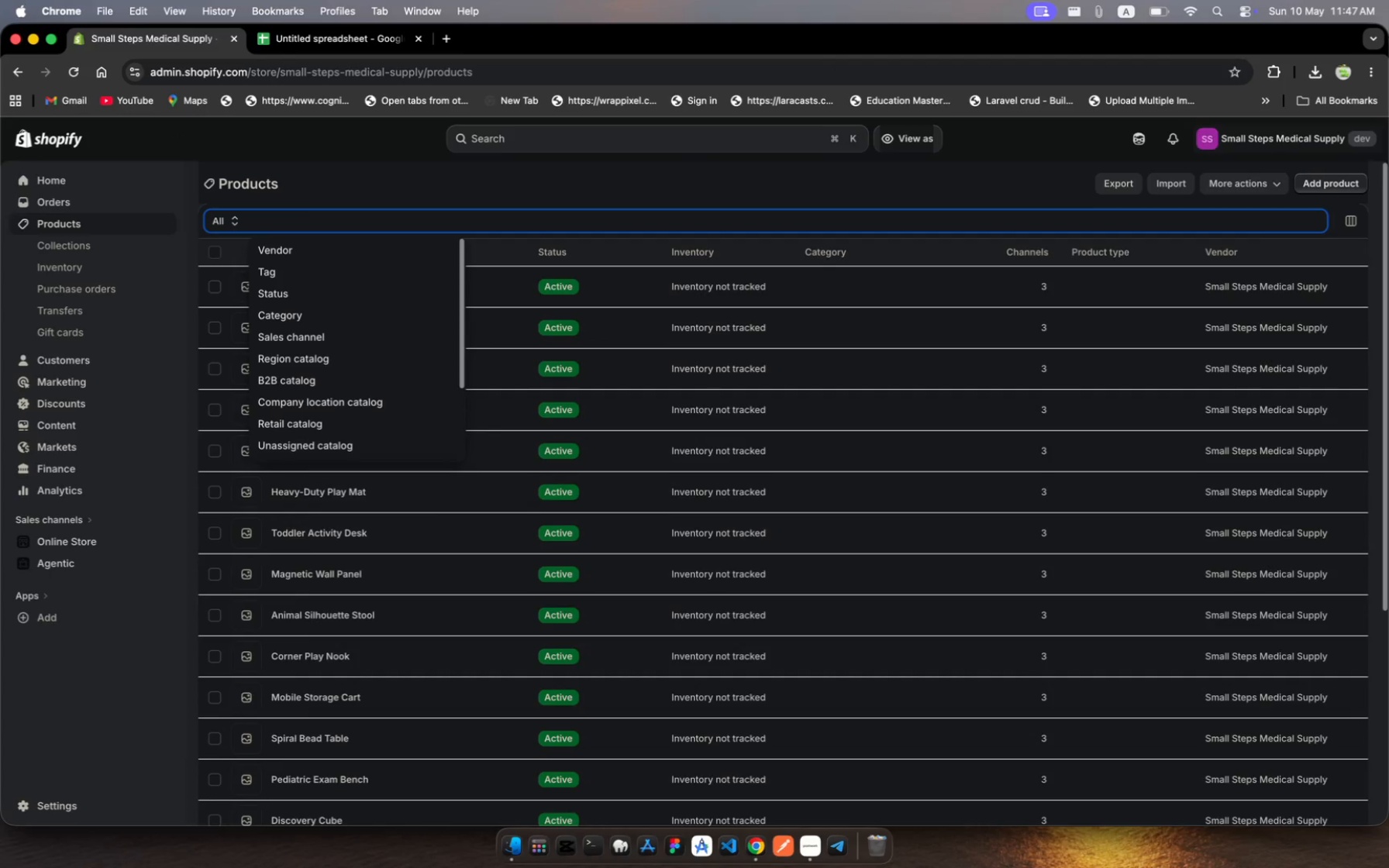 
type(sensor)
 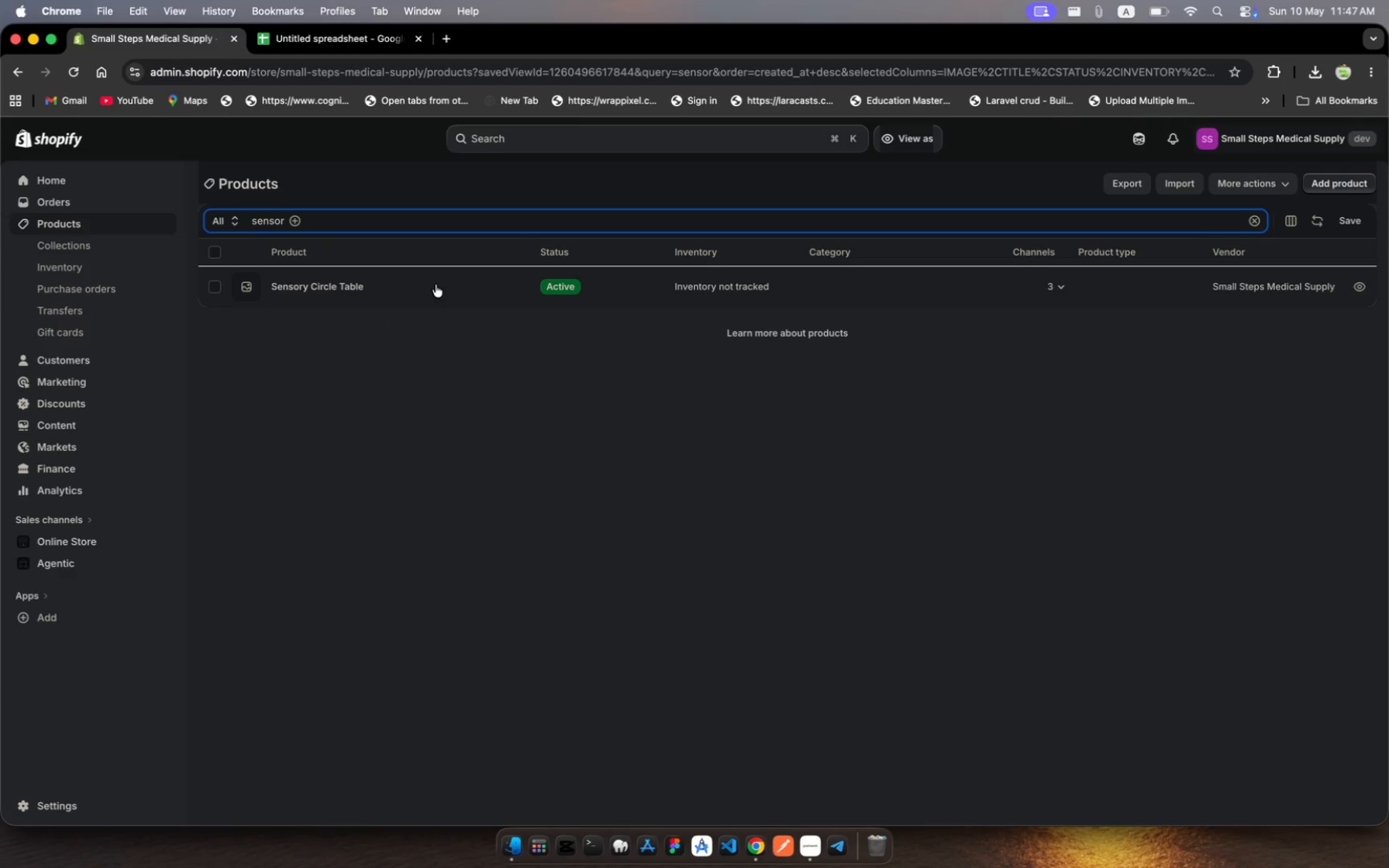 
left_click([443, 284])
 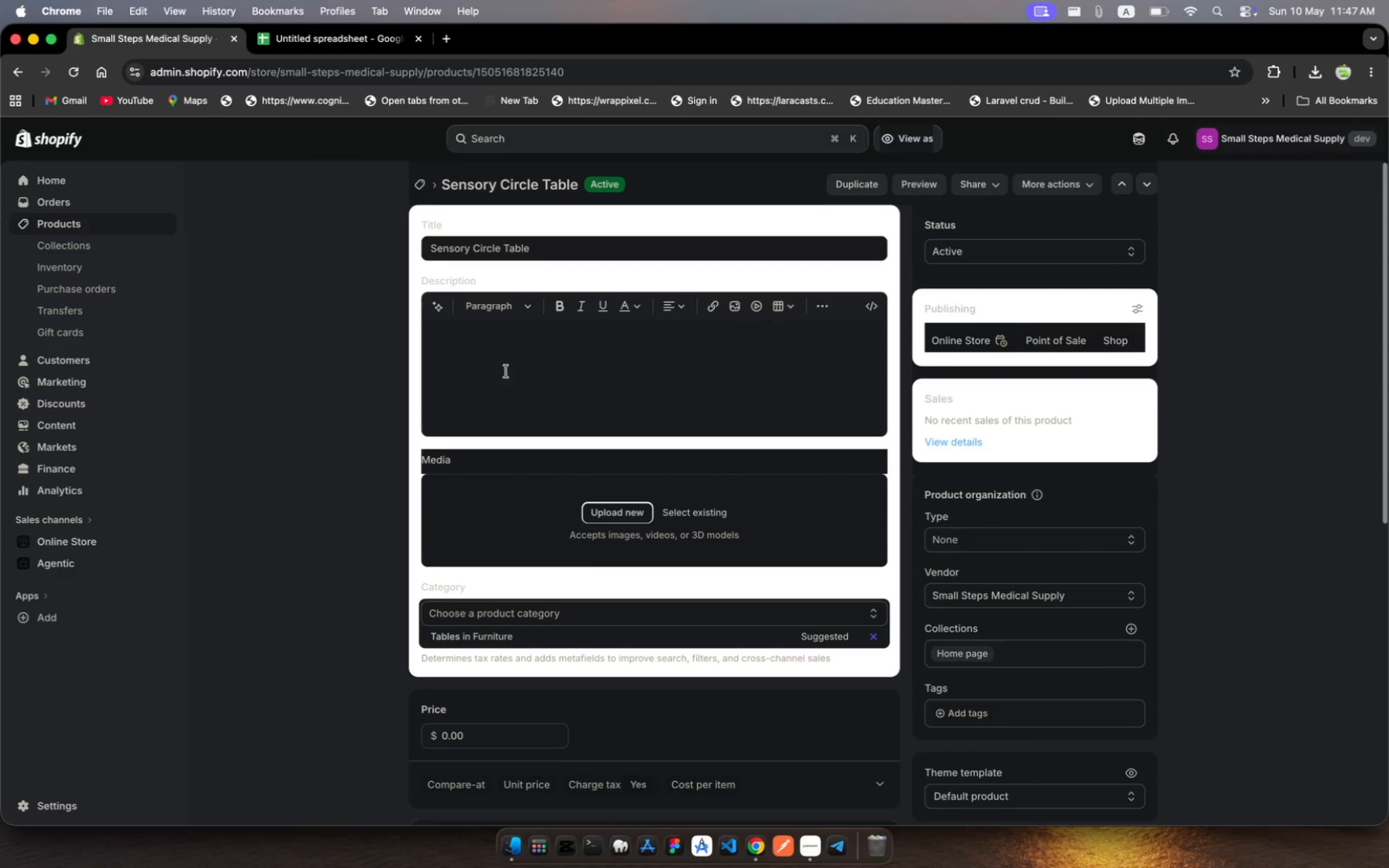 
scroll: coordinate [633, 609], scroll_direction: down, amount: 76.0
 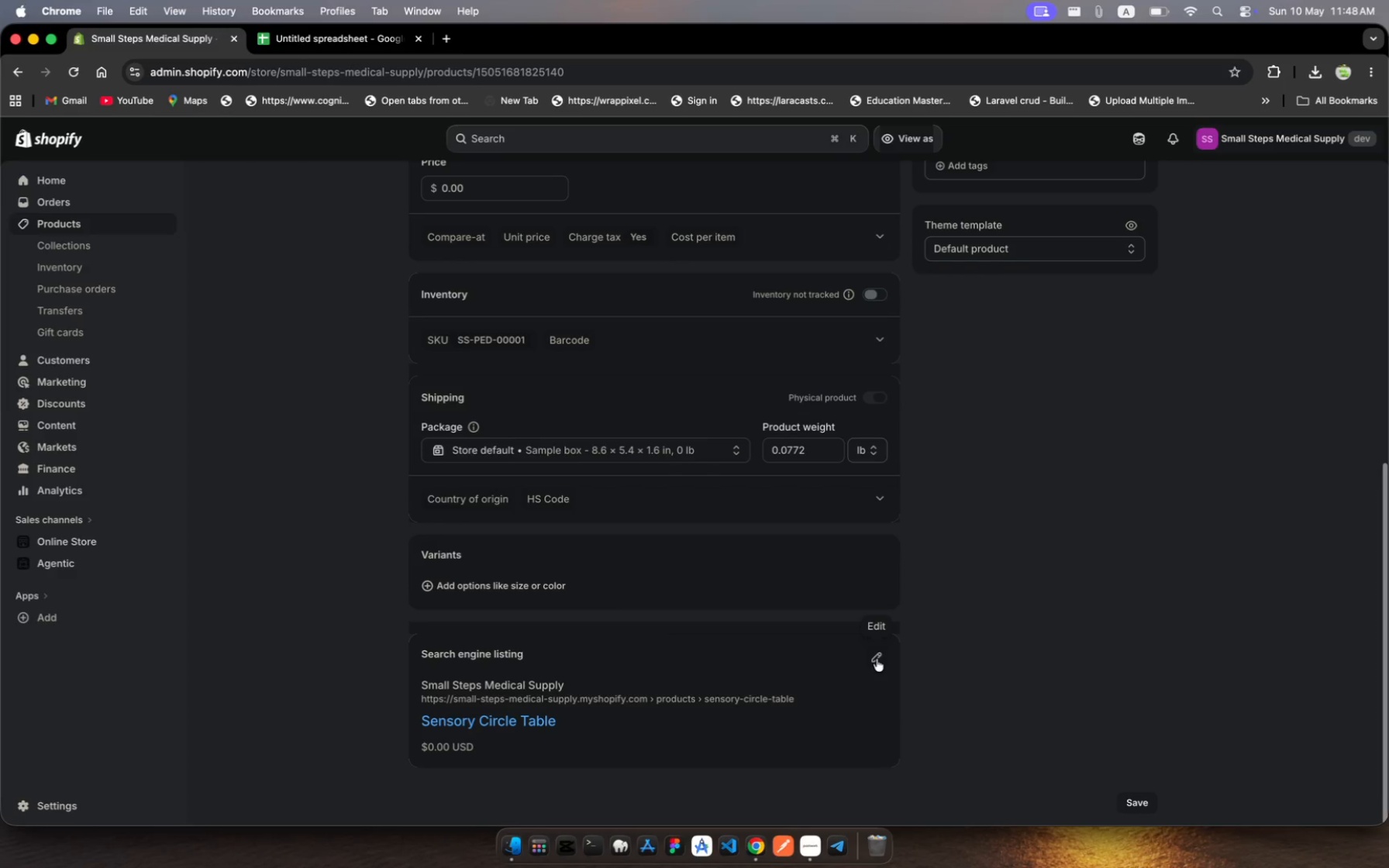 
wait(5.52)
 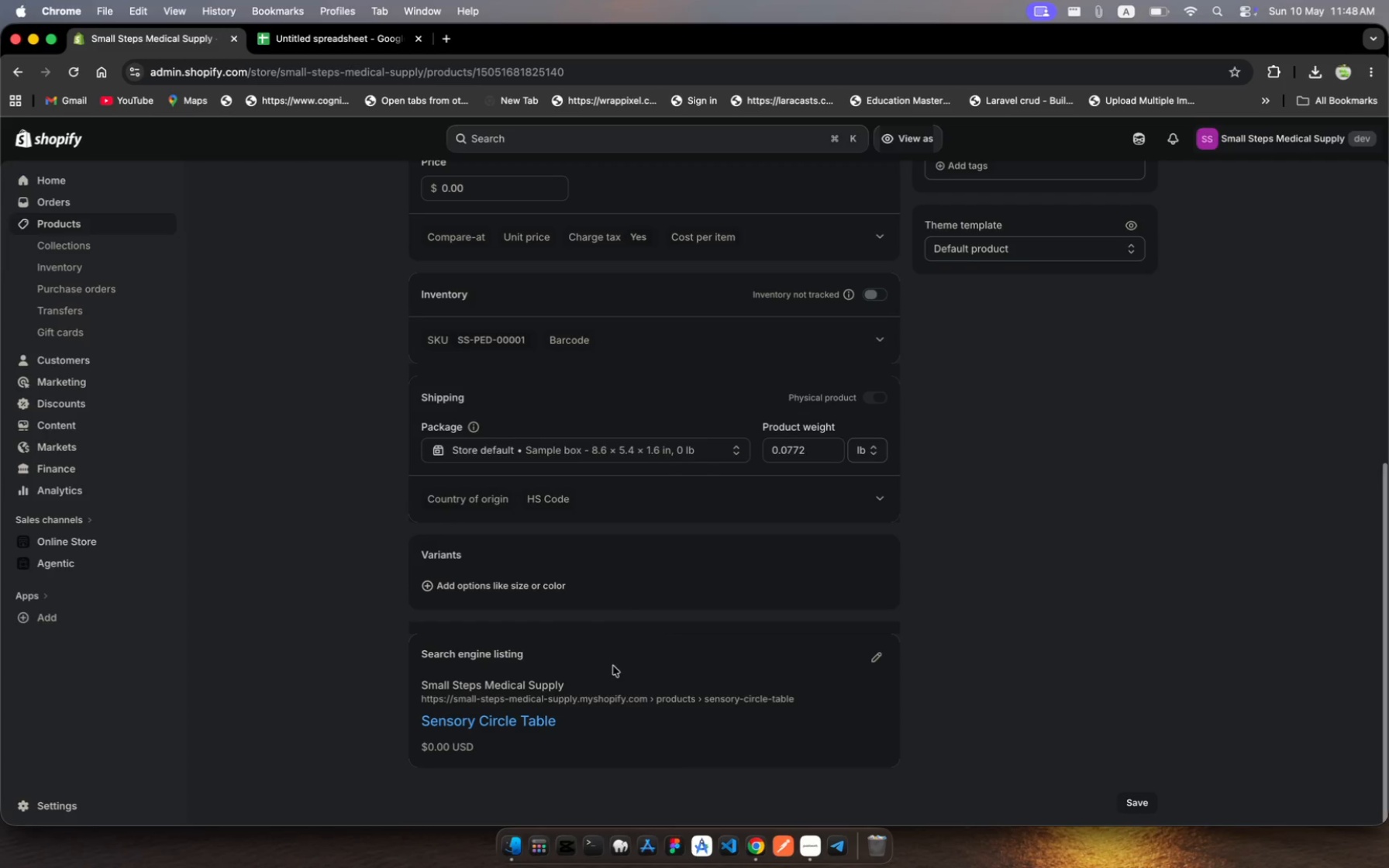 
left_click([877, 659])
 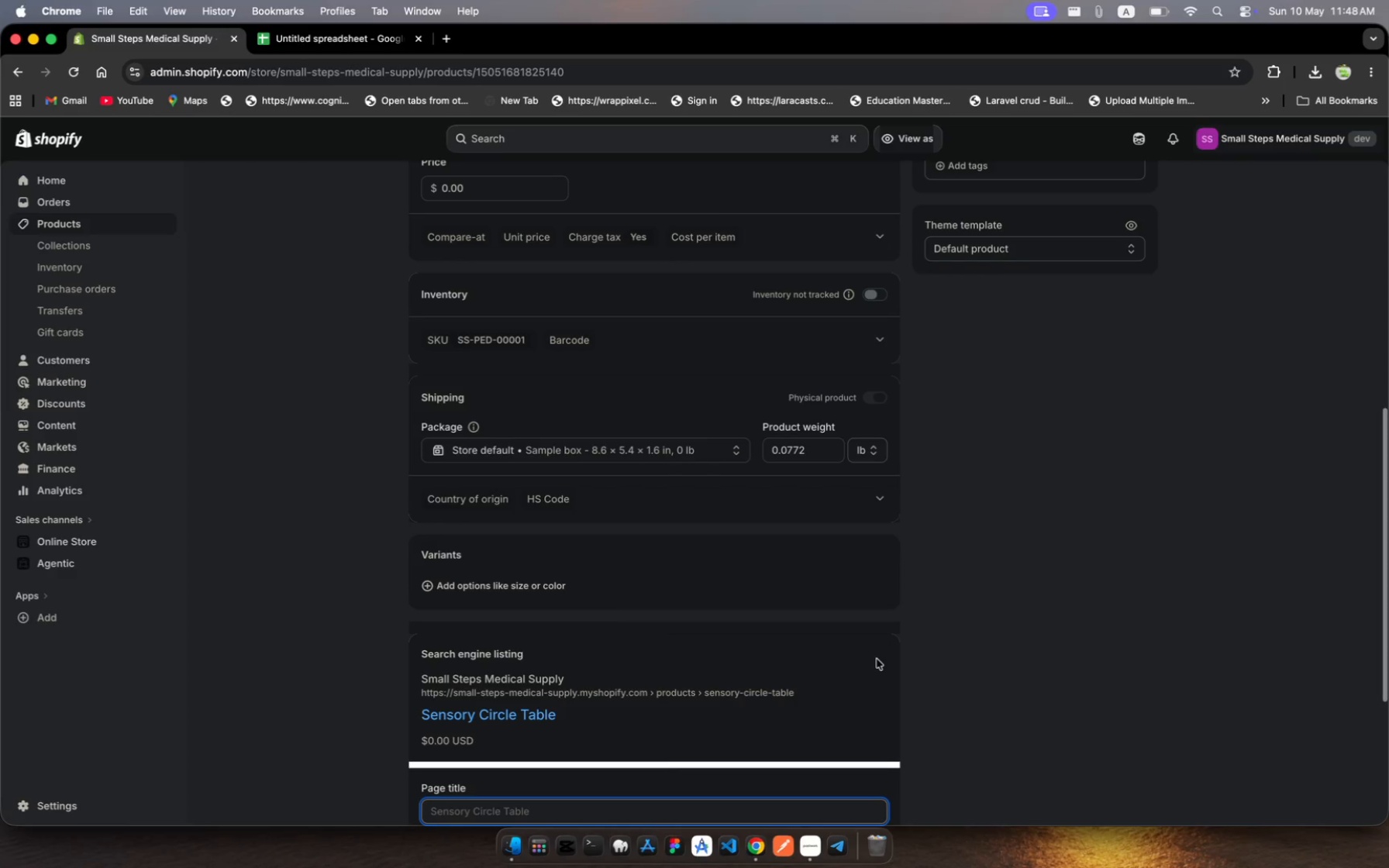 
scroll: coordinate [877, 659], scroll_direction: down, amount: 49.0
 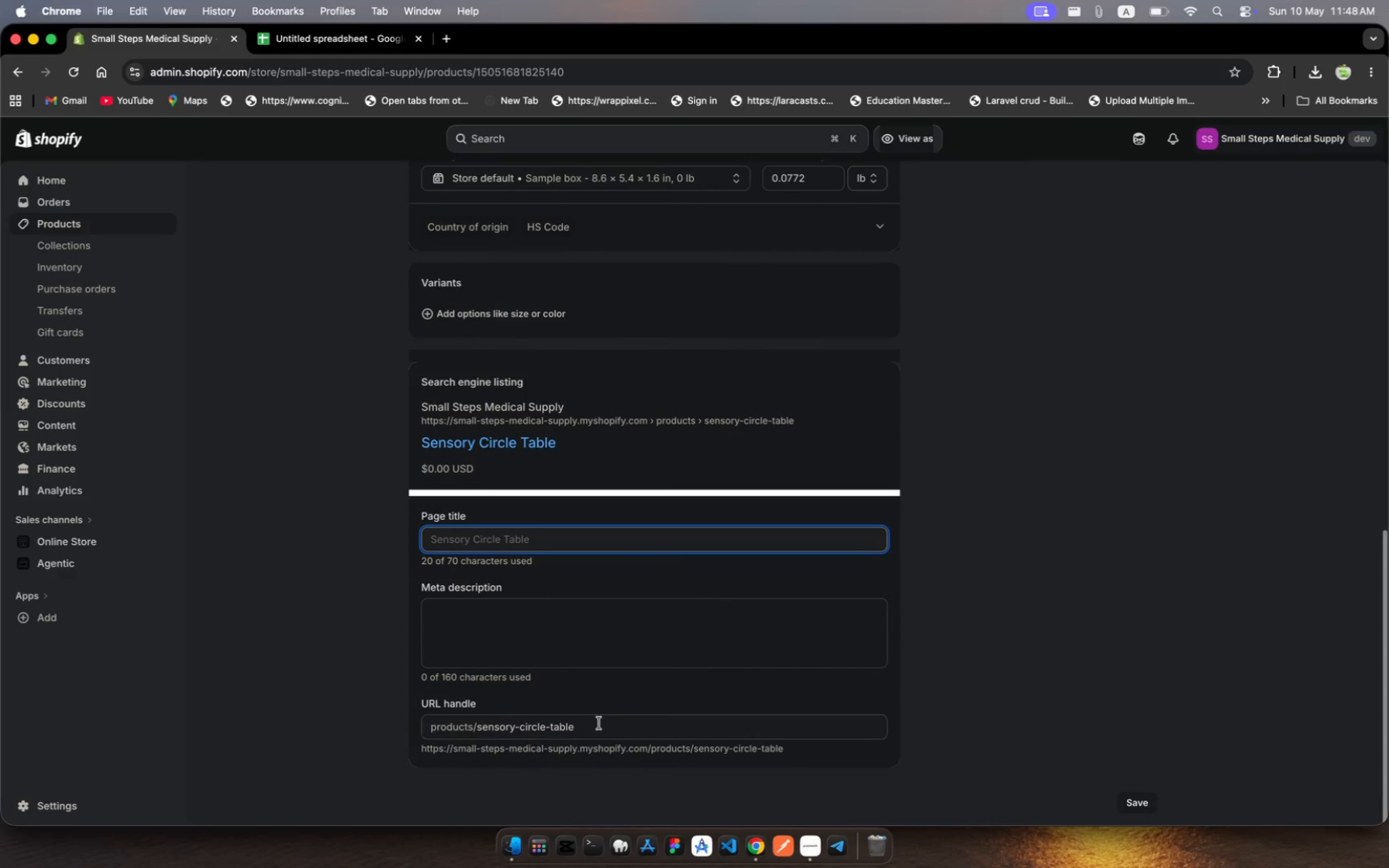 
left_click([600, 724])
 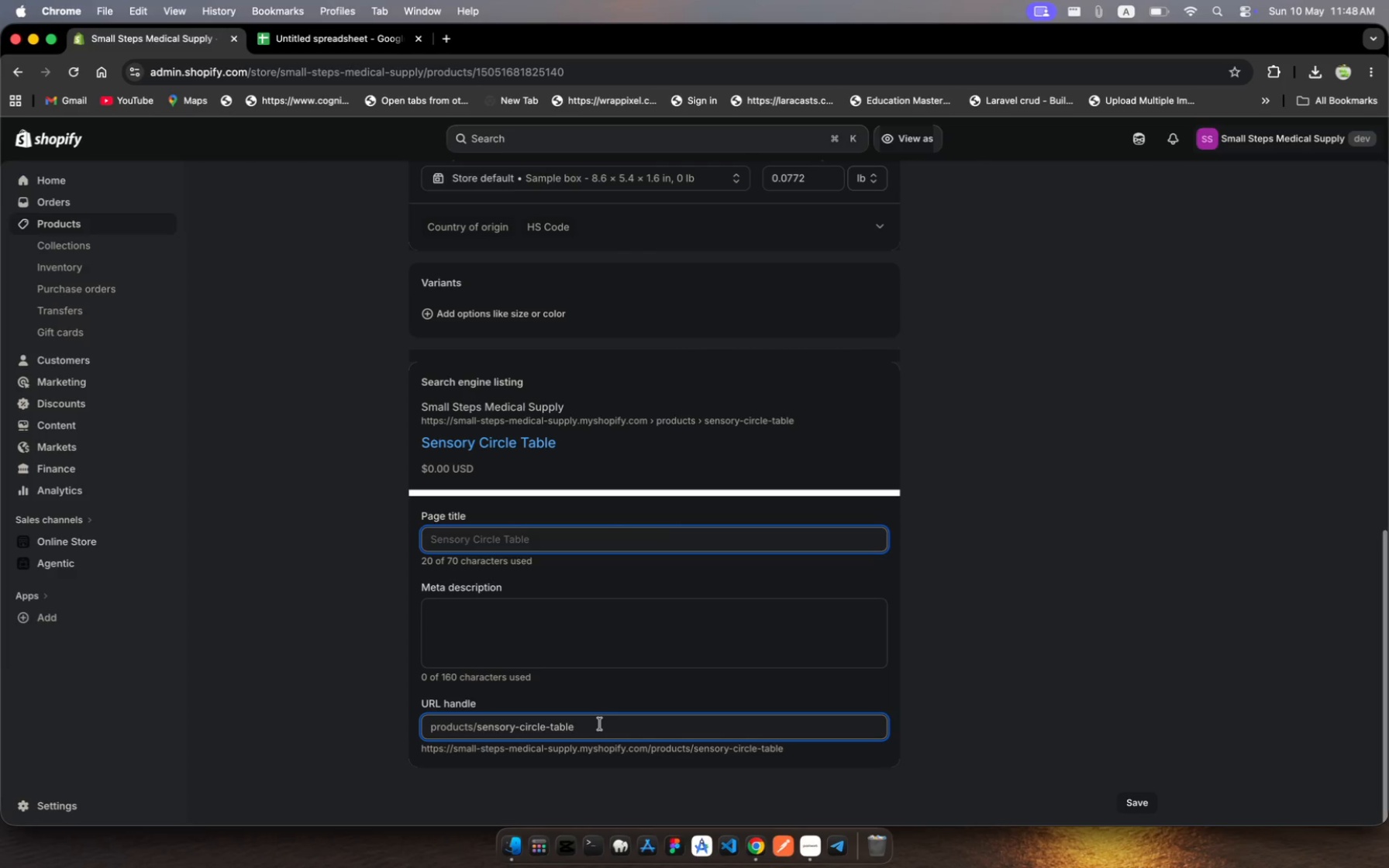 
wait(23.41)
 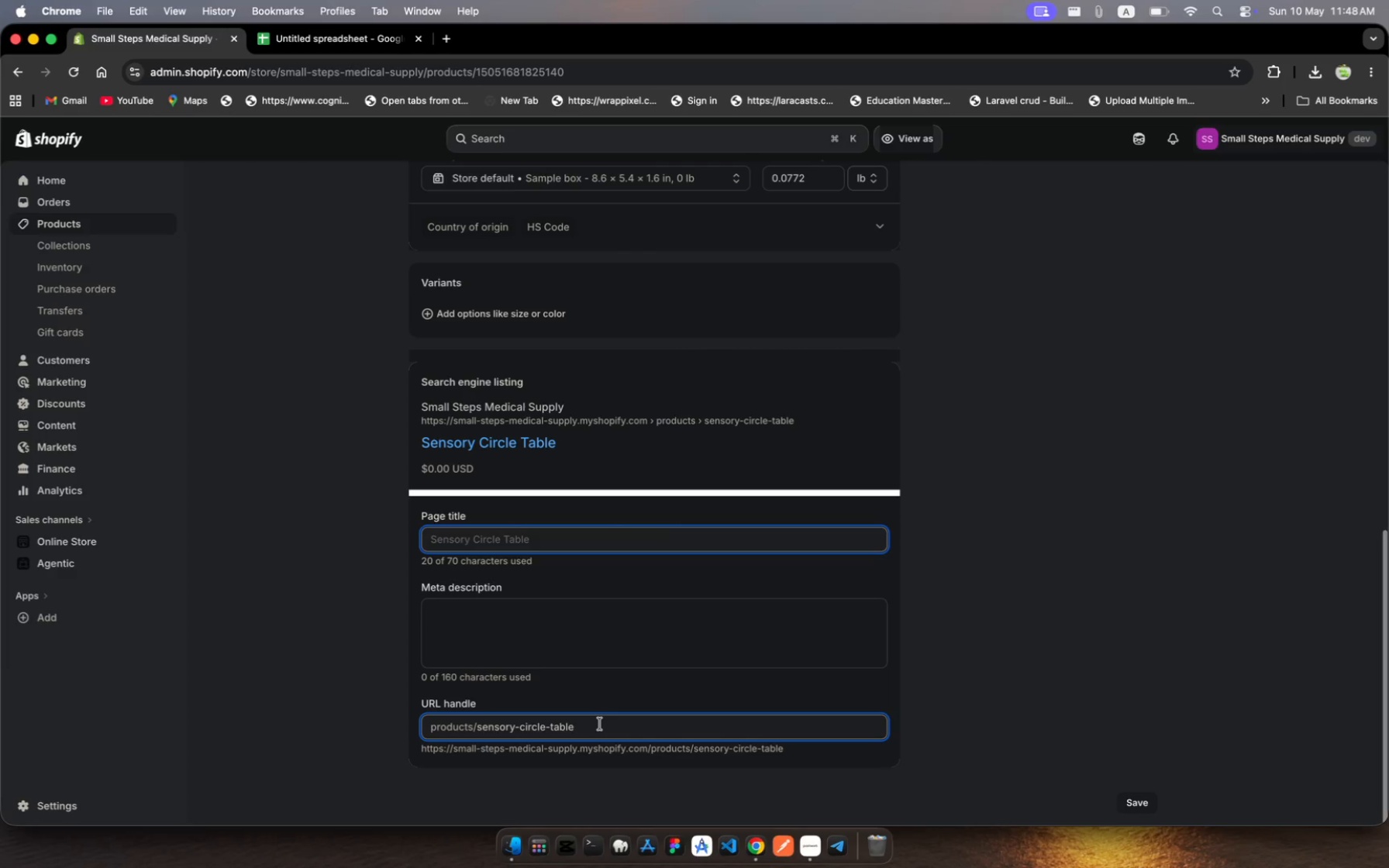 
left_click([477, 732])
 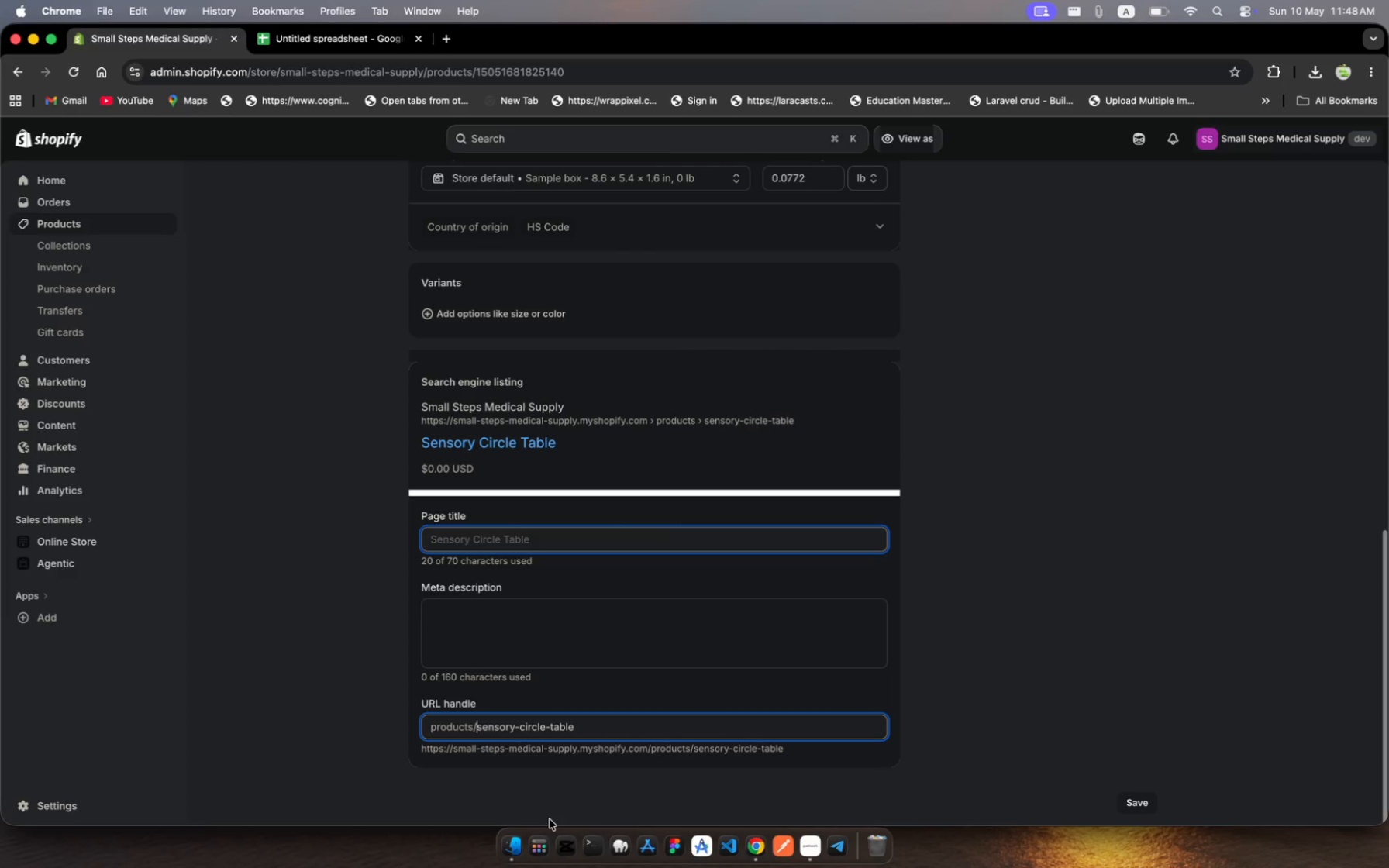 
type(wonderlad)
 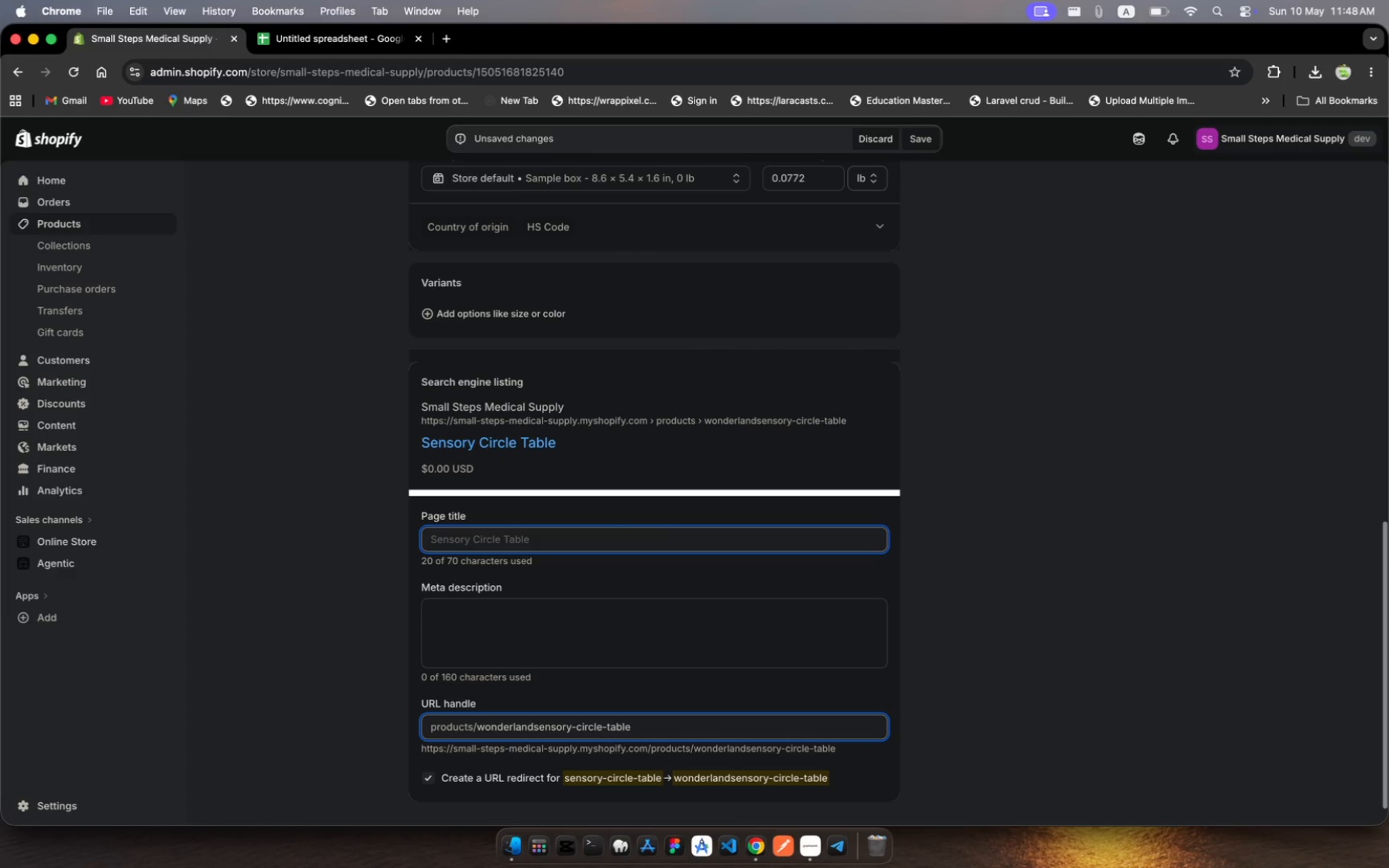 
hold_key(key=N, duration=0.32)
 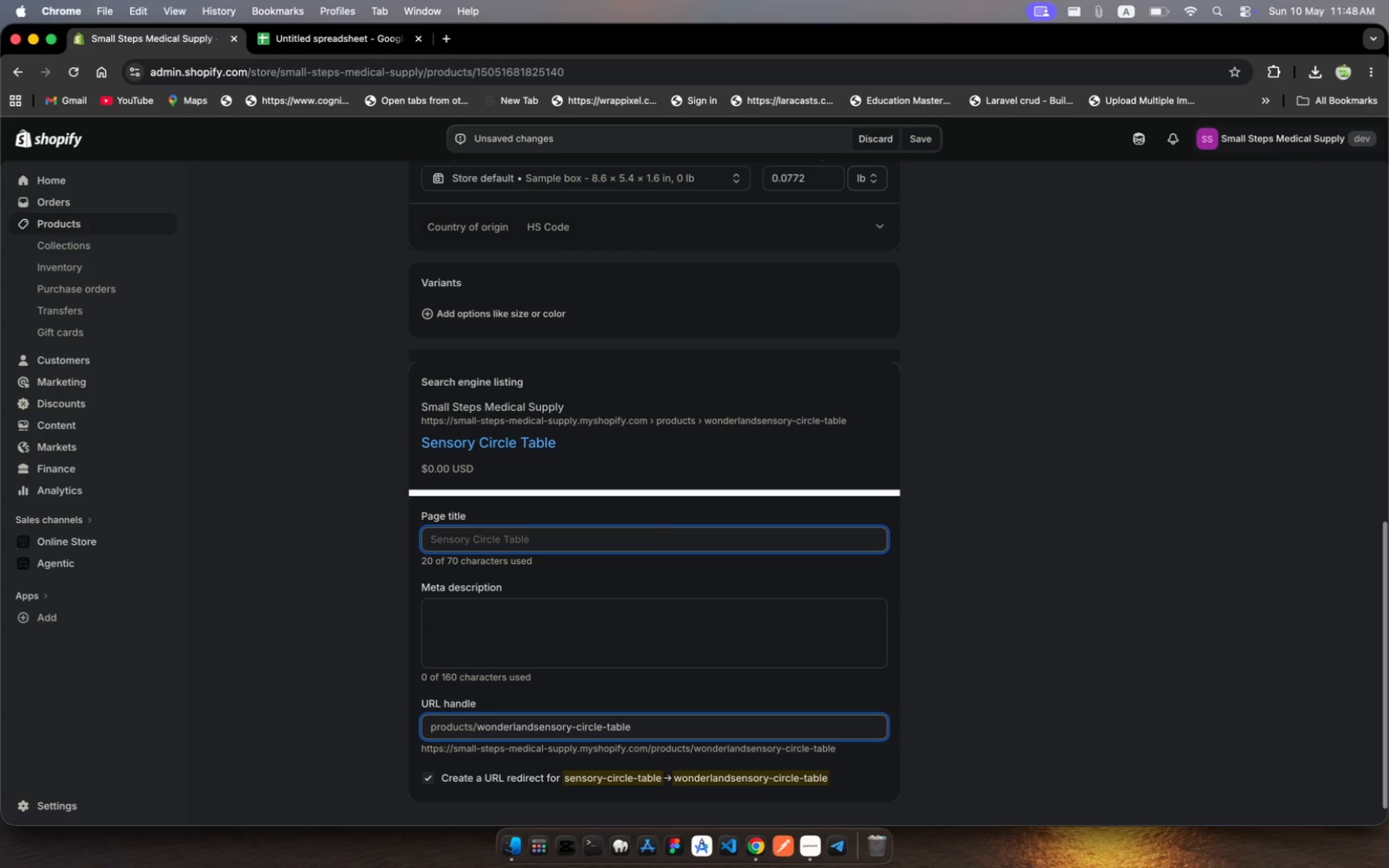 
key(Minus)
 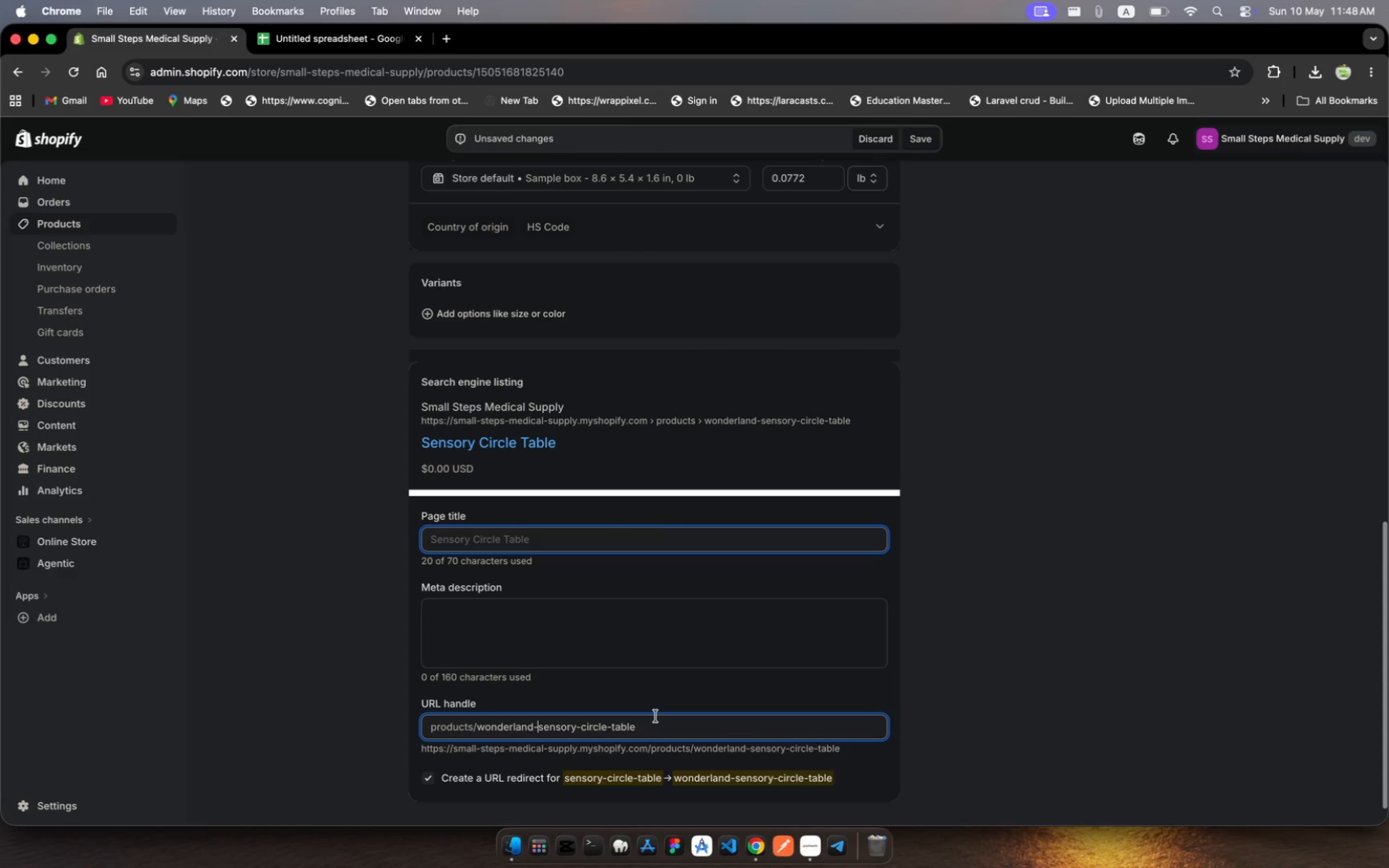 
wait(5.87)
 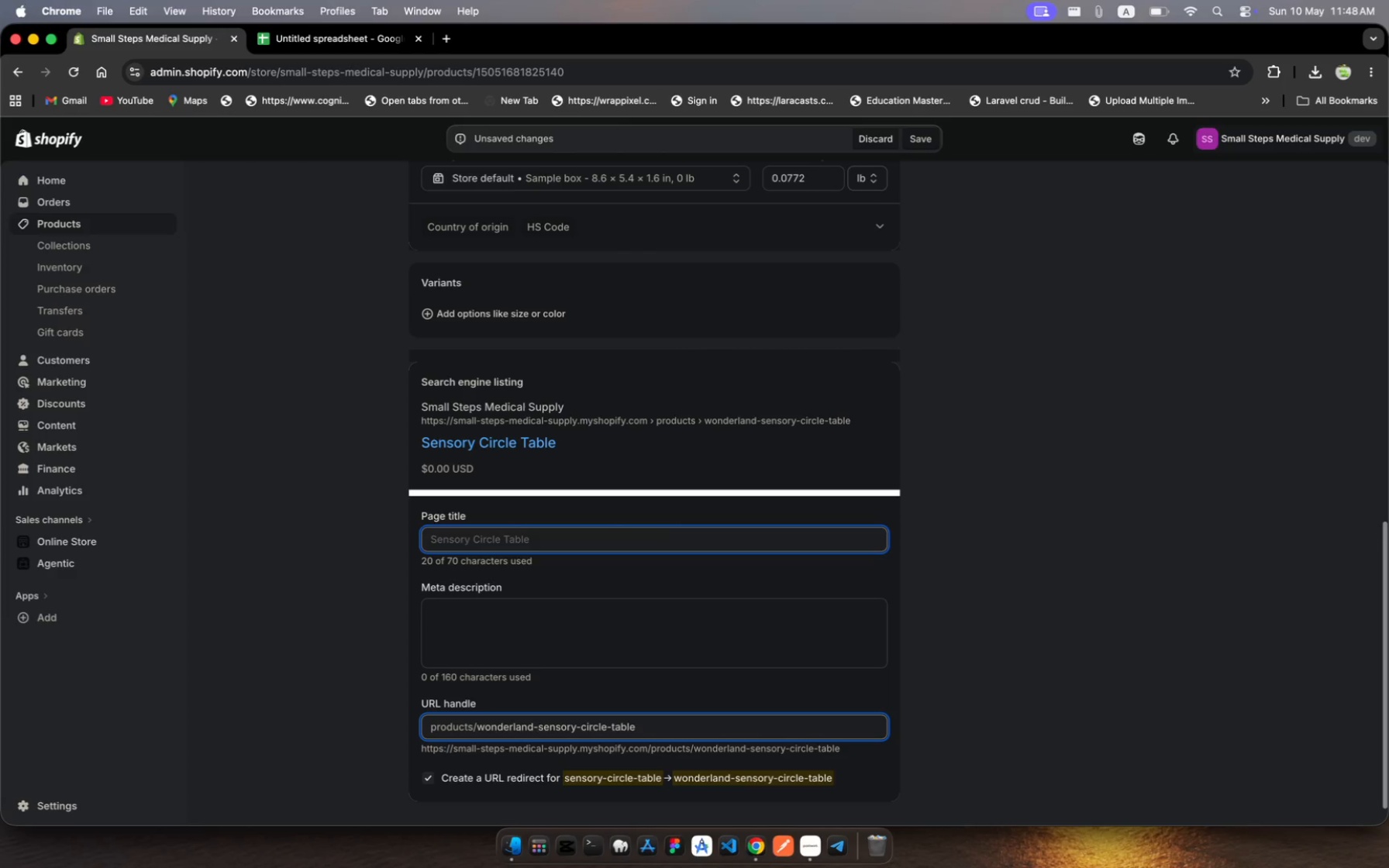 
left_click([597, 731])
 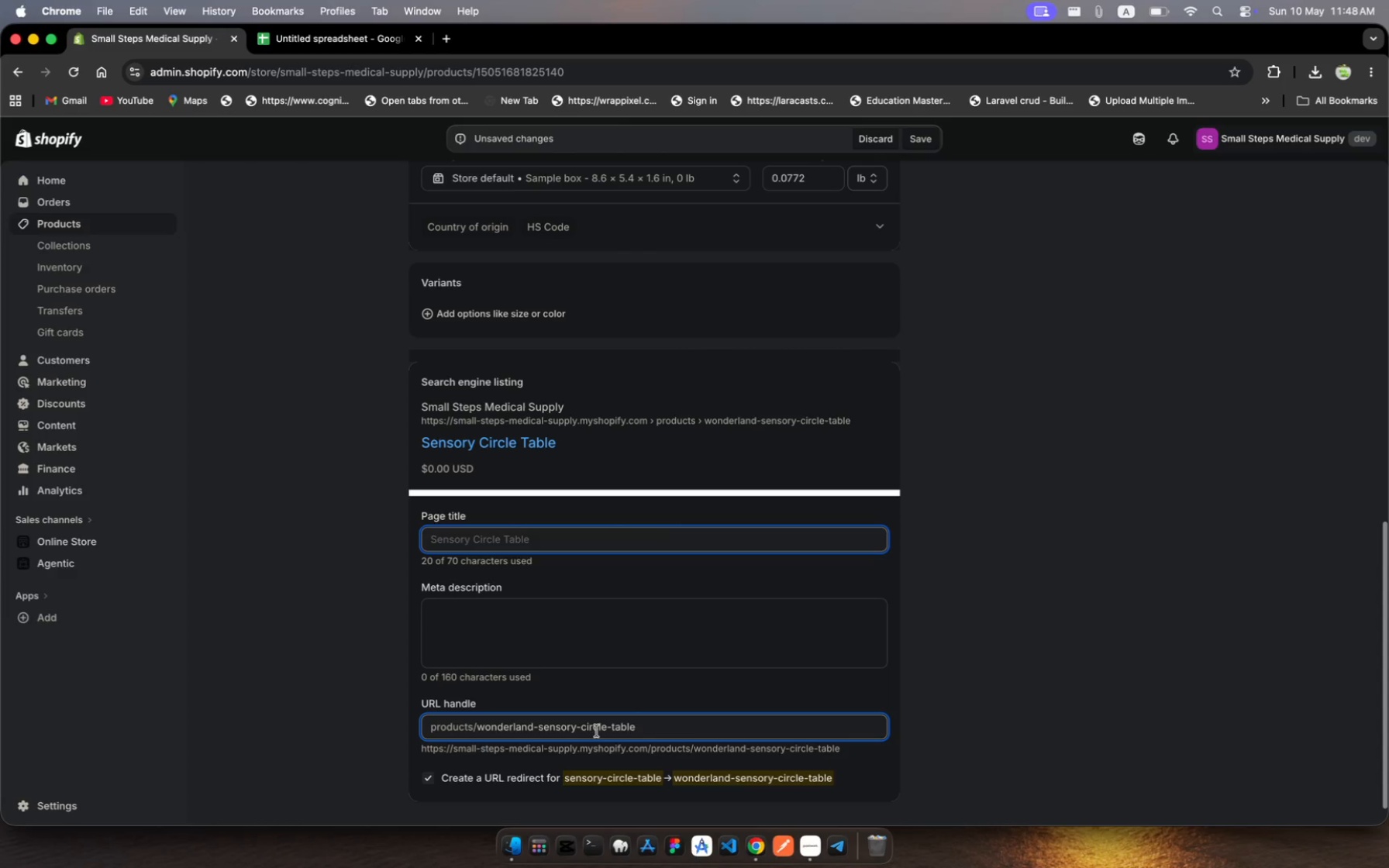 
left_click([597, 731])
 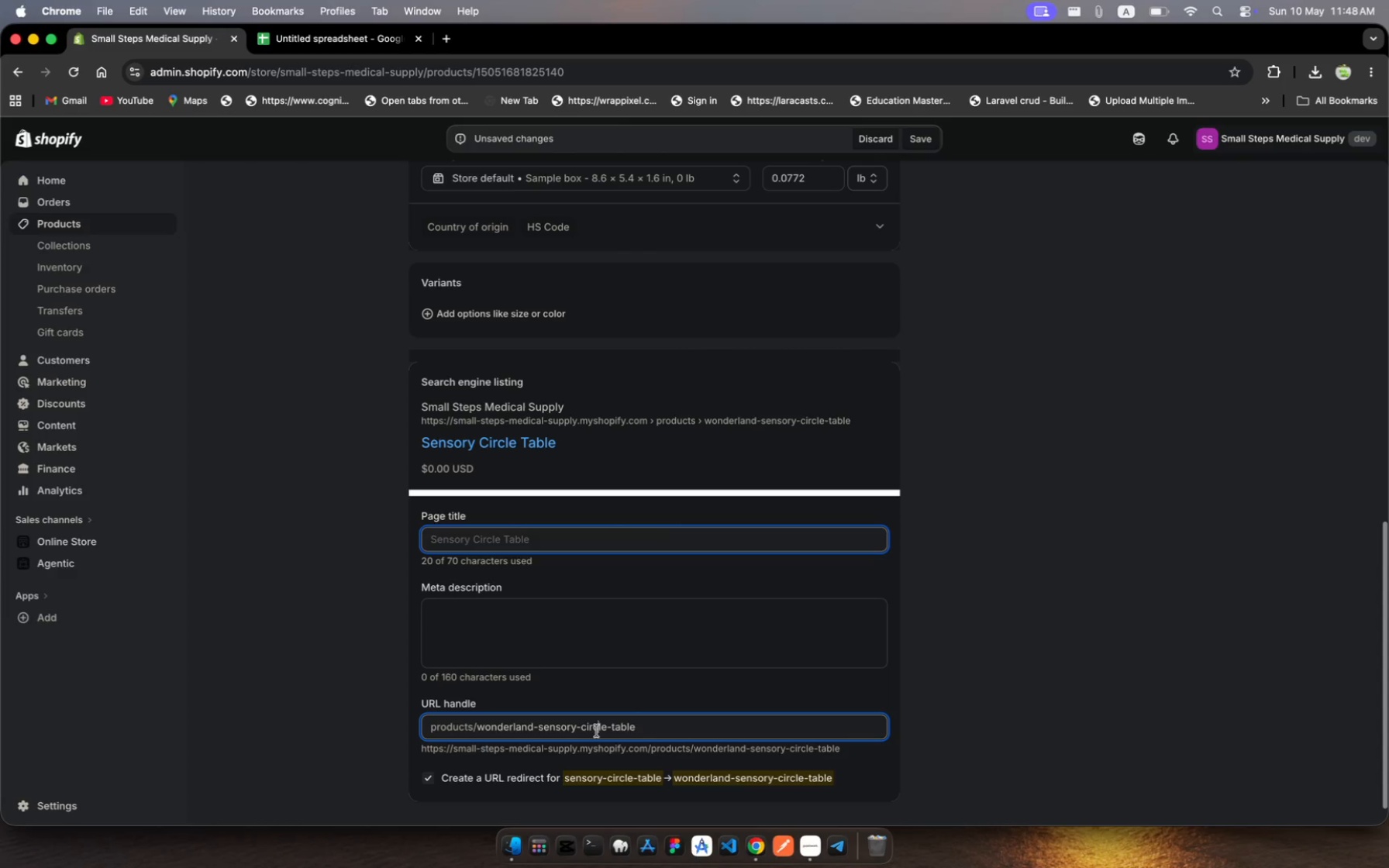 
key(ArrowRight)
 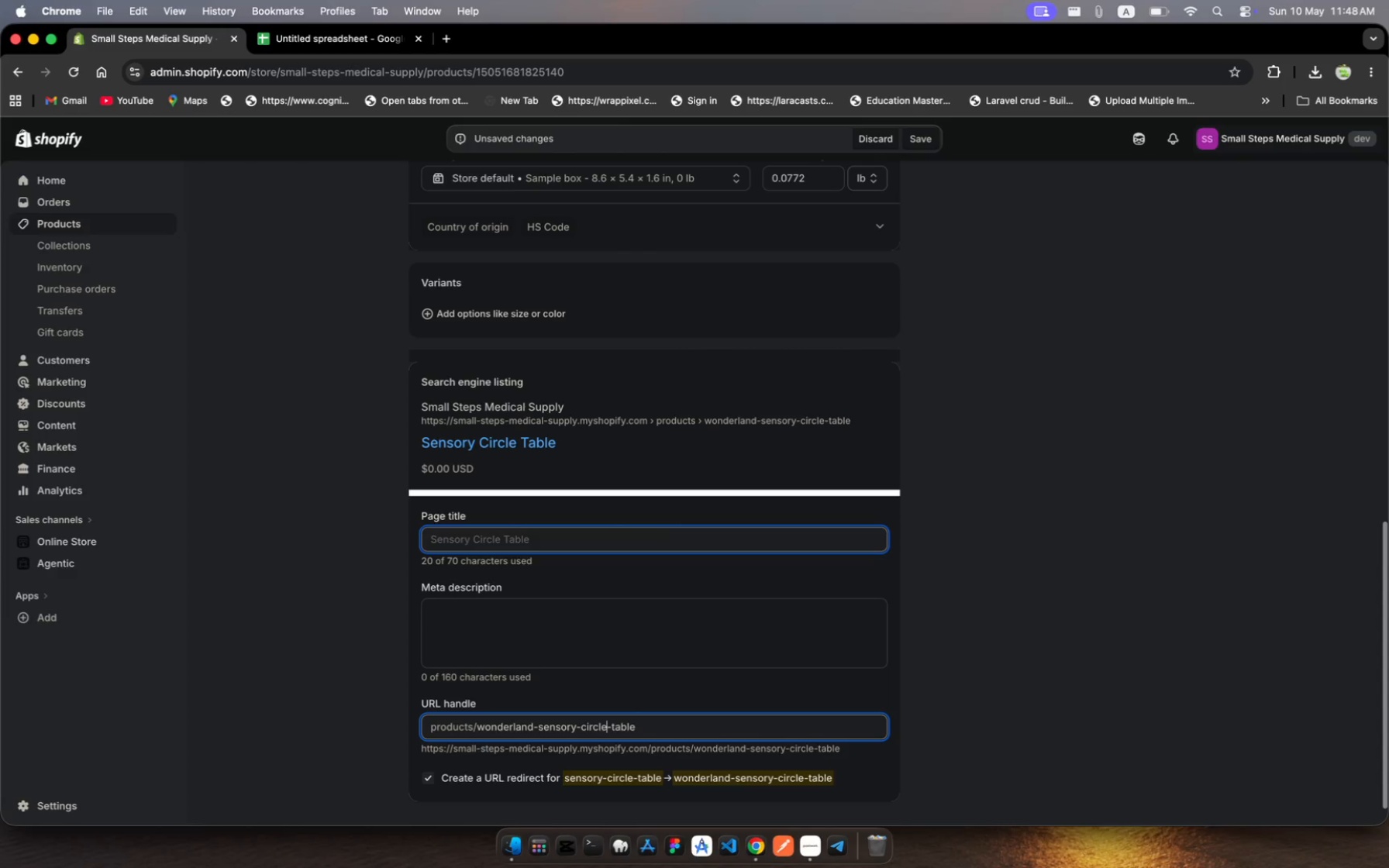 
key(ArrowRight)
 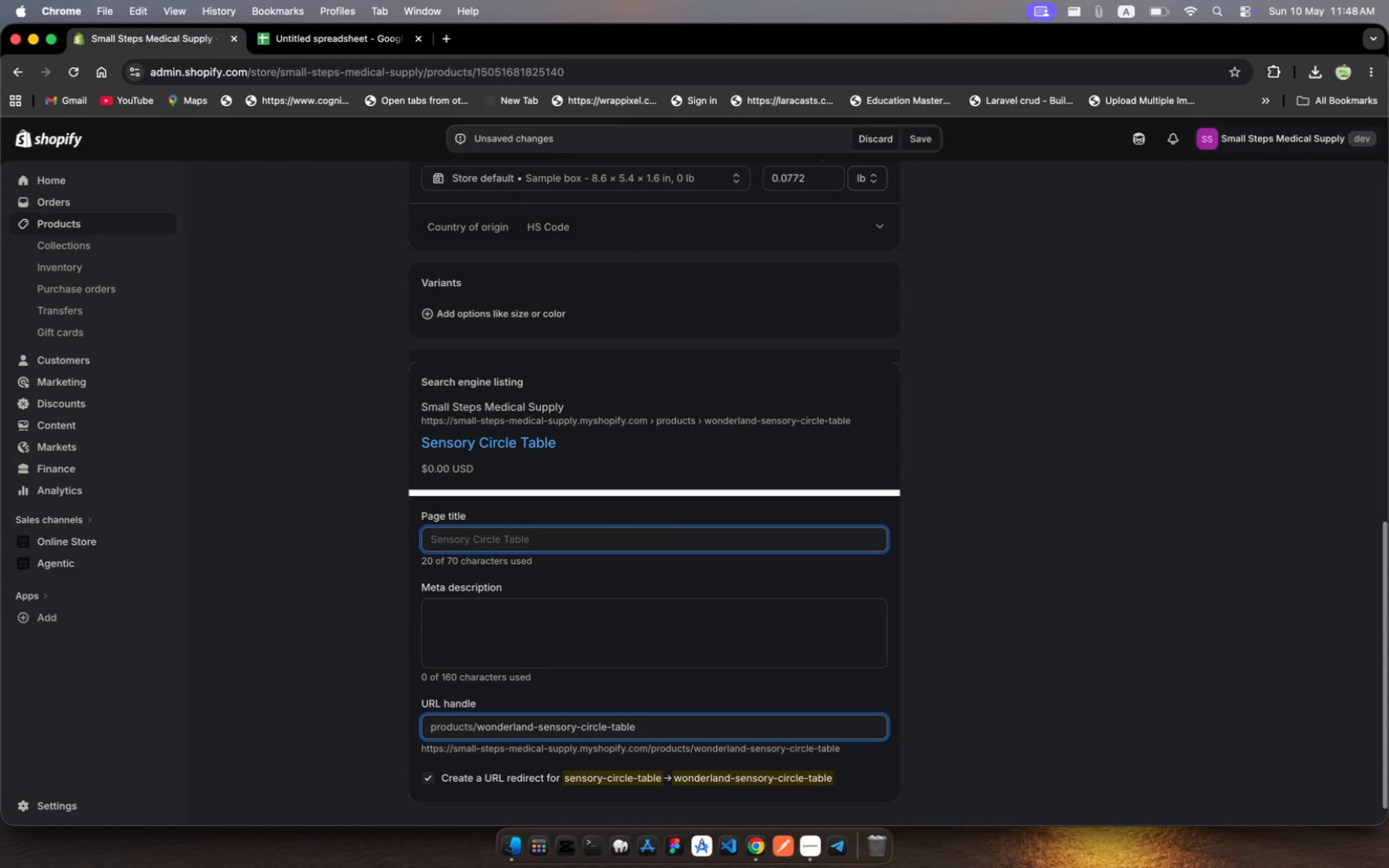 
key(Backspace)
key(Backspace)
key(Backspace)
key(Backspace)
key(Backspace)
key(Backspace)
type(activity)
 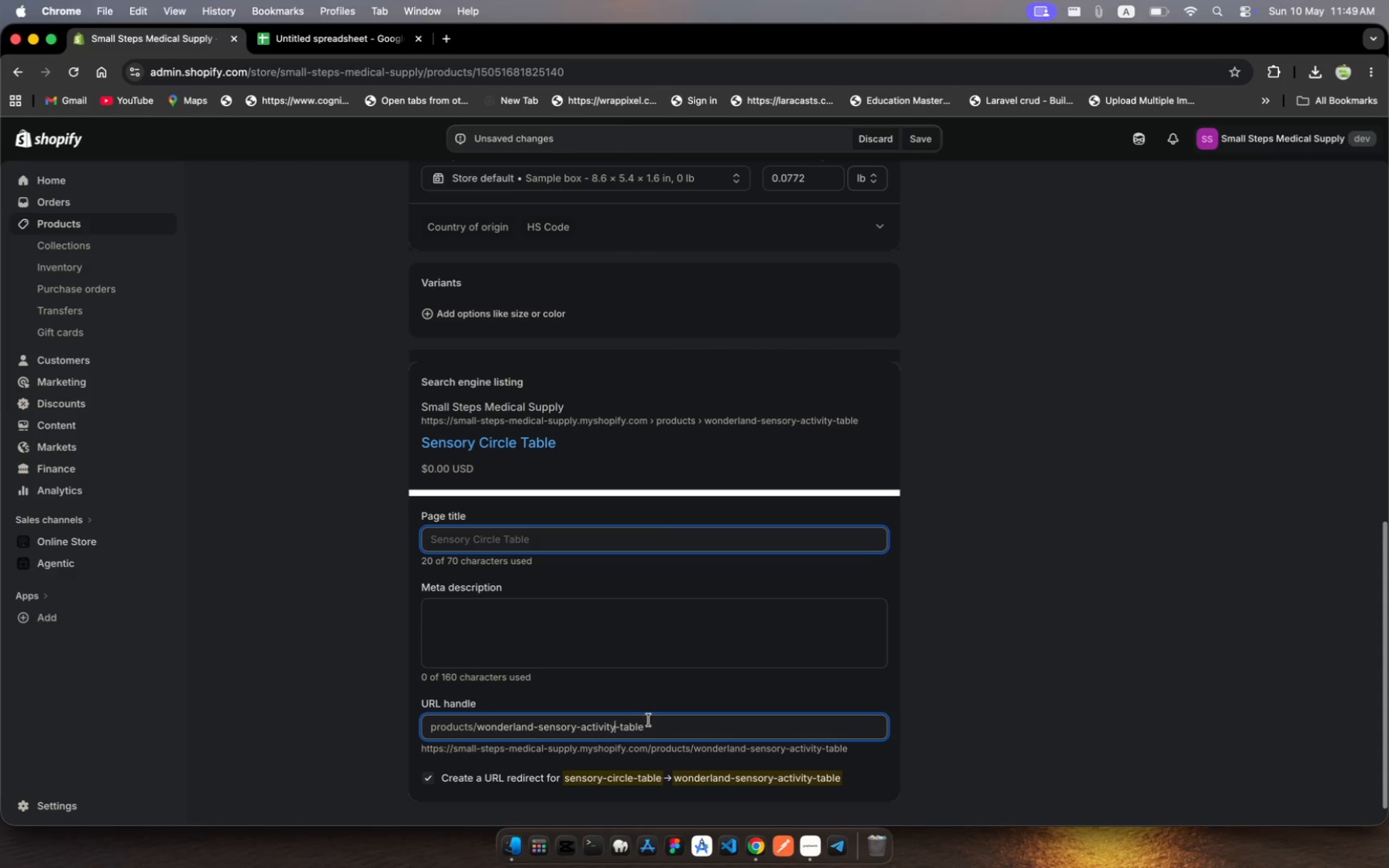 
left_click([655, 722])
 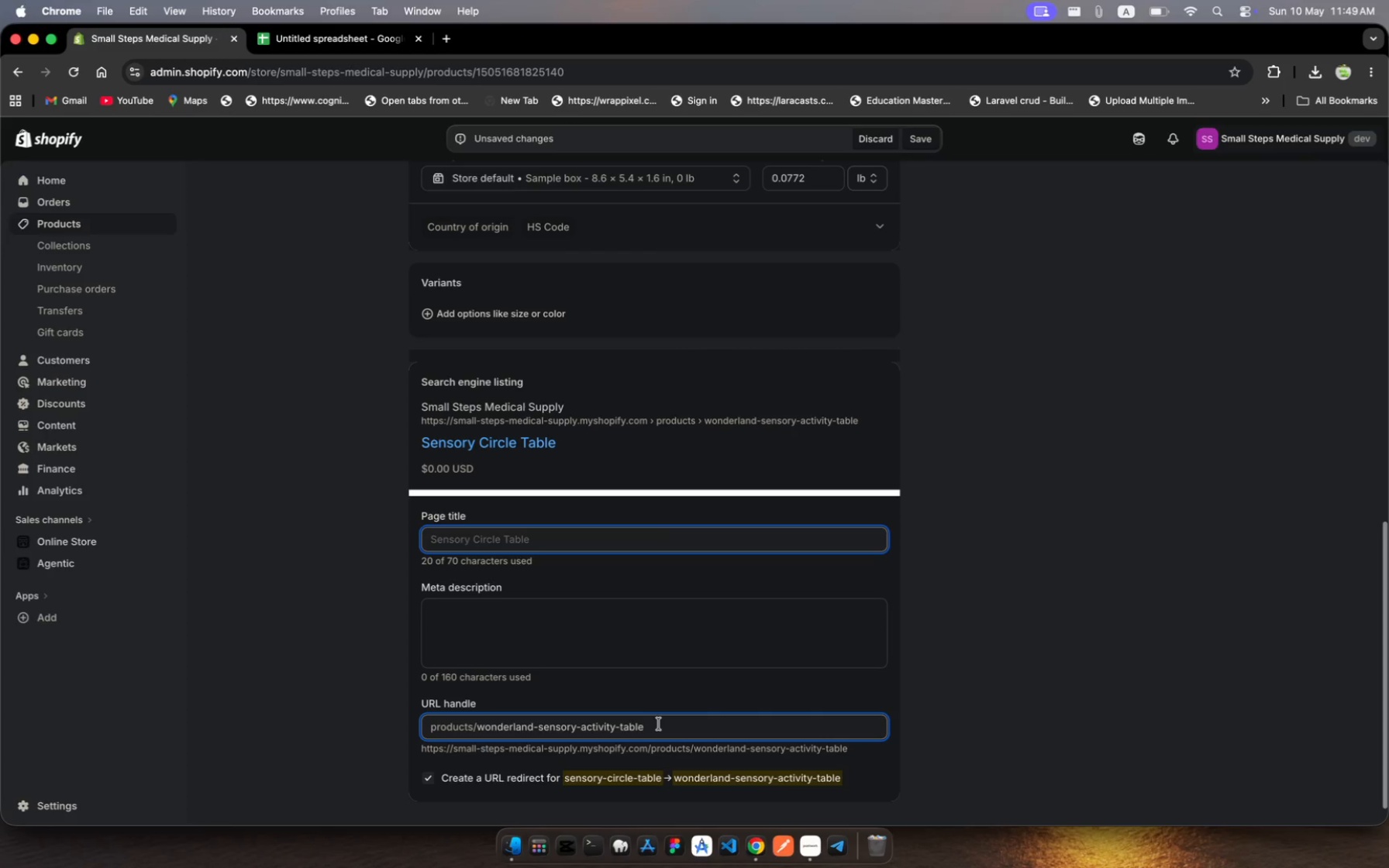 
wait(6.38)
 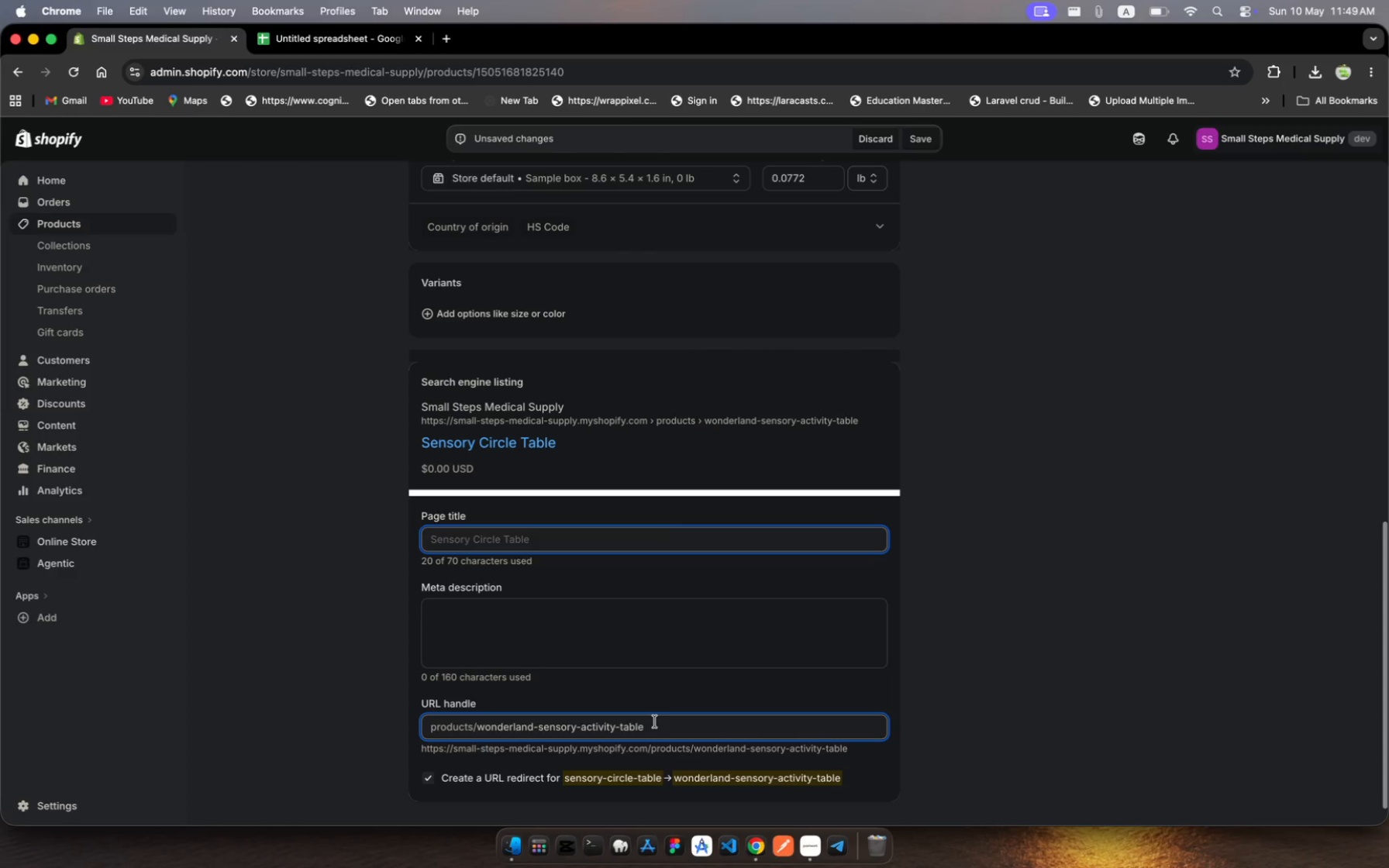 
type(-c)
key(Backspace)
type(ocean ble)
 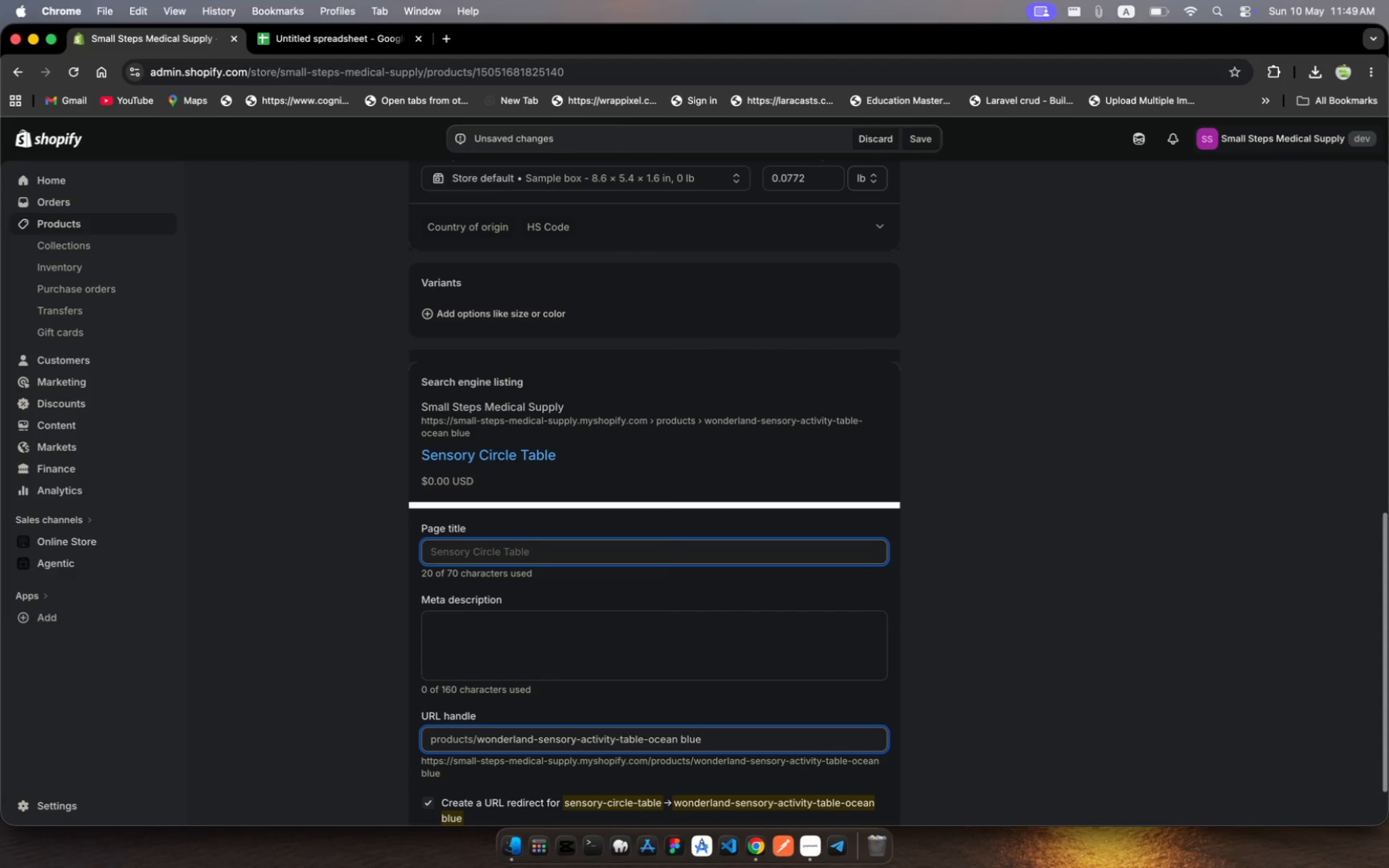 
hold_key(key=U, duration=0.32)
 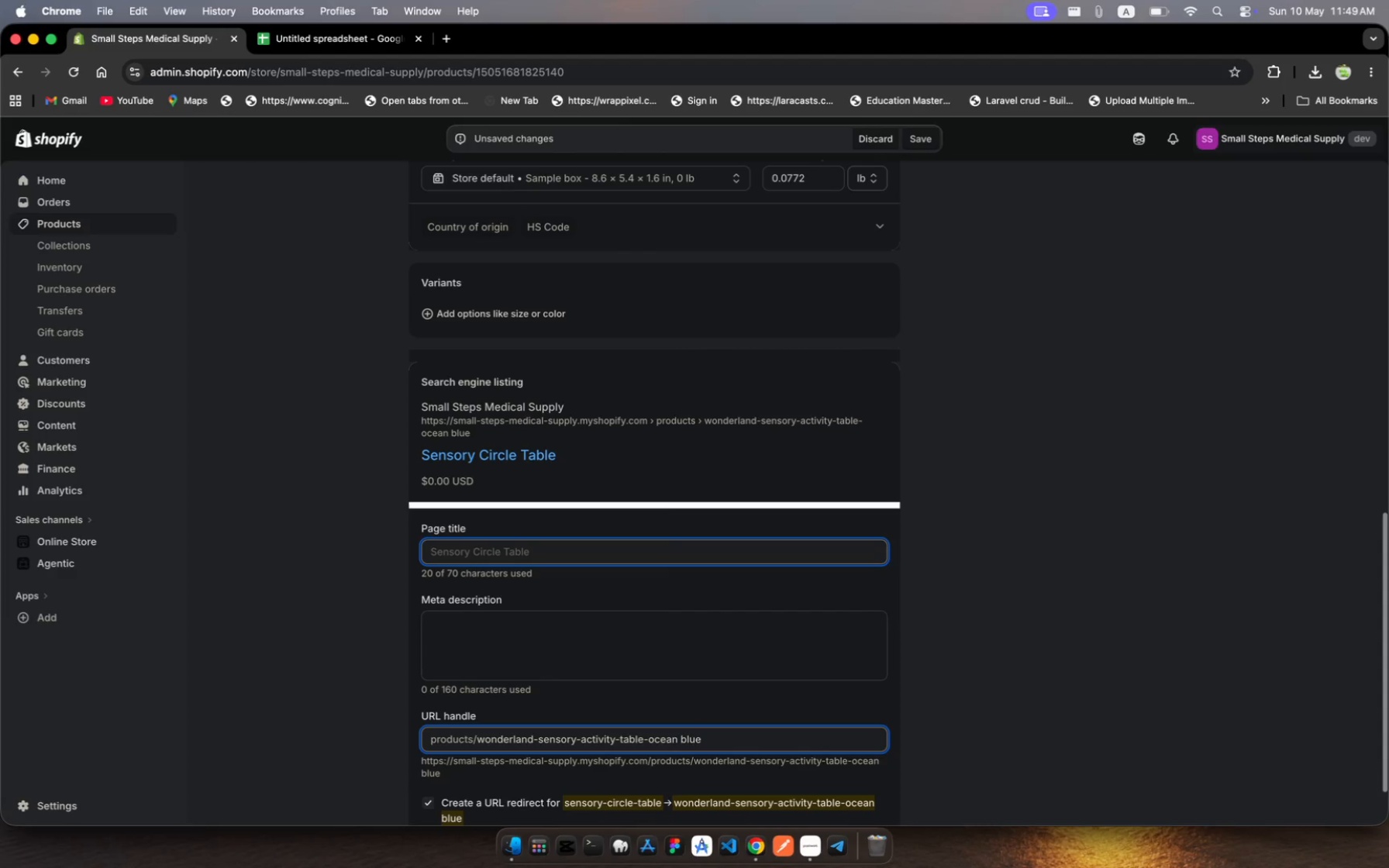 
key(ArrowLeft)
 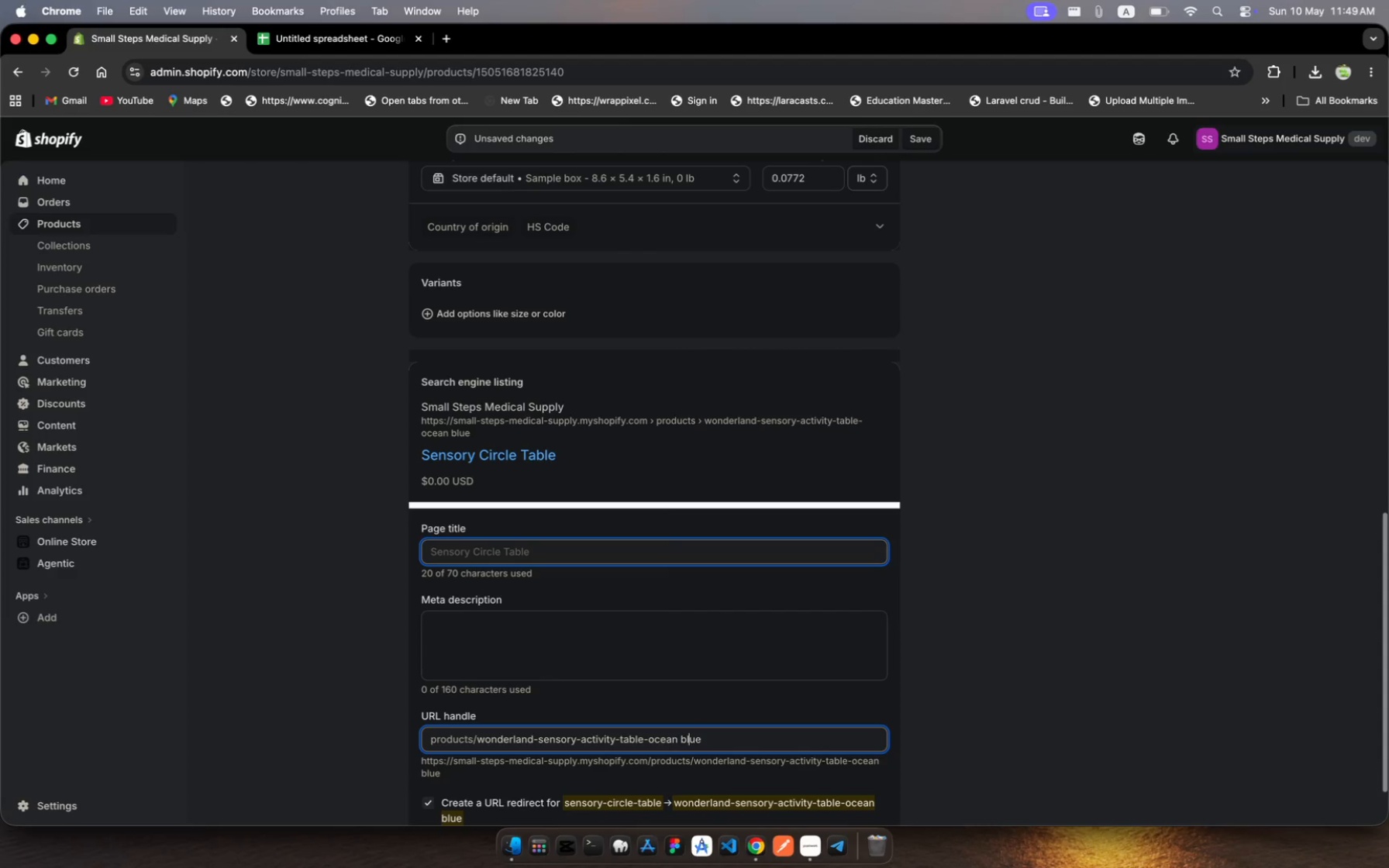 
key(ArrowLeft)
 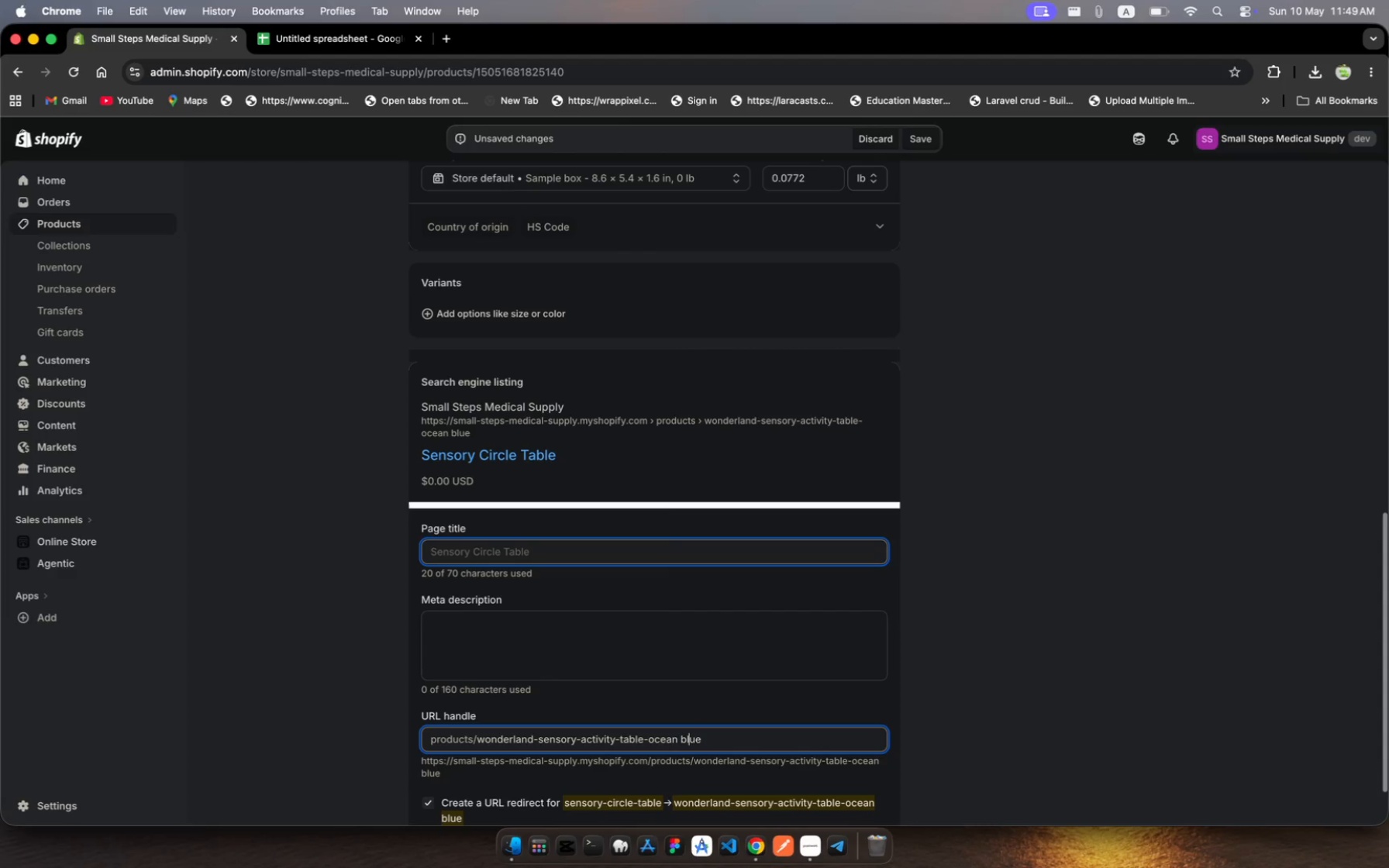 
key(ArrowLeft)
 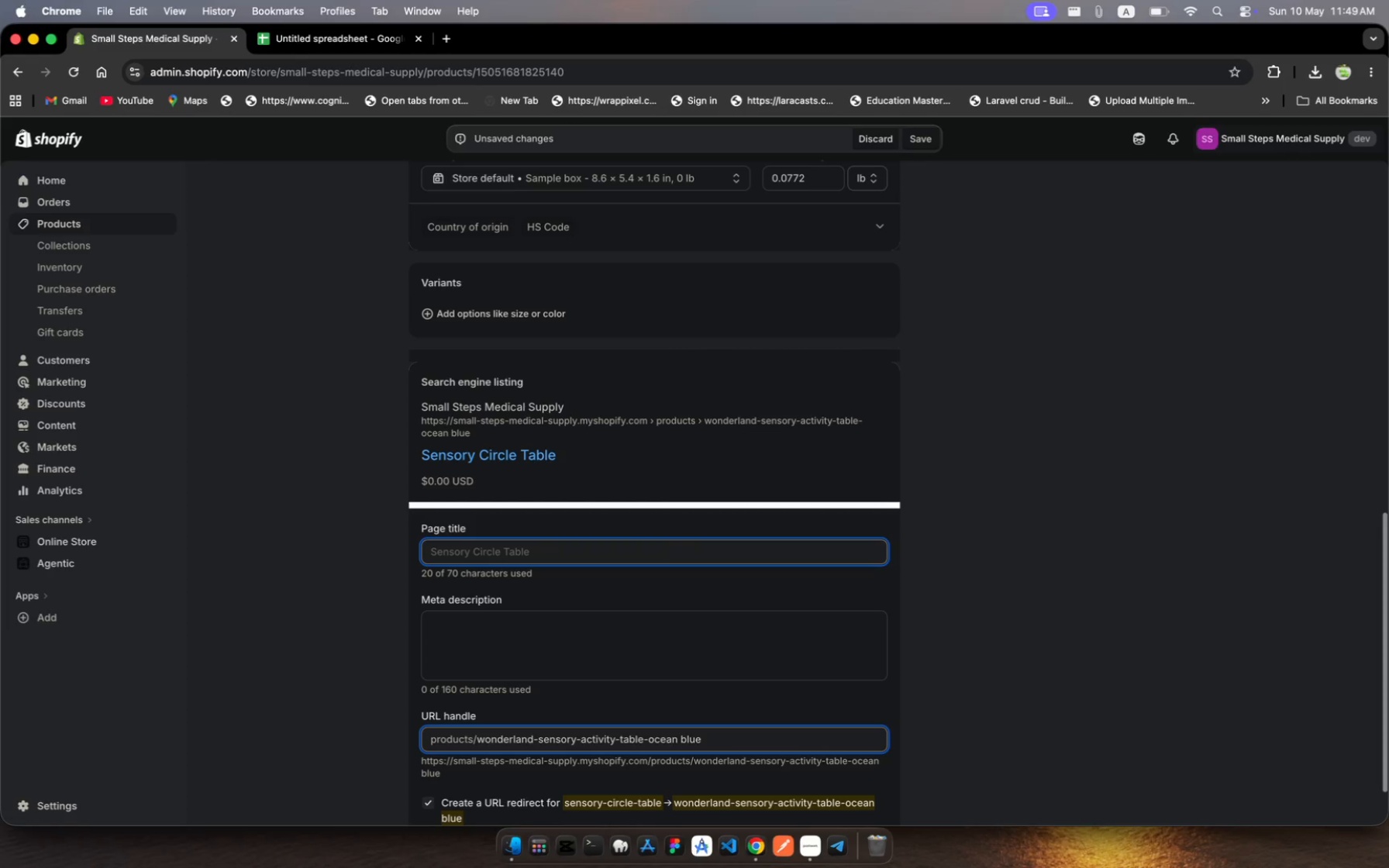 
key(ArrowLeft)
 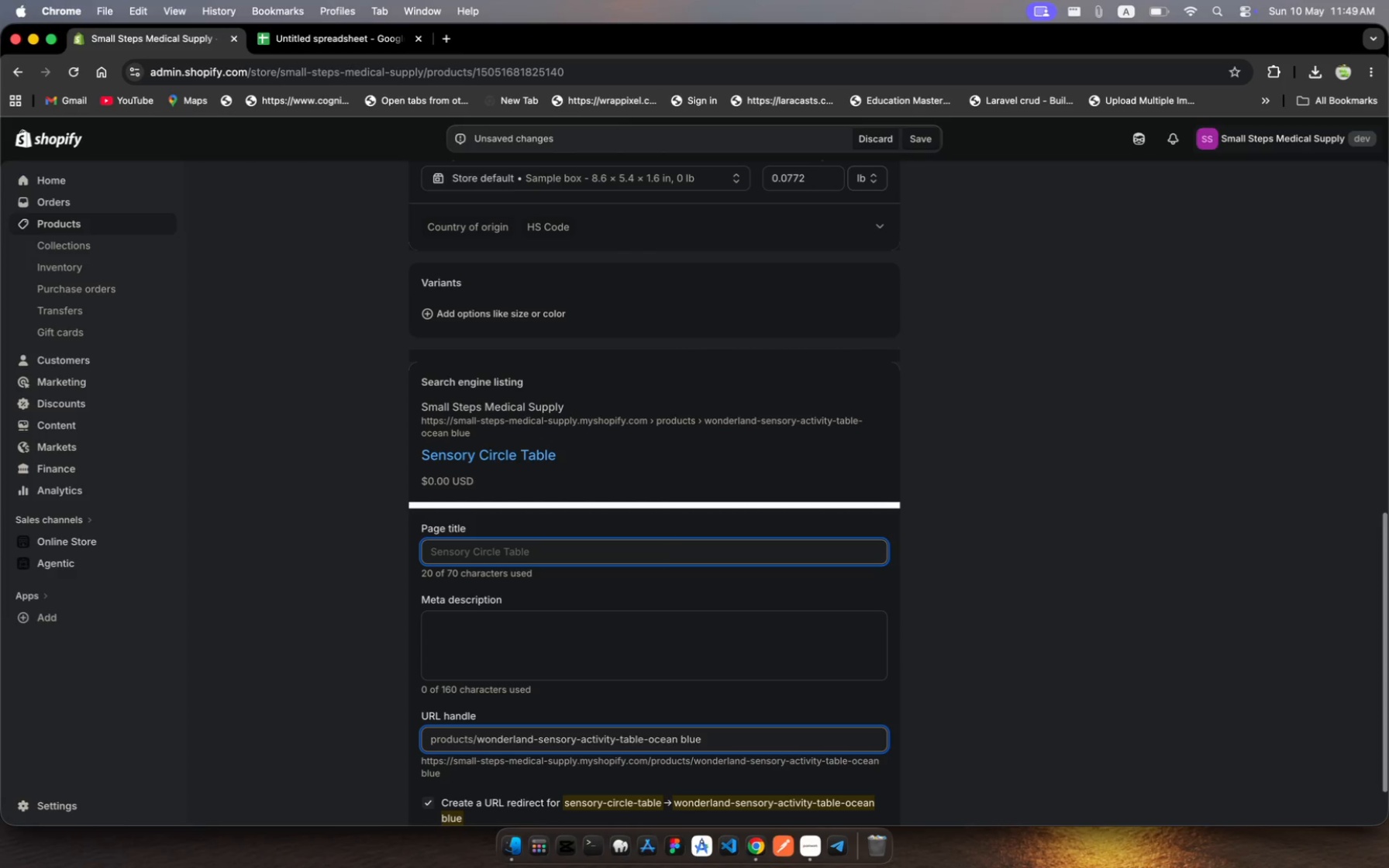 
key(Backspace)
 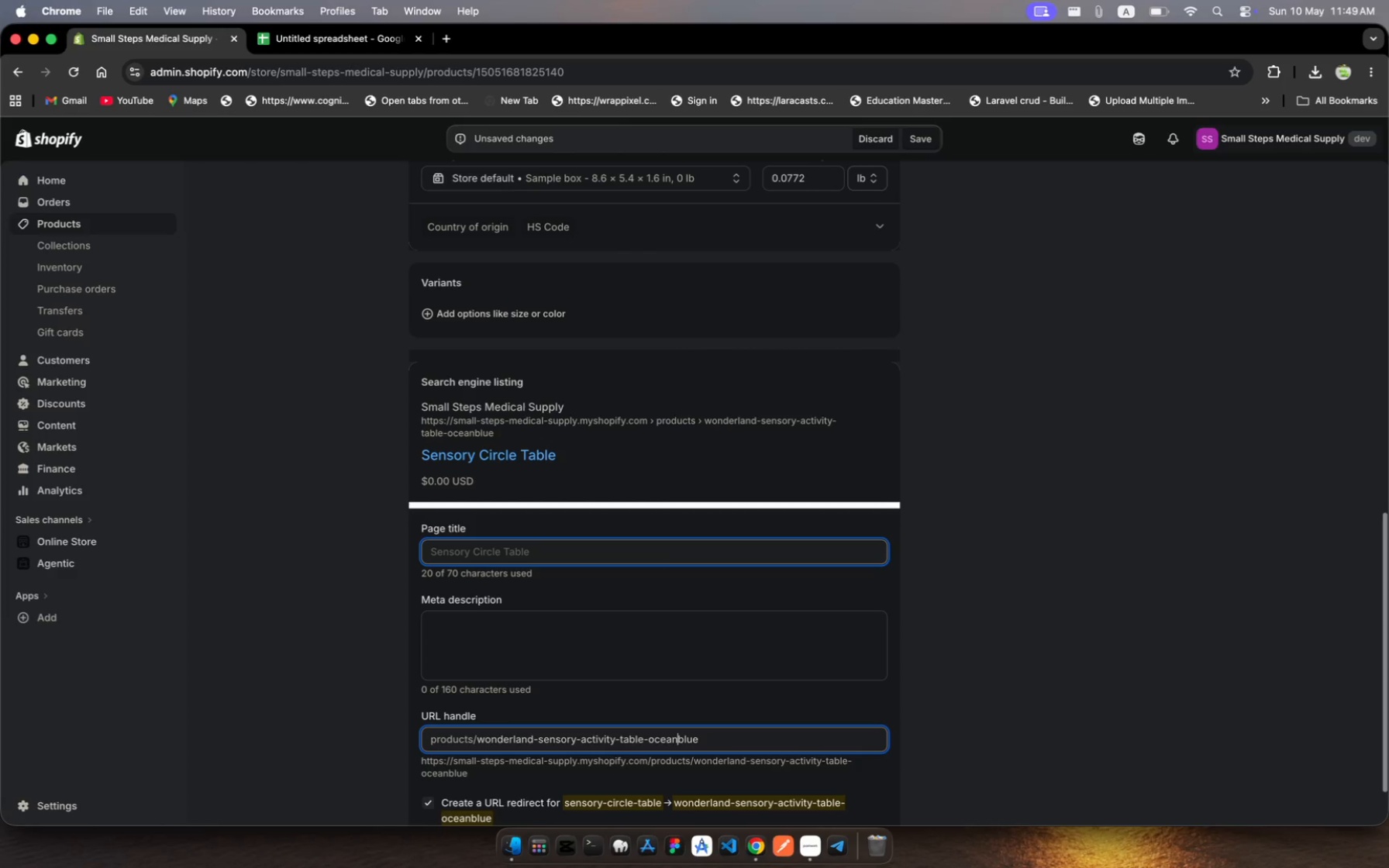 
key(Minus)
 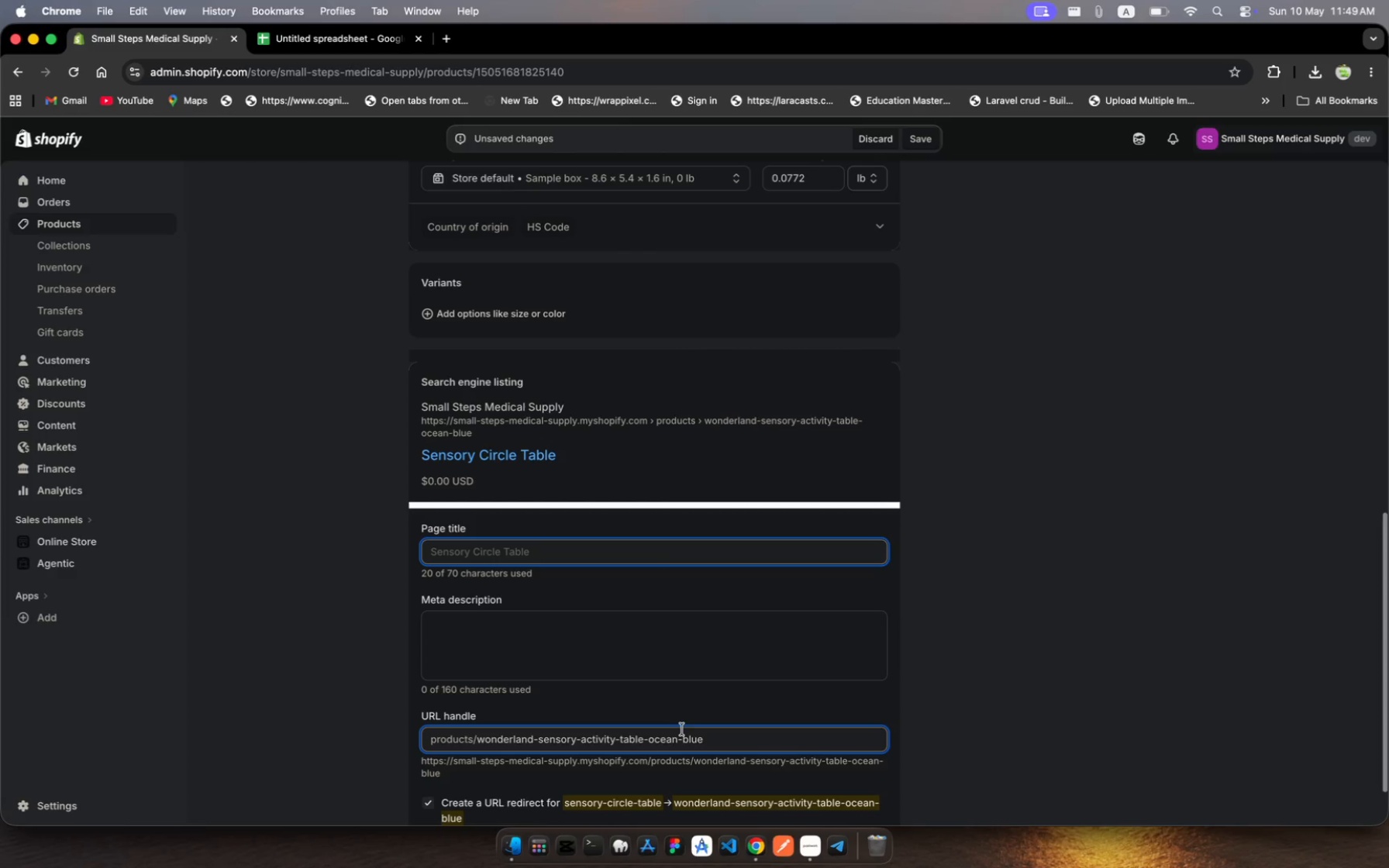 
scroll: coordinate [711, 651], scroll_direction: down, amount: 32.0
 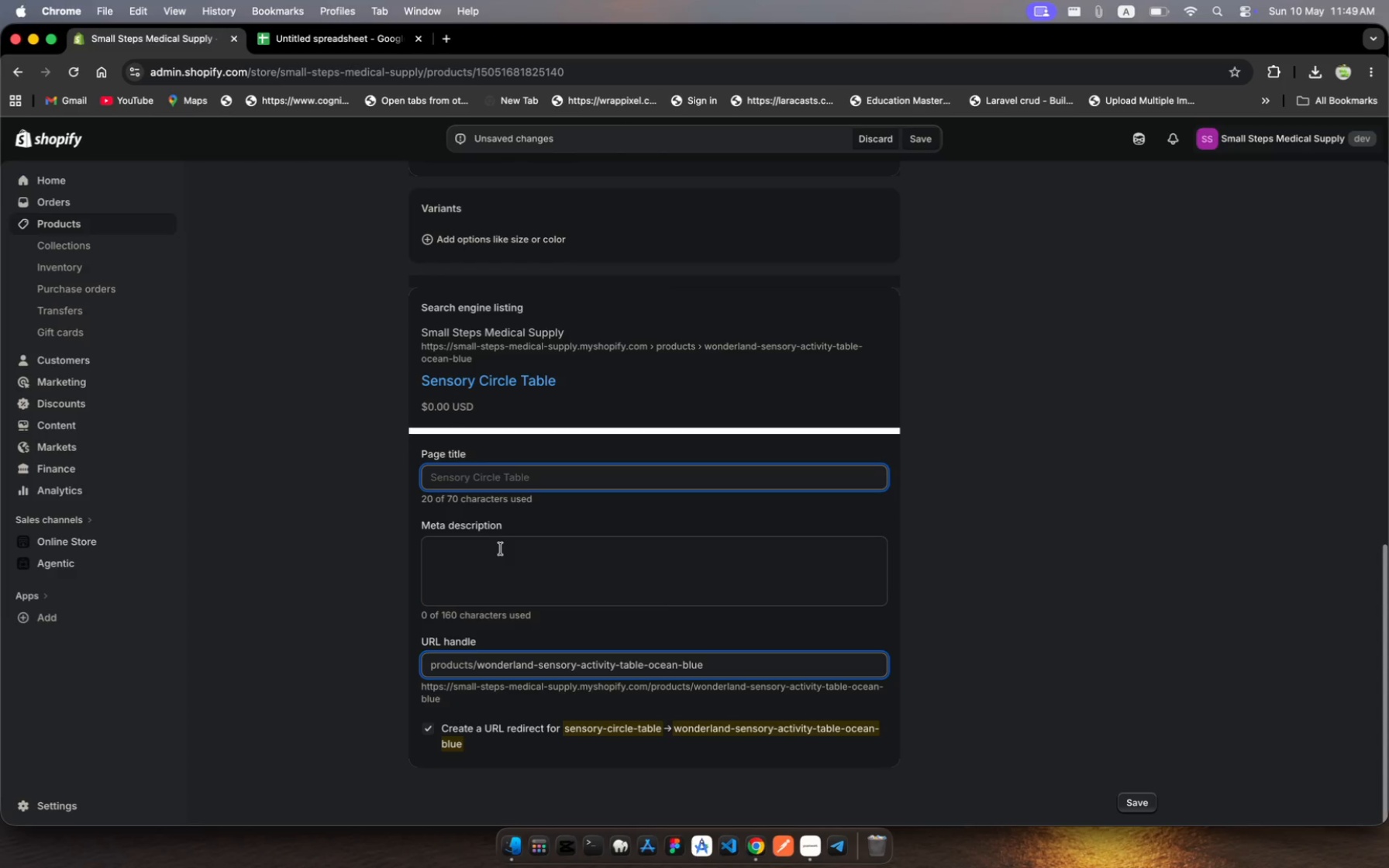 
wait(7.26)
 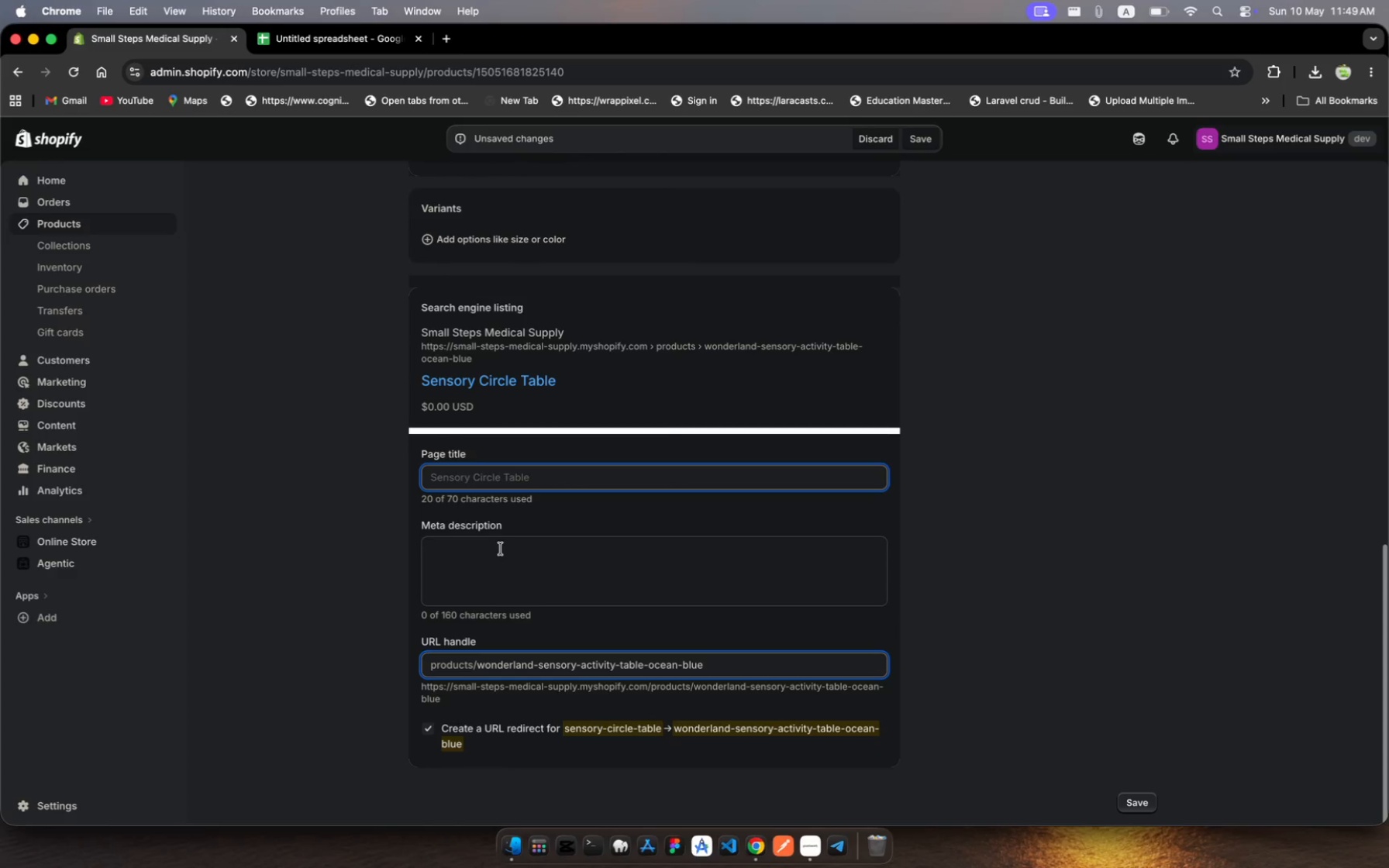 
left_click([501, 549])
 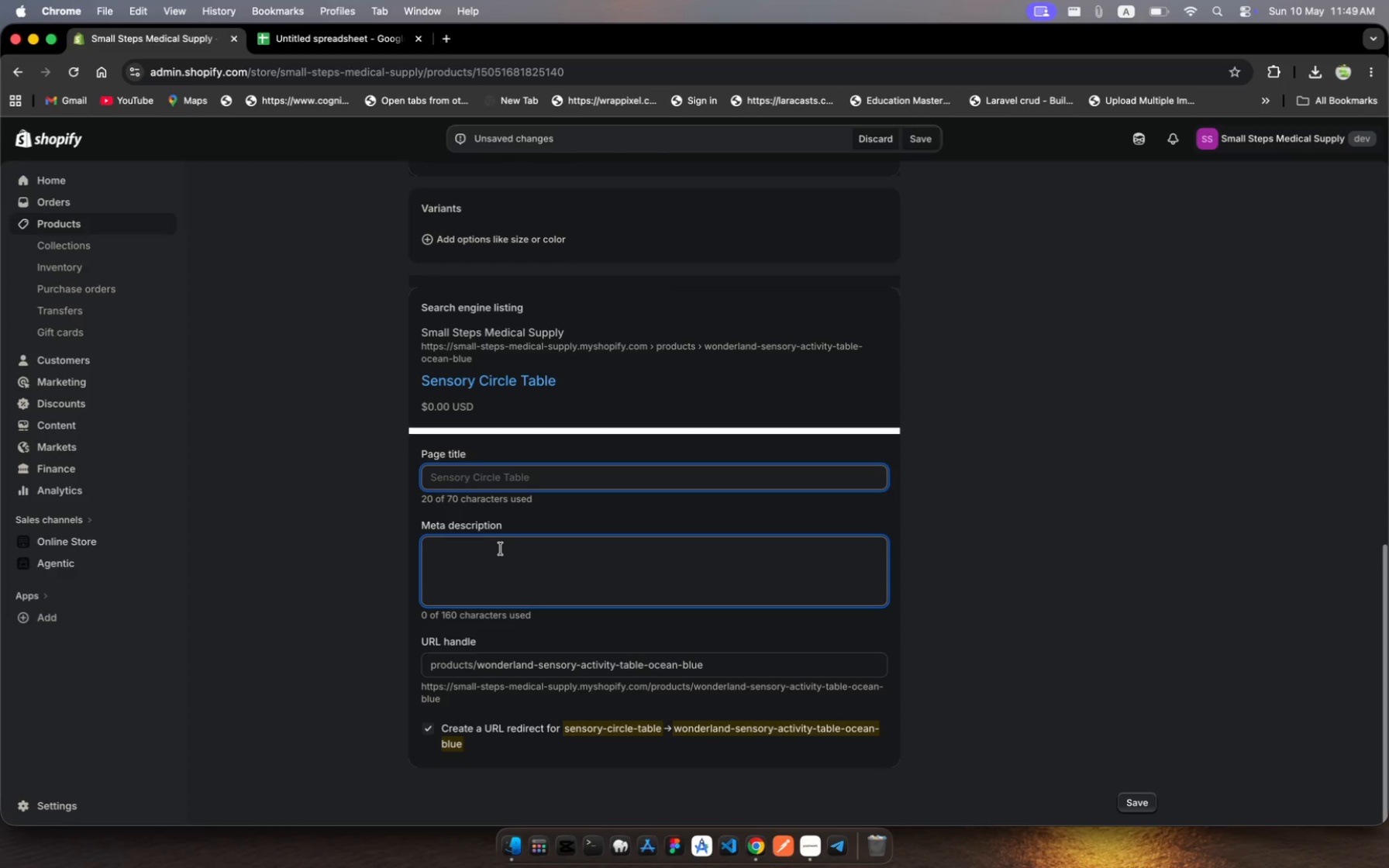 
wait(6.45)
 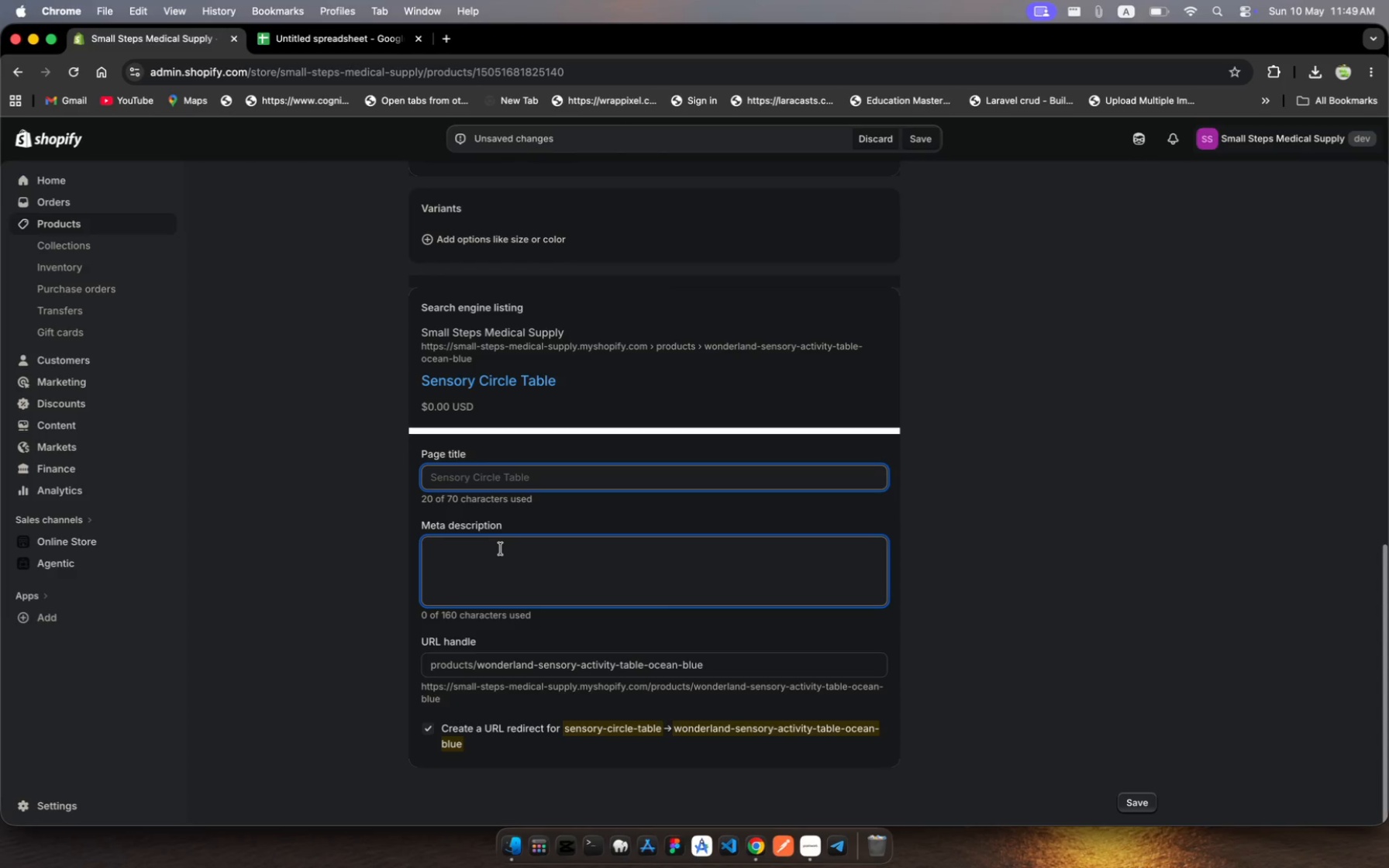 
scroll: coordinate [543, 400], scroll_direction: up, amount: 267.0
 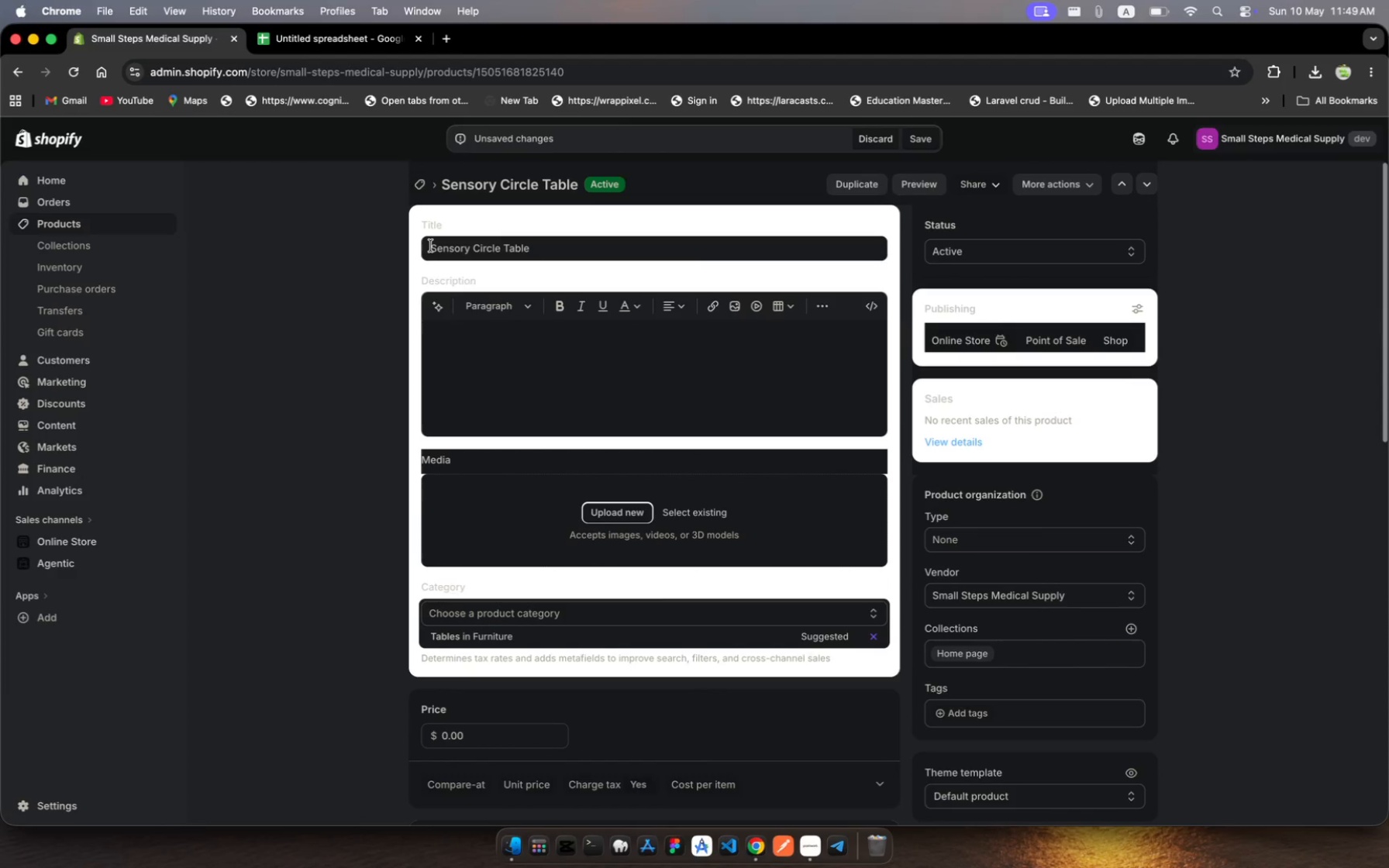 
left_click([430, 246])
 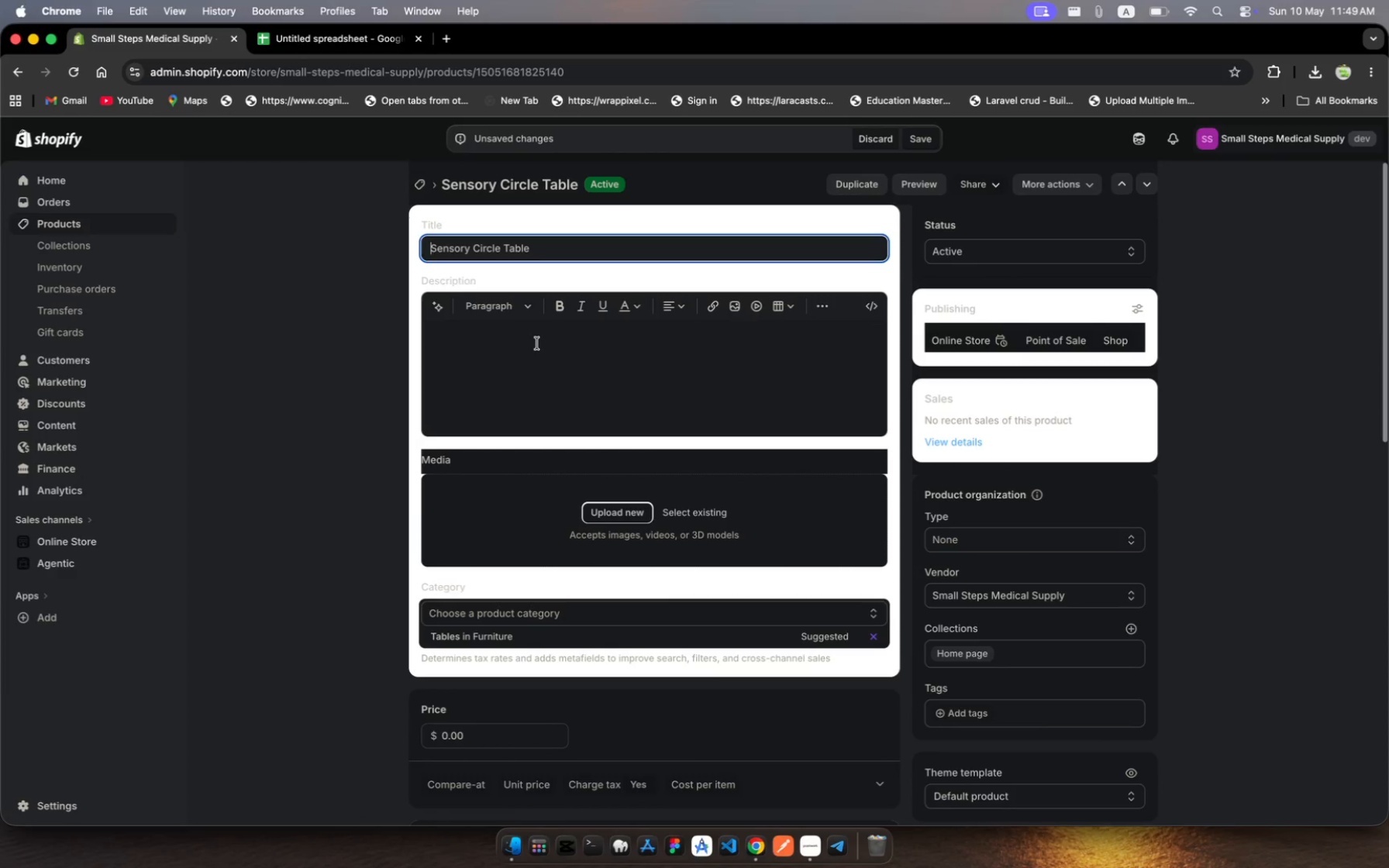 
wait(6.33)
 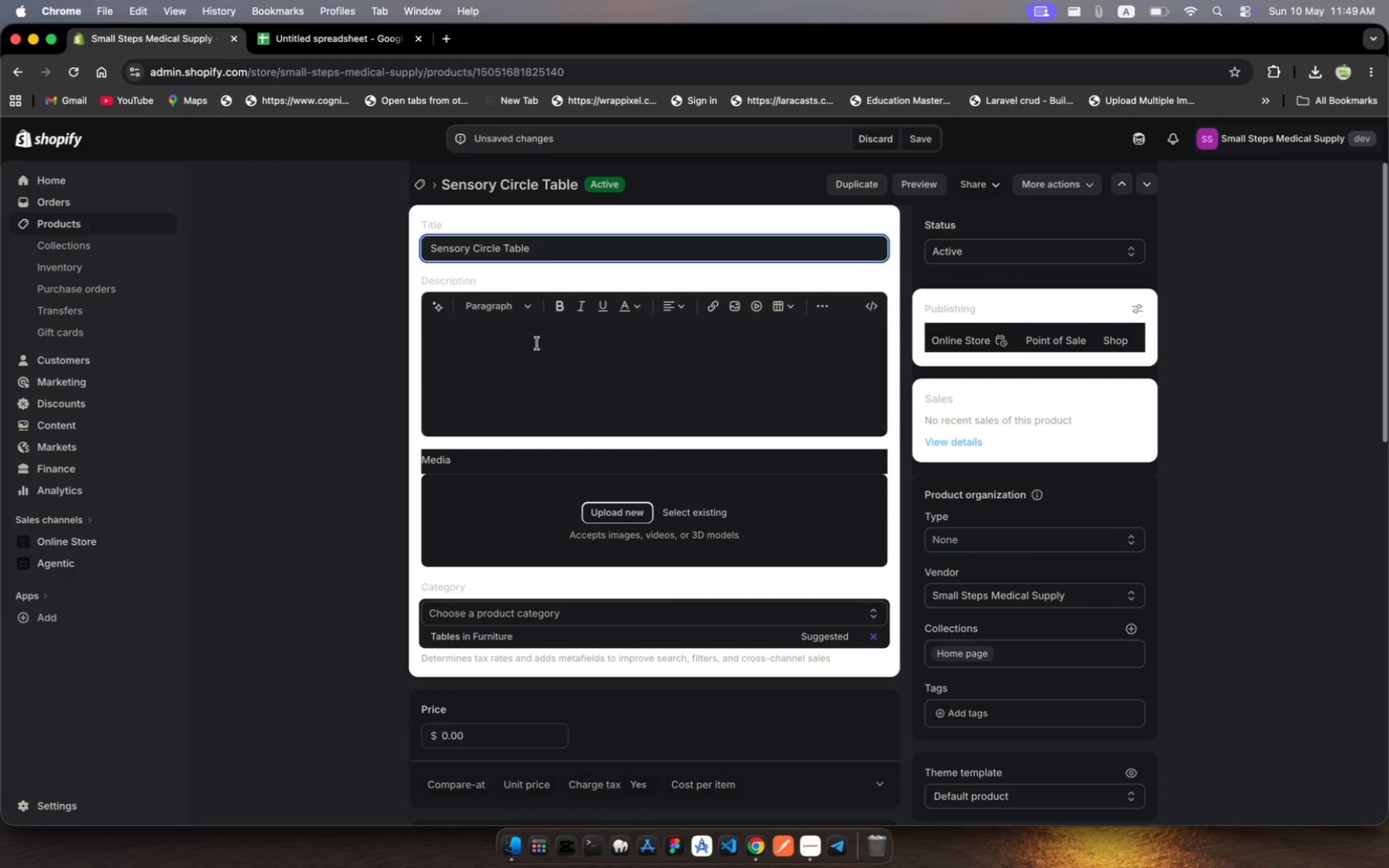 
type(Wonder)
 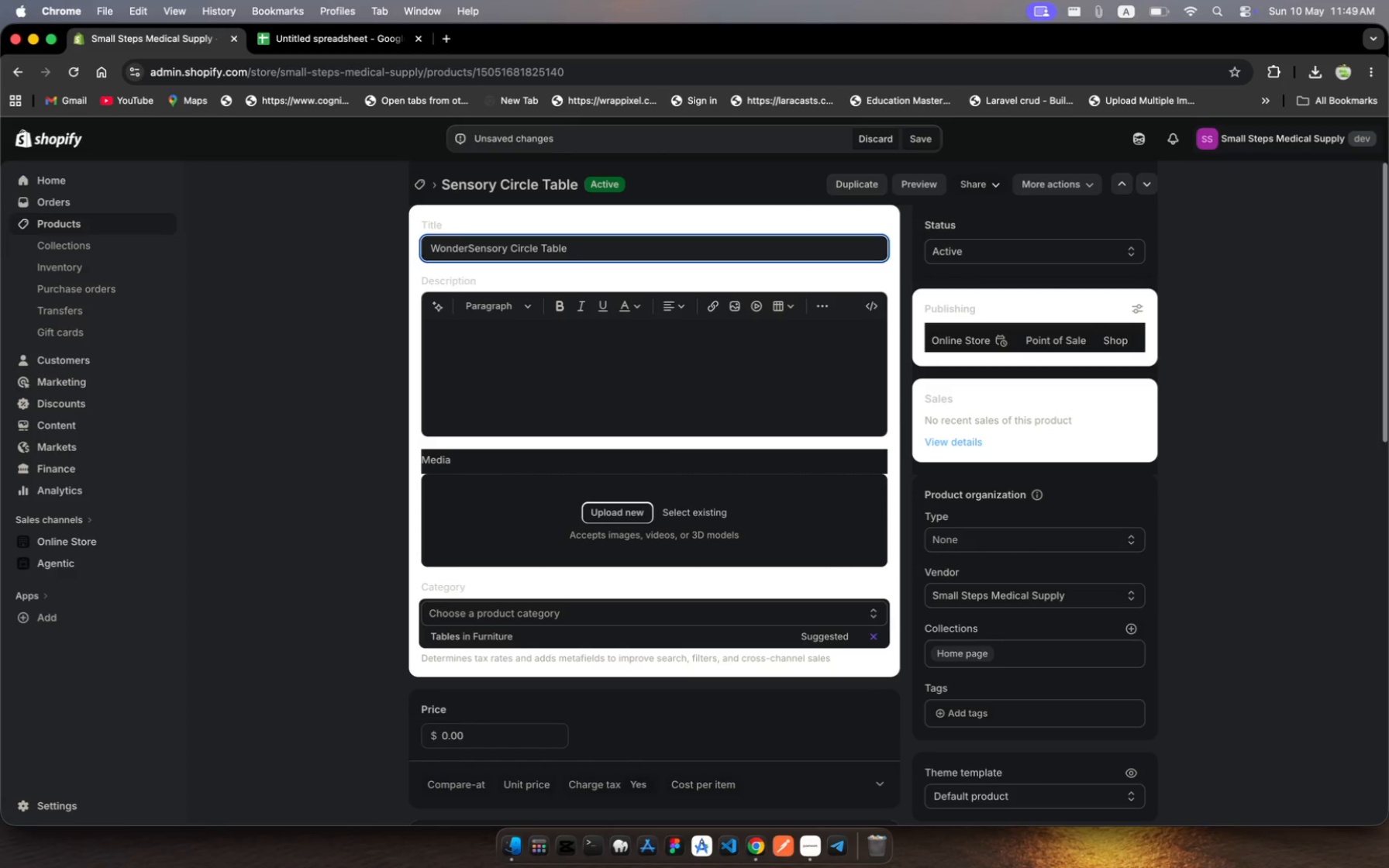 
wait(6.15)
 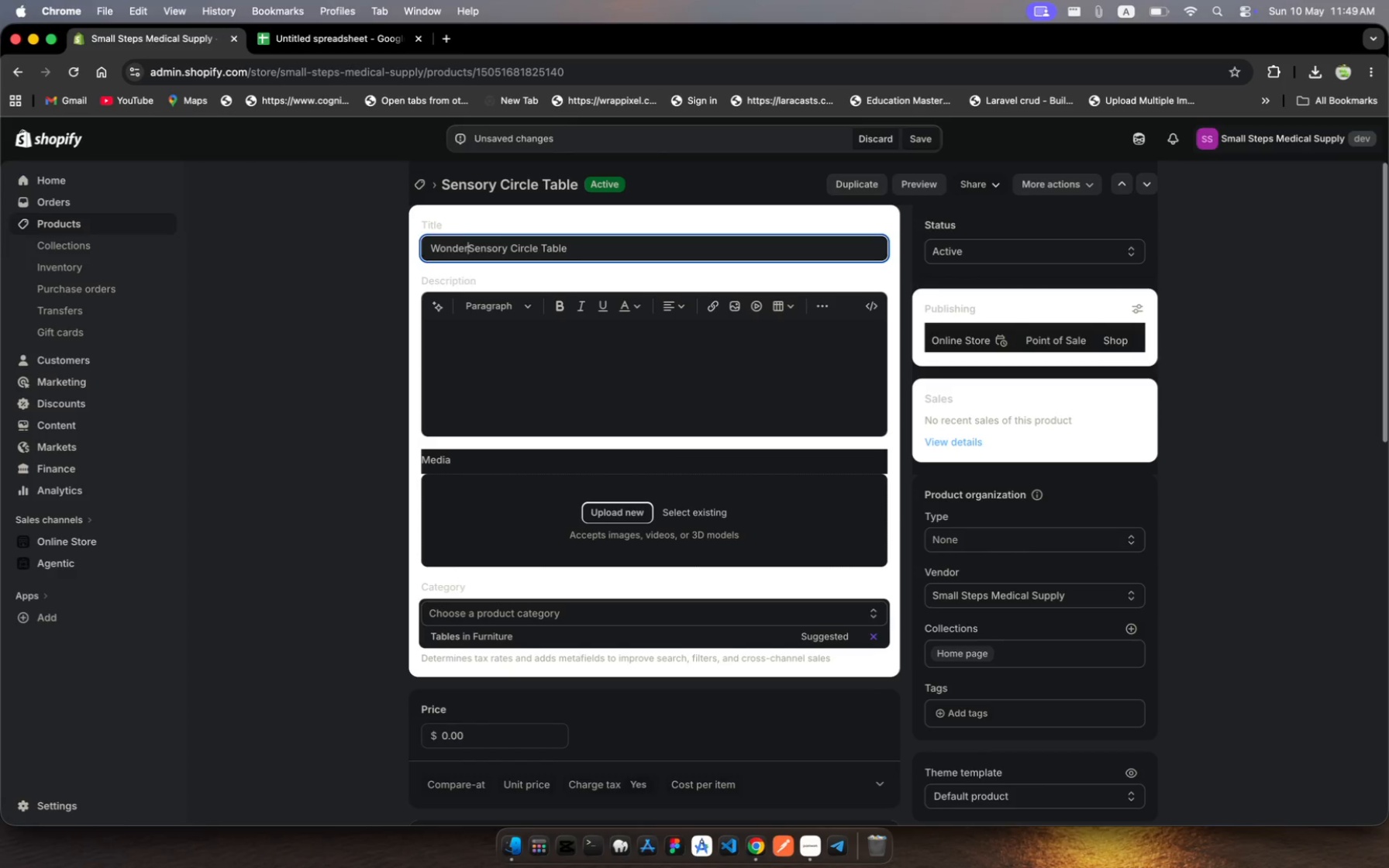 
type(land )
 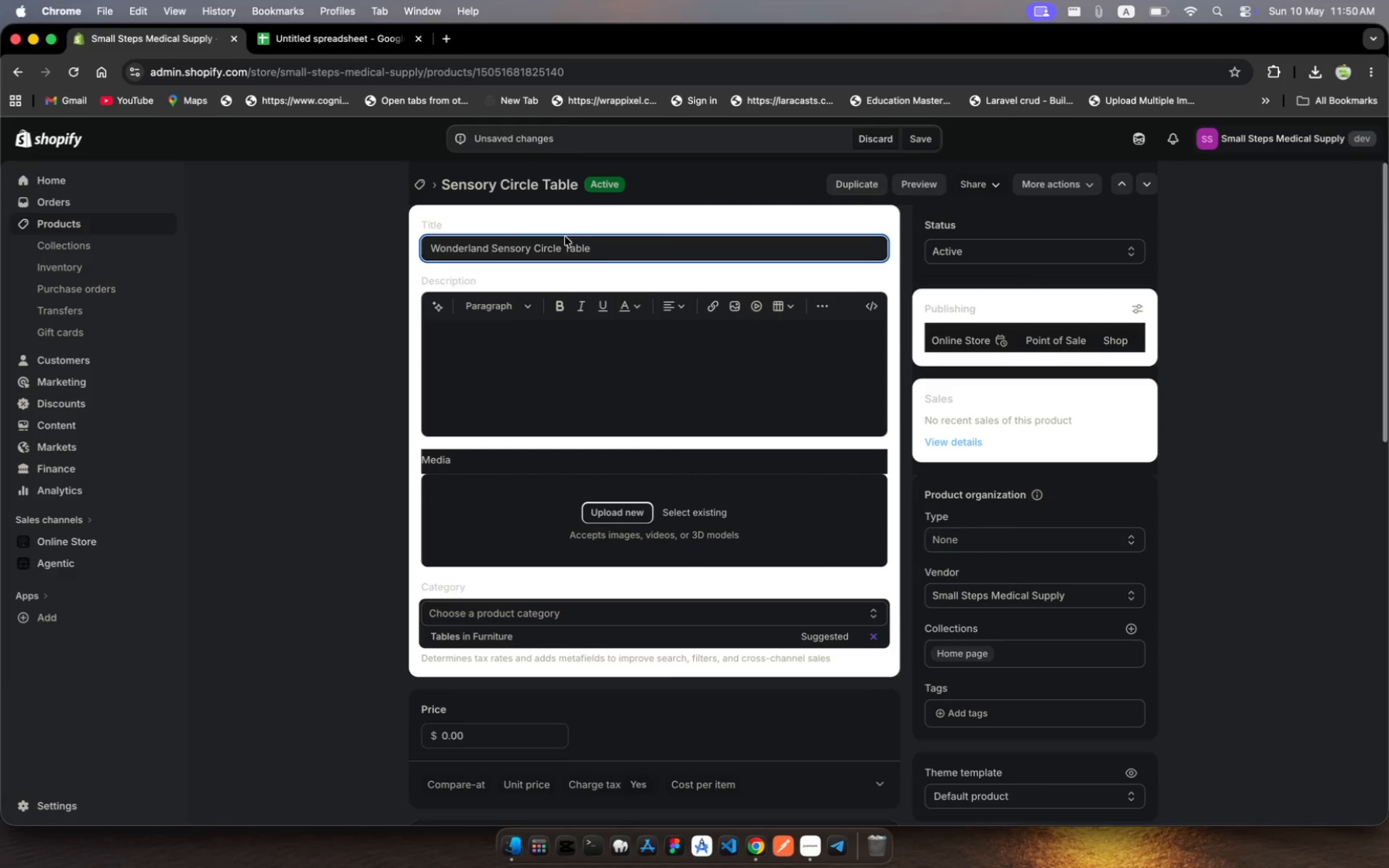 
left_click([561, 246])
 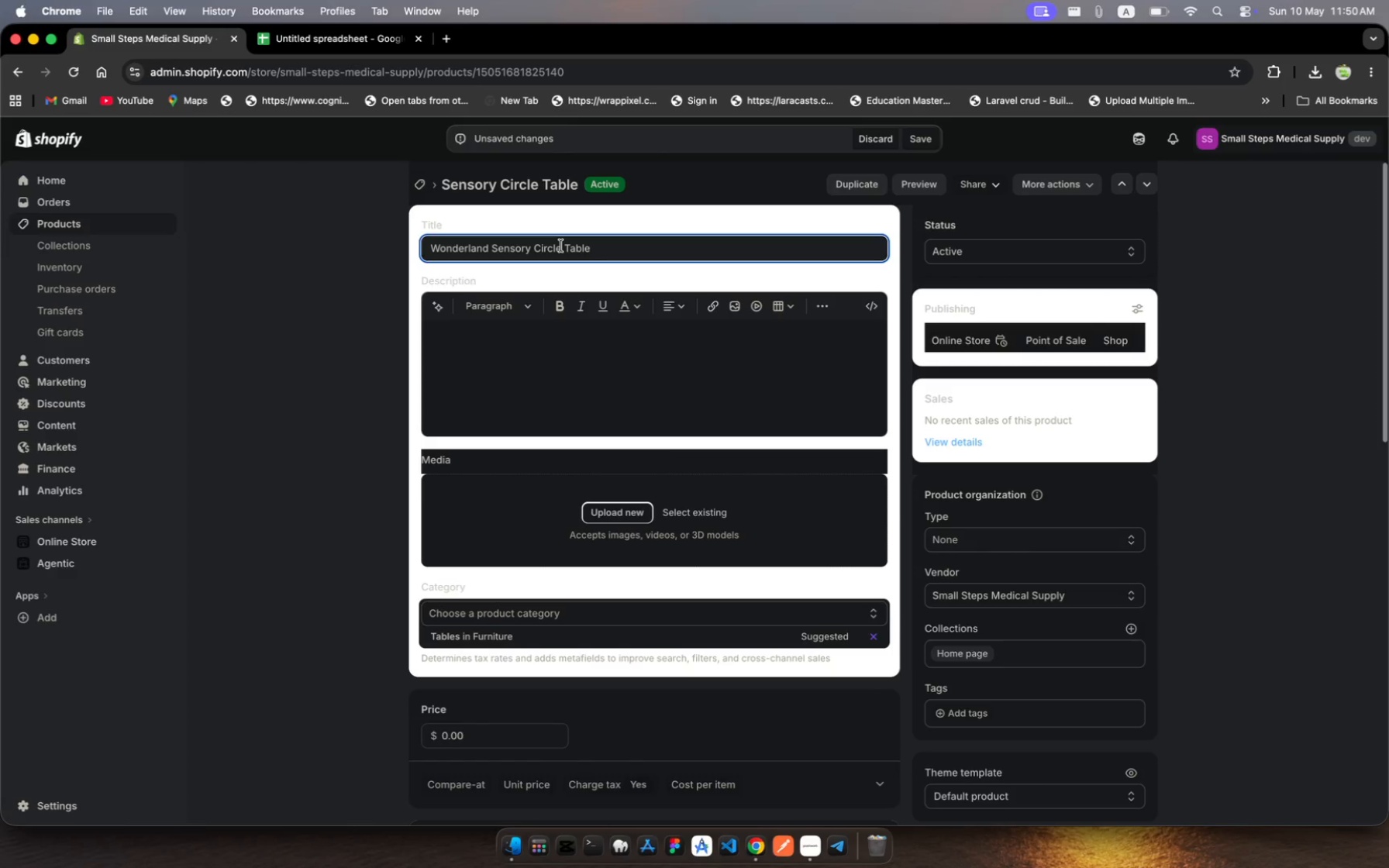 
left_click_drag(start_coordinate=[561, 246], to_coordinate=[531, 243])
 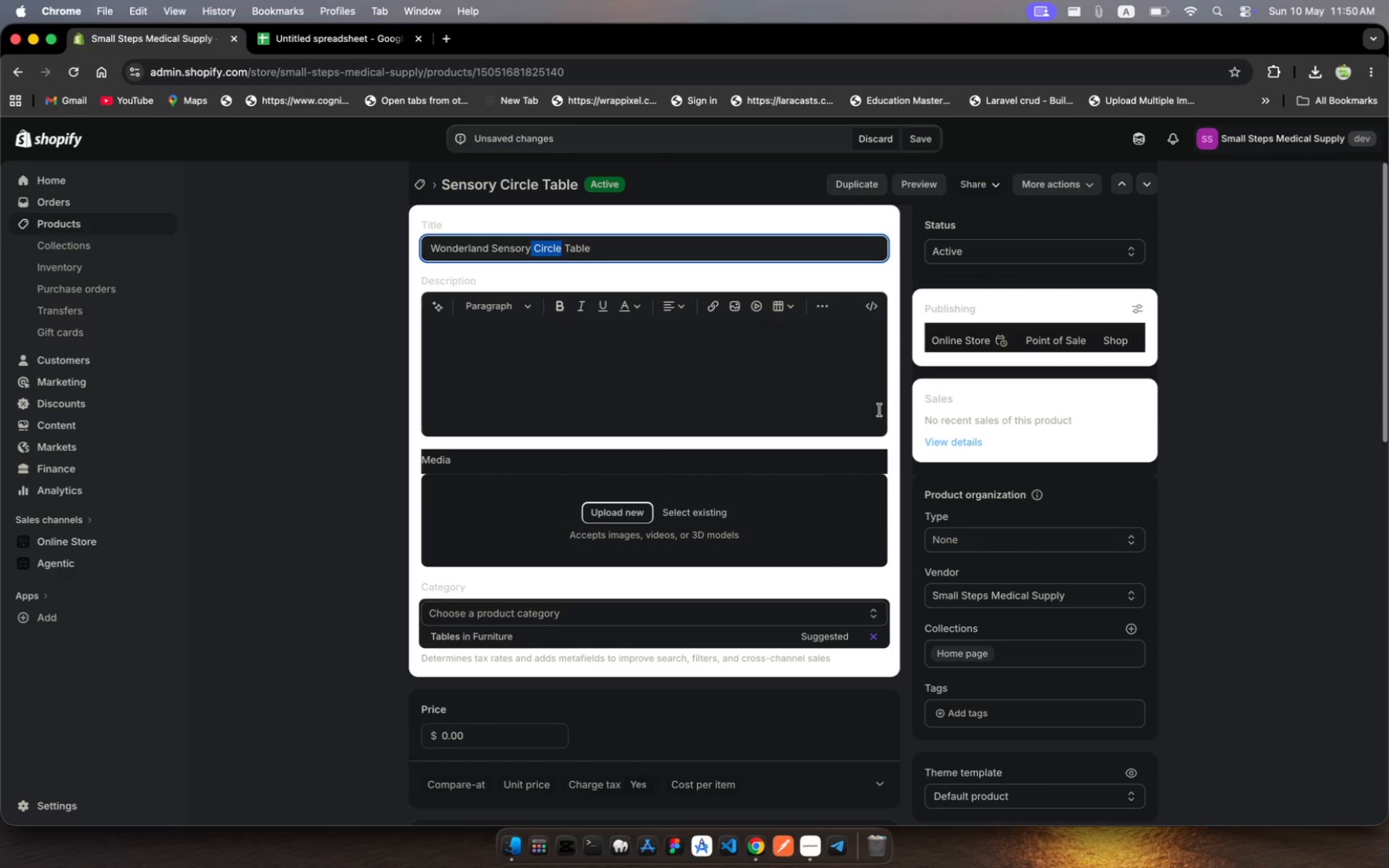 
type(A)
key(Backspace)
type( Activiy)
 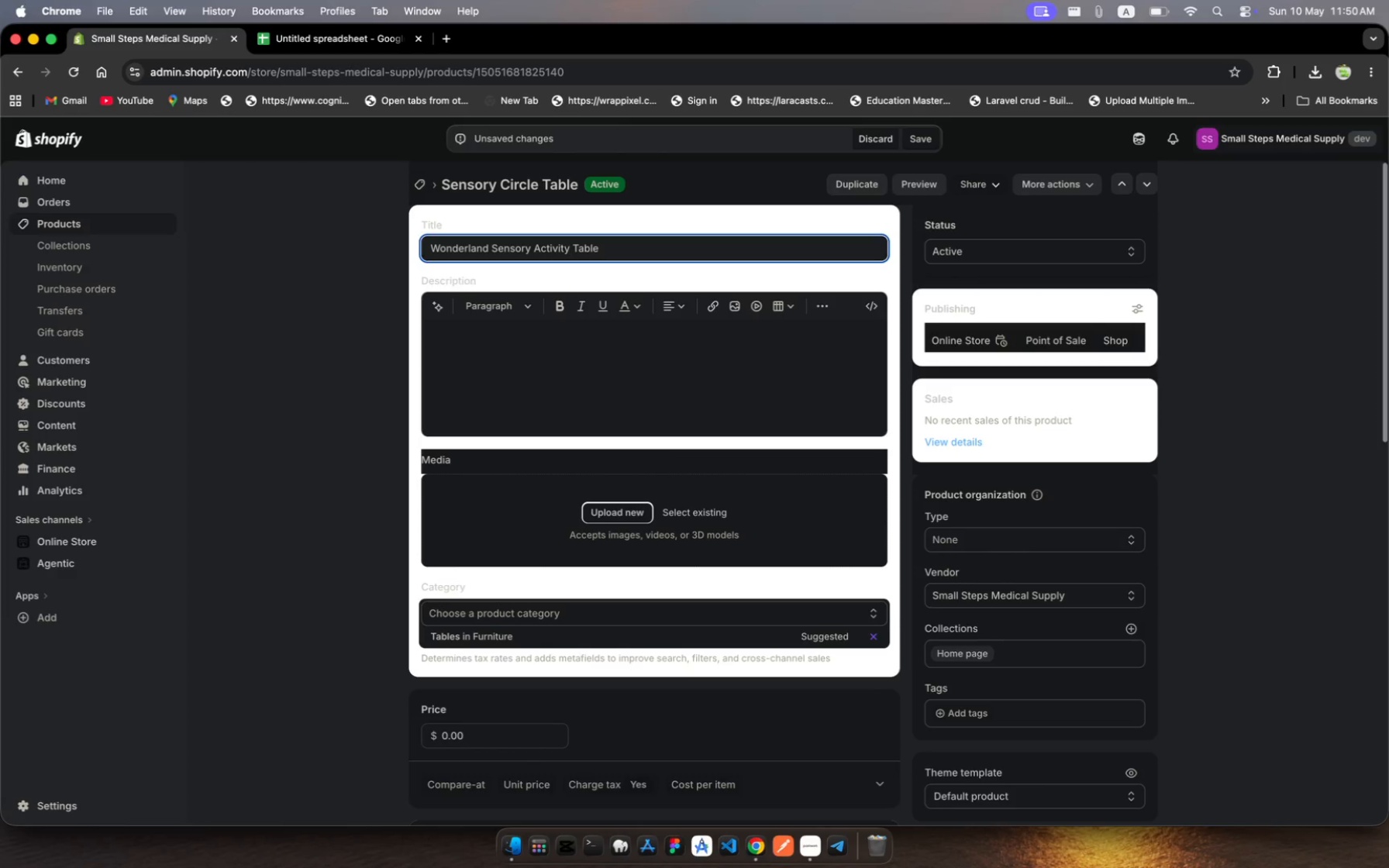 
hold_key(key=T, duration=0.32)
 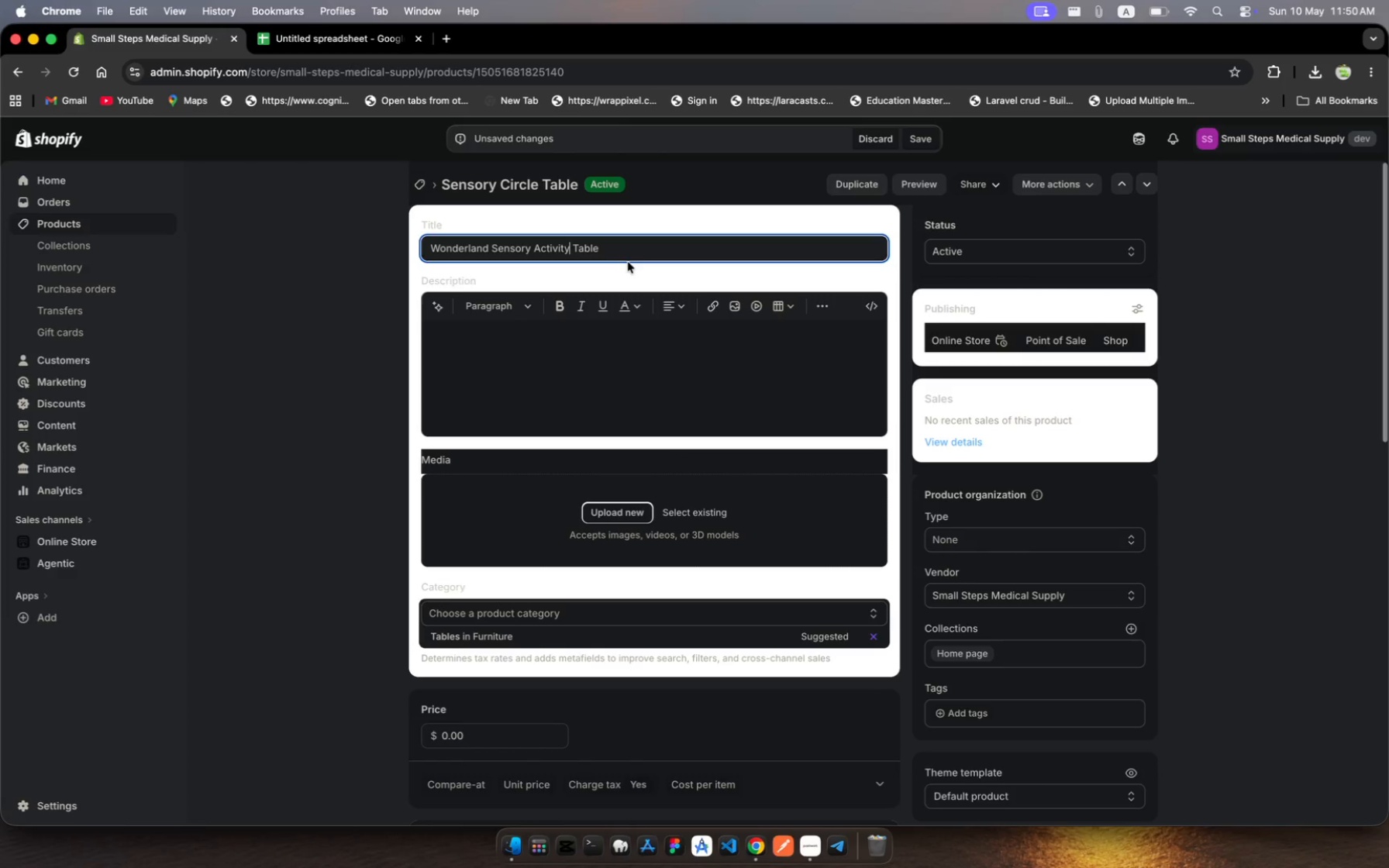 
left_click([626, 250])
 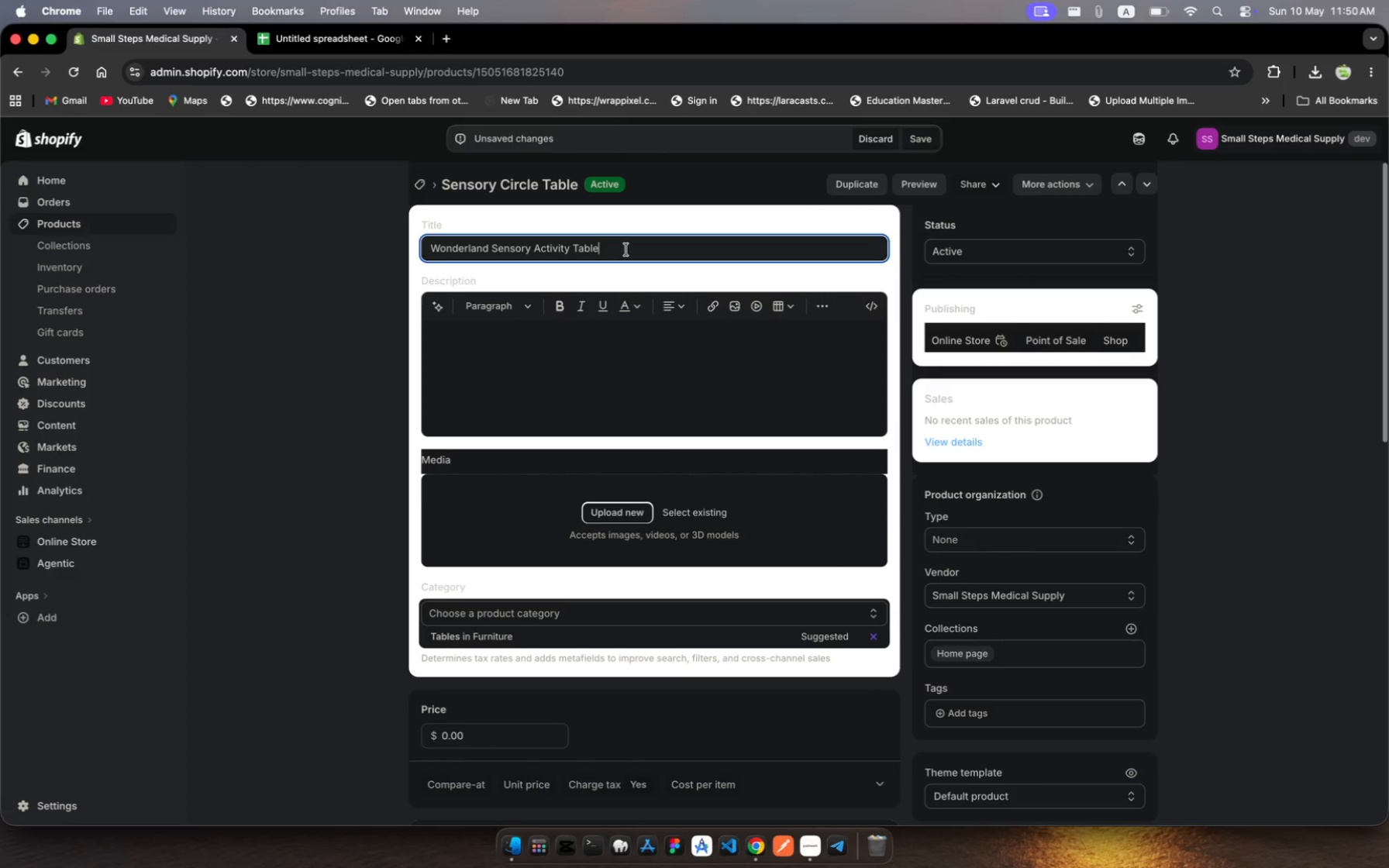 
wait(5.72)
 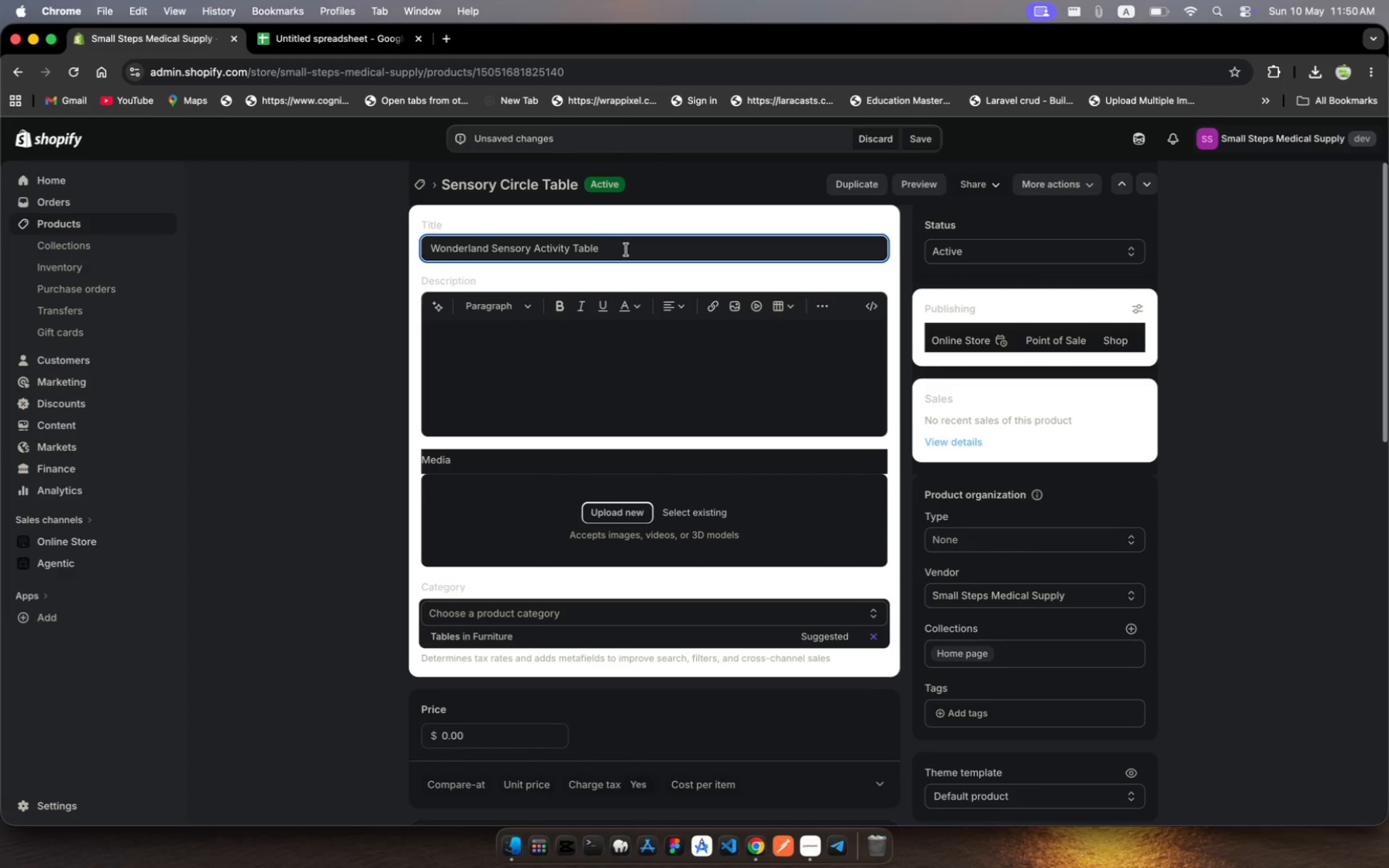 
type( - Ocean)
 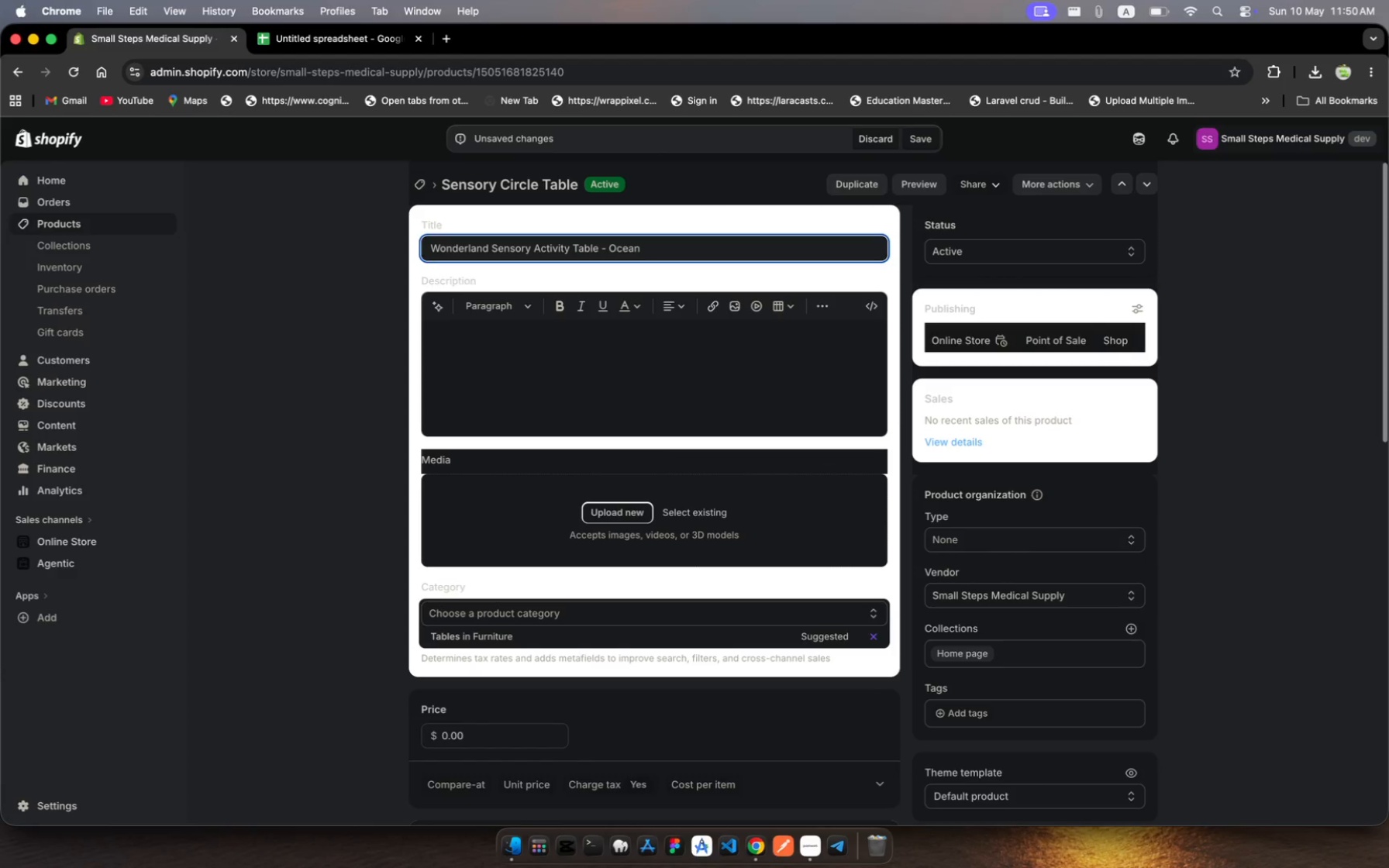 
type( Blue)
 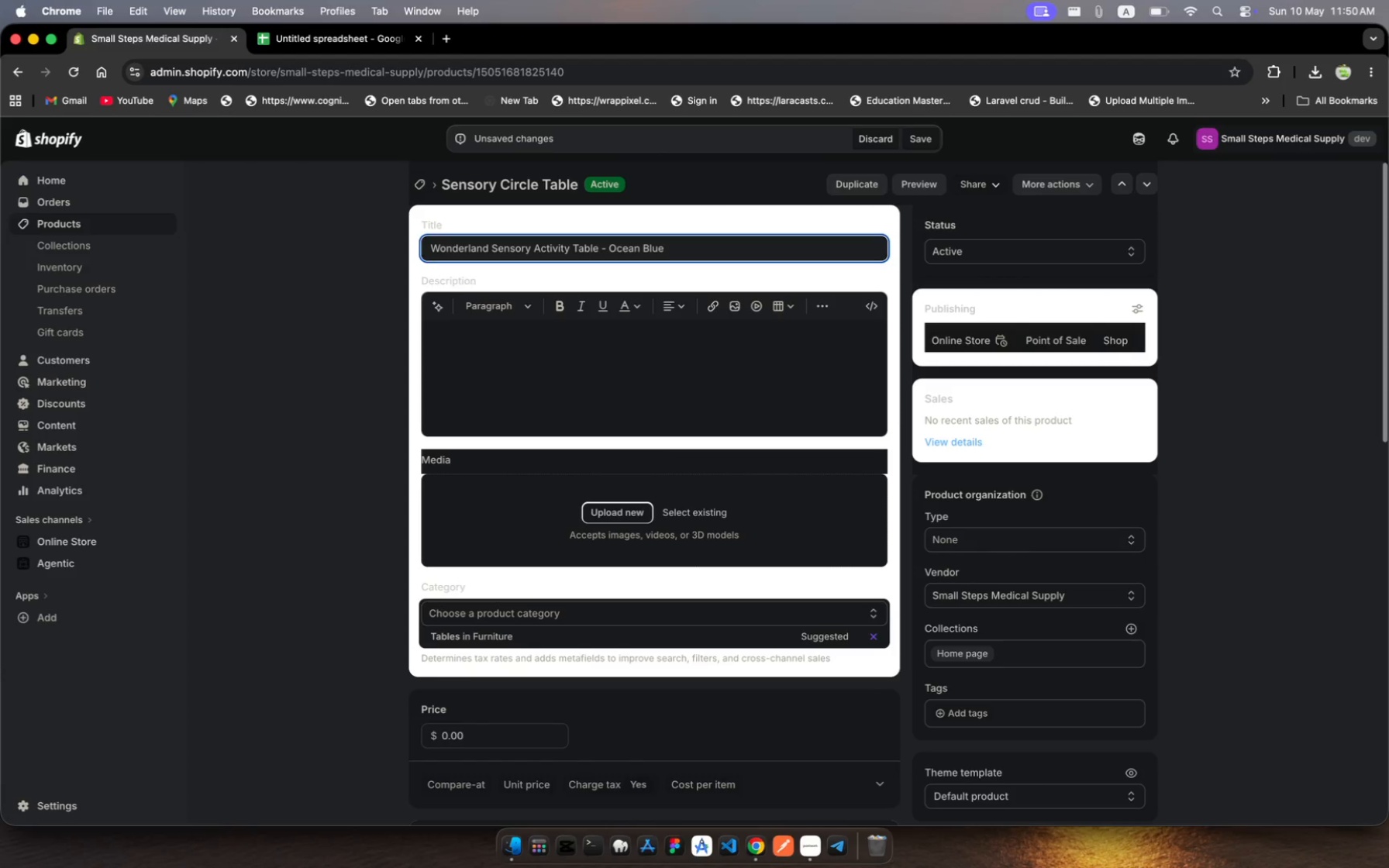 
wait(22.41)
 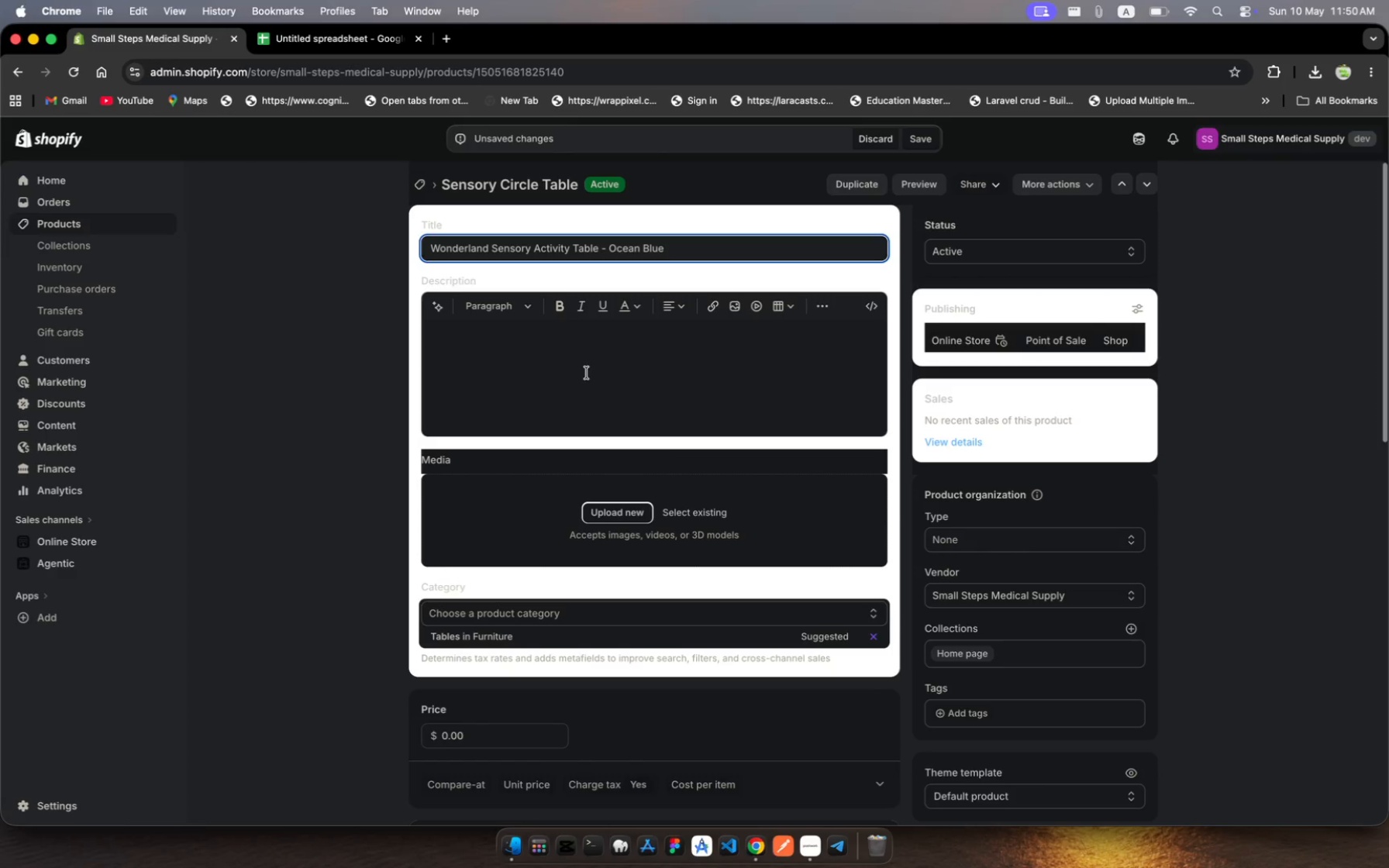 
left_click([521, 396])
 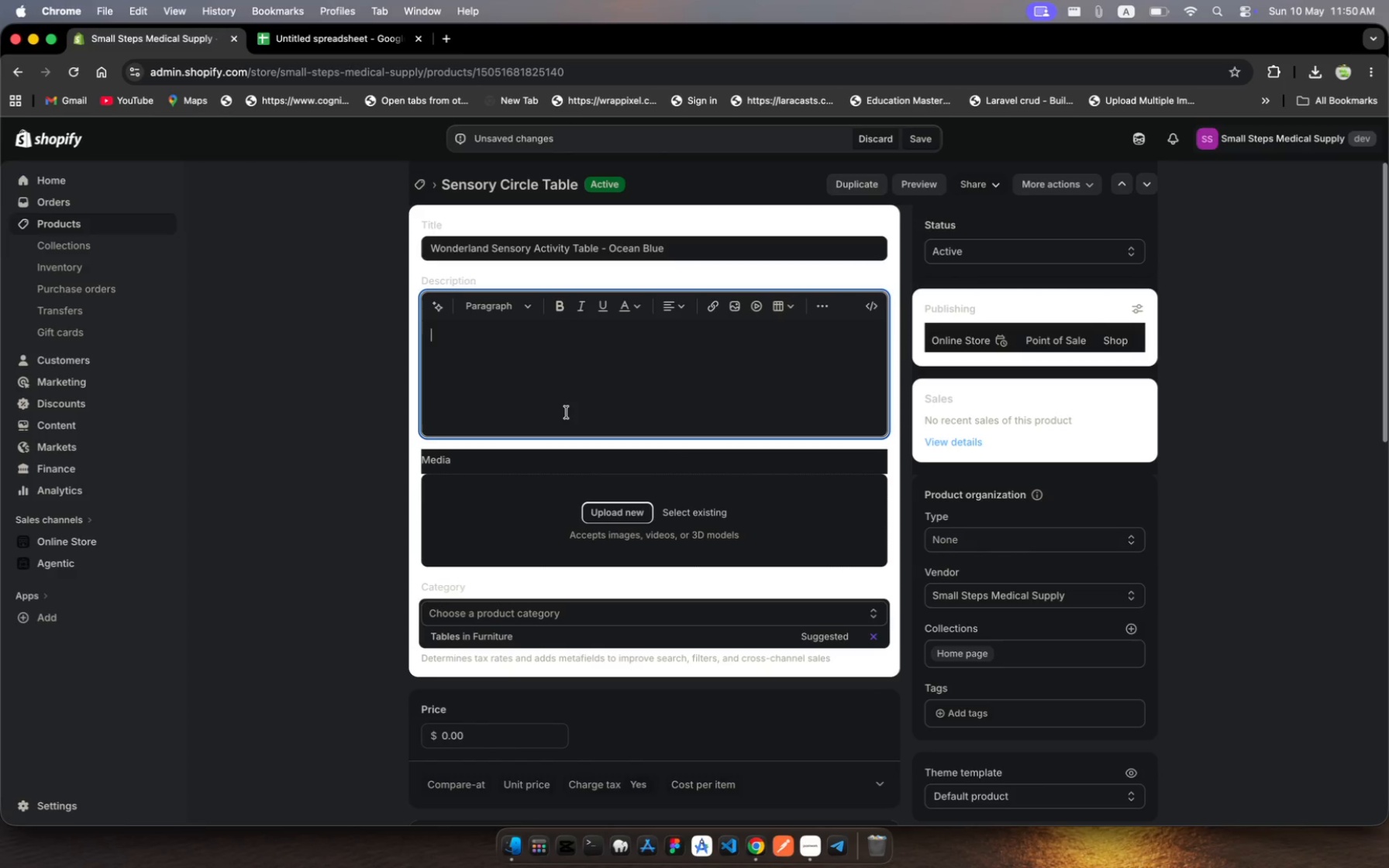 
wait(5.65)
 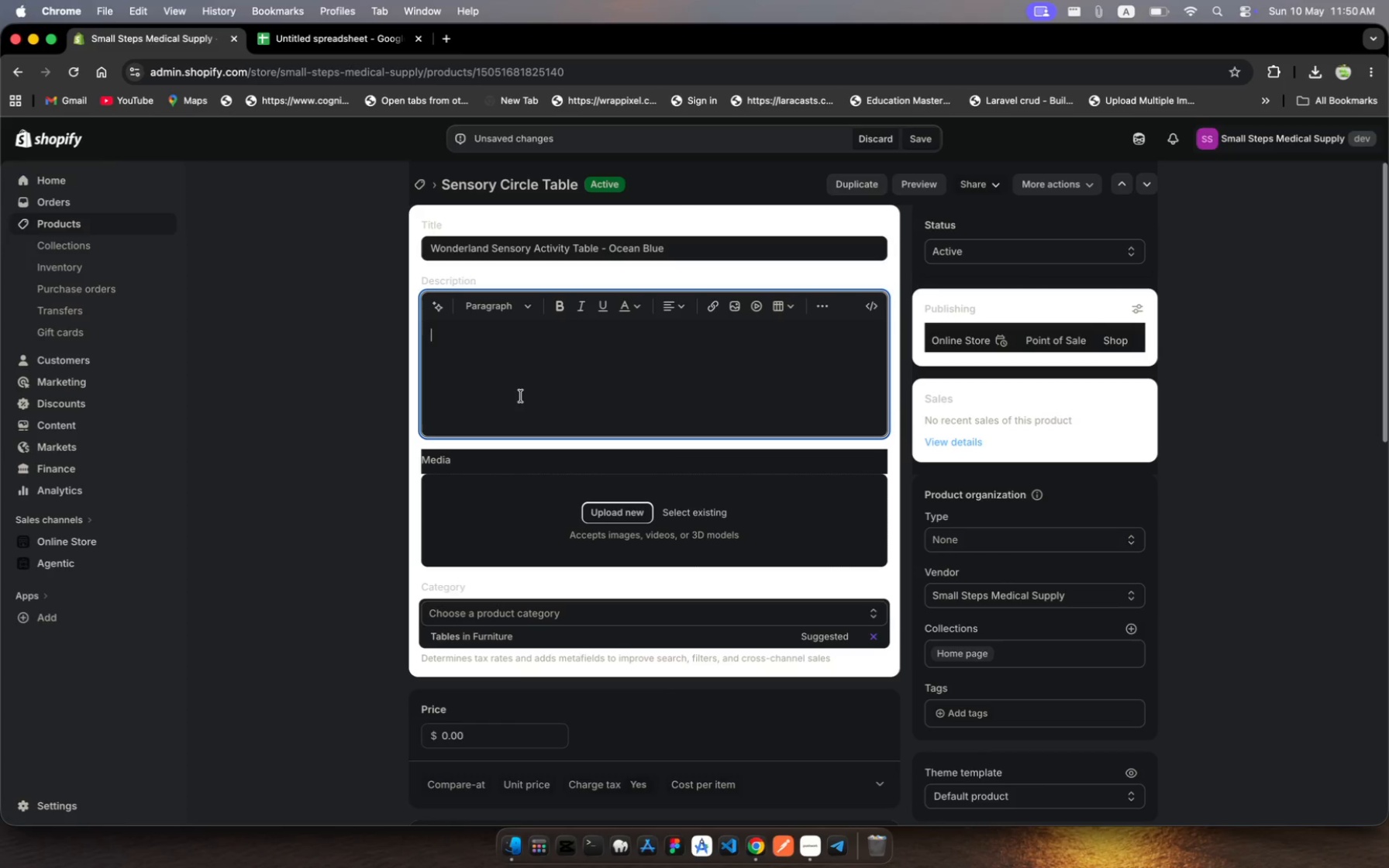 
mouse_move([519, 303])
 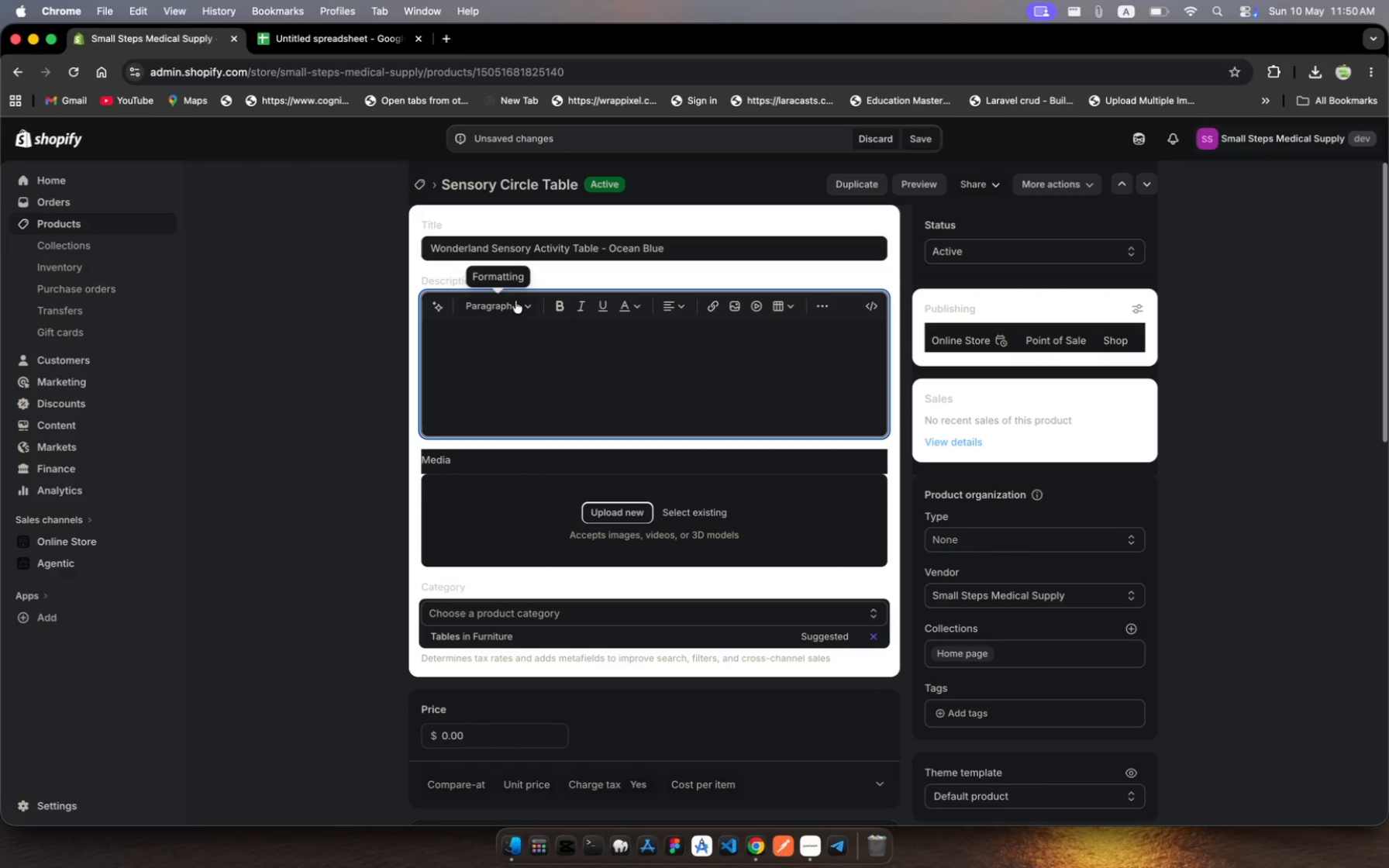 
left_click([515, 301])
 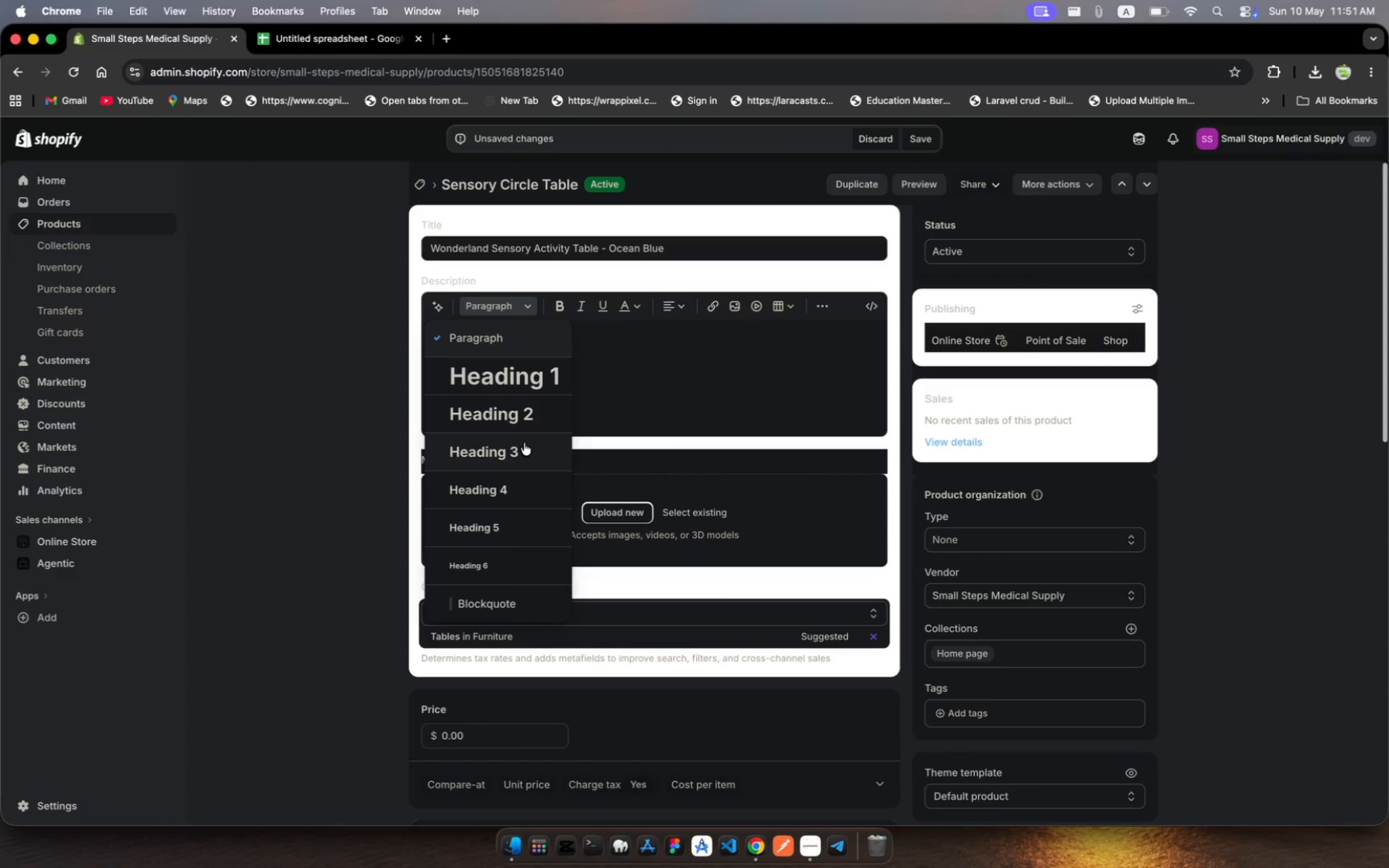 
left_click([526, 446])
 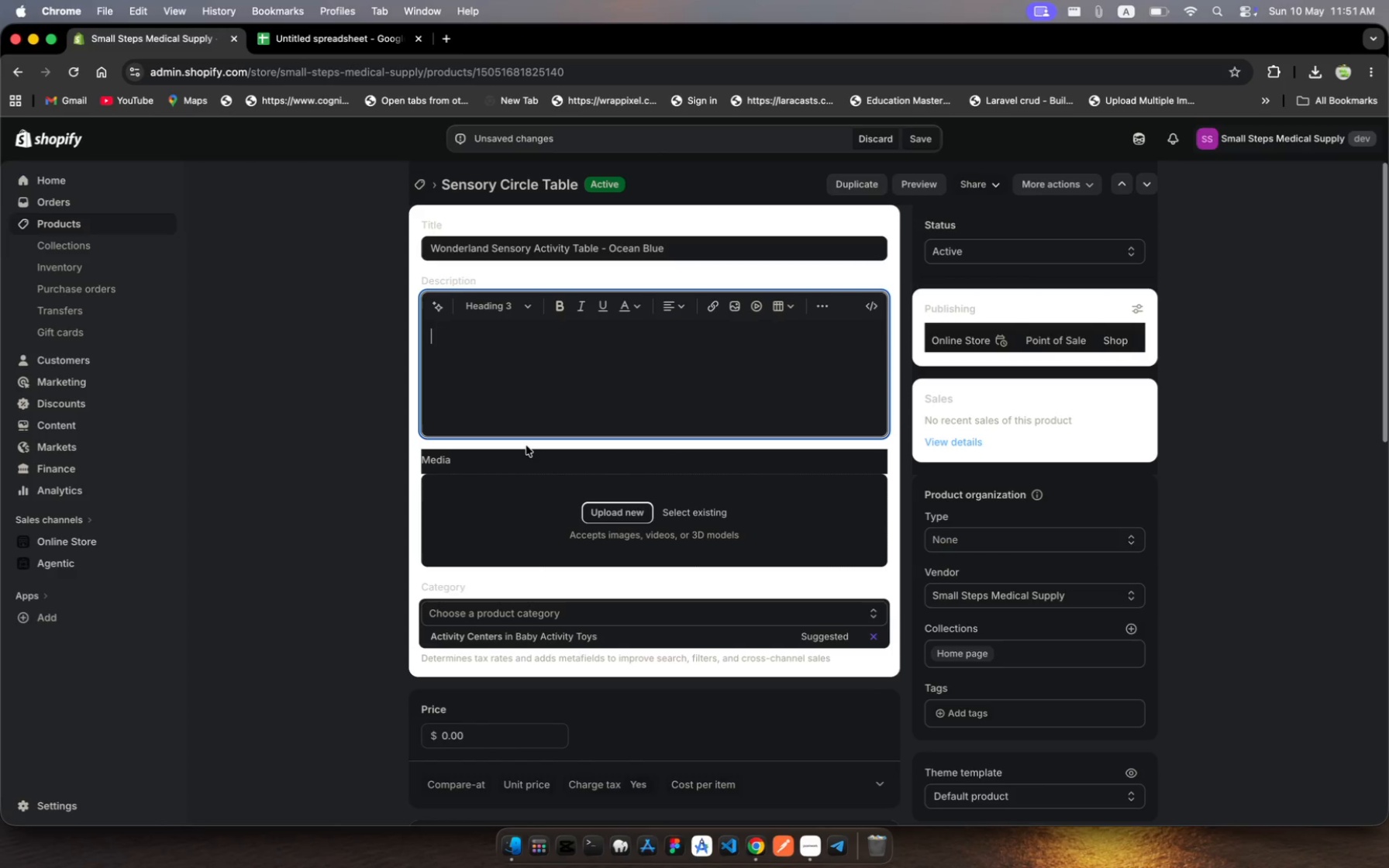 
type(Sensor )
 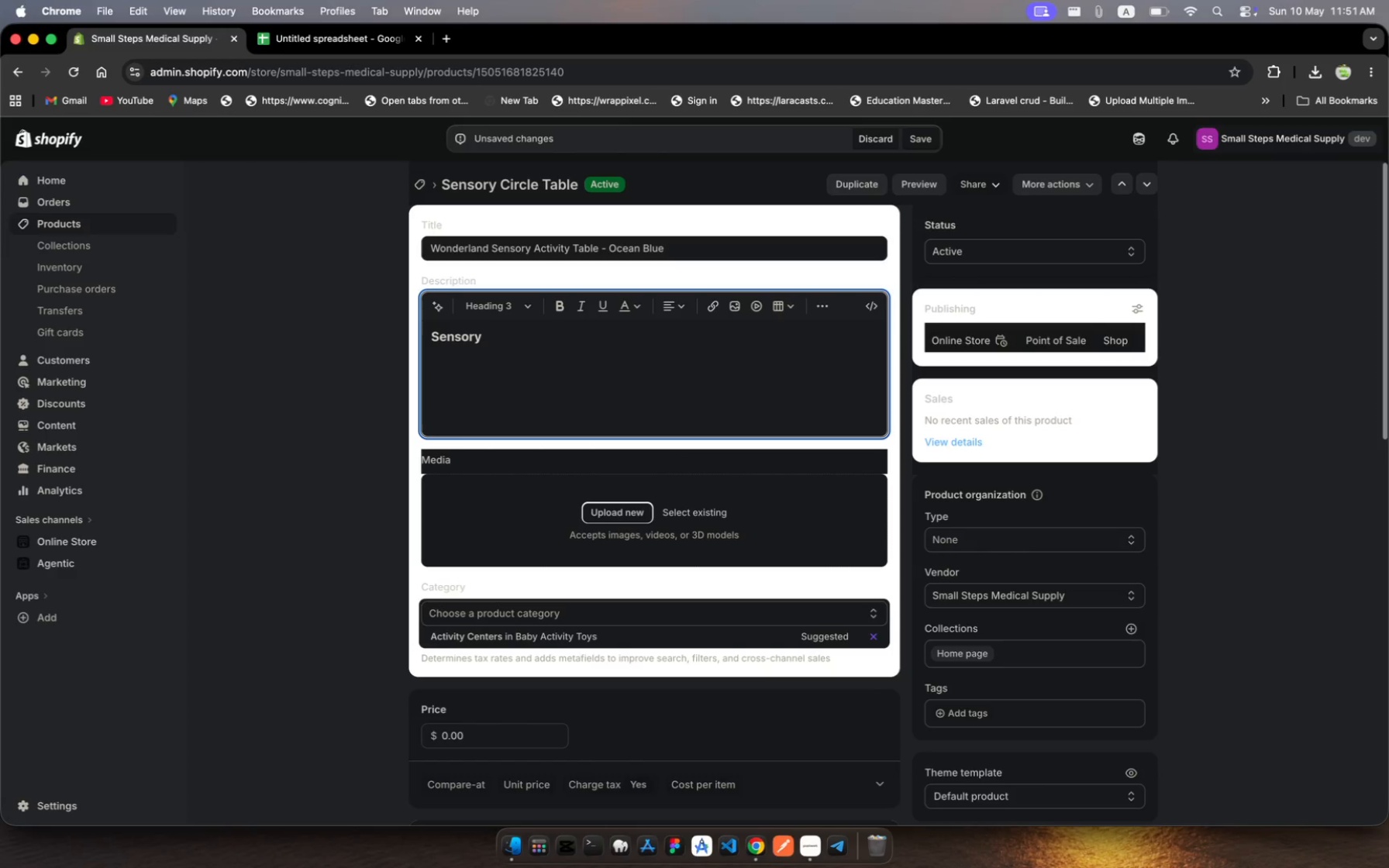 
hold_key(key=Y, duration=0.51)
 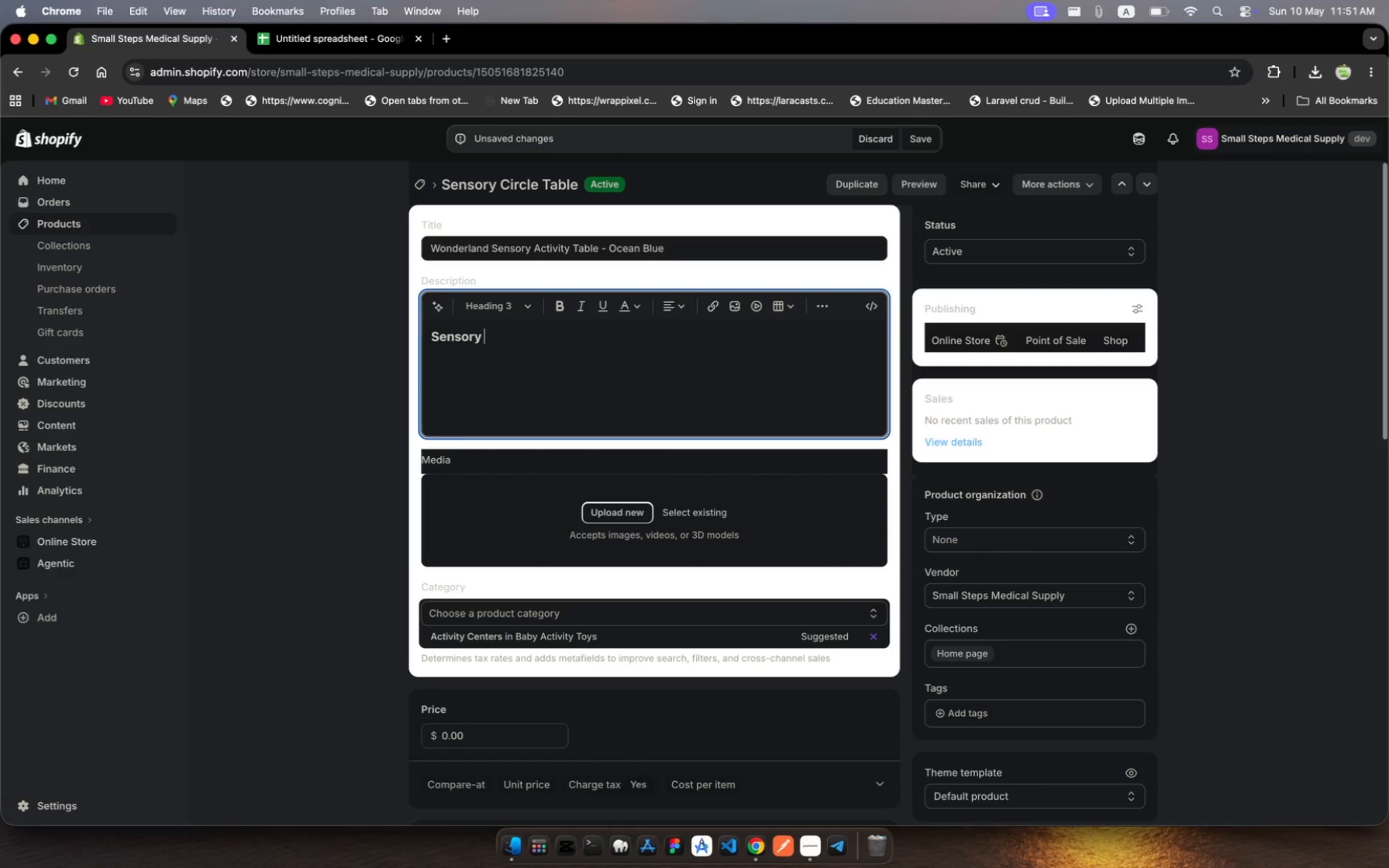 
type(Activity Table for )
 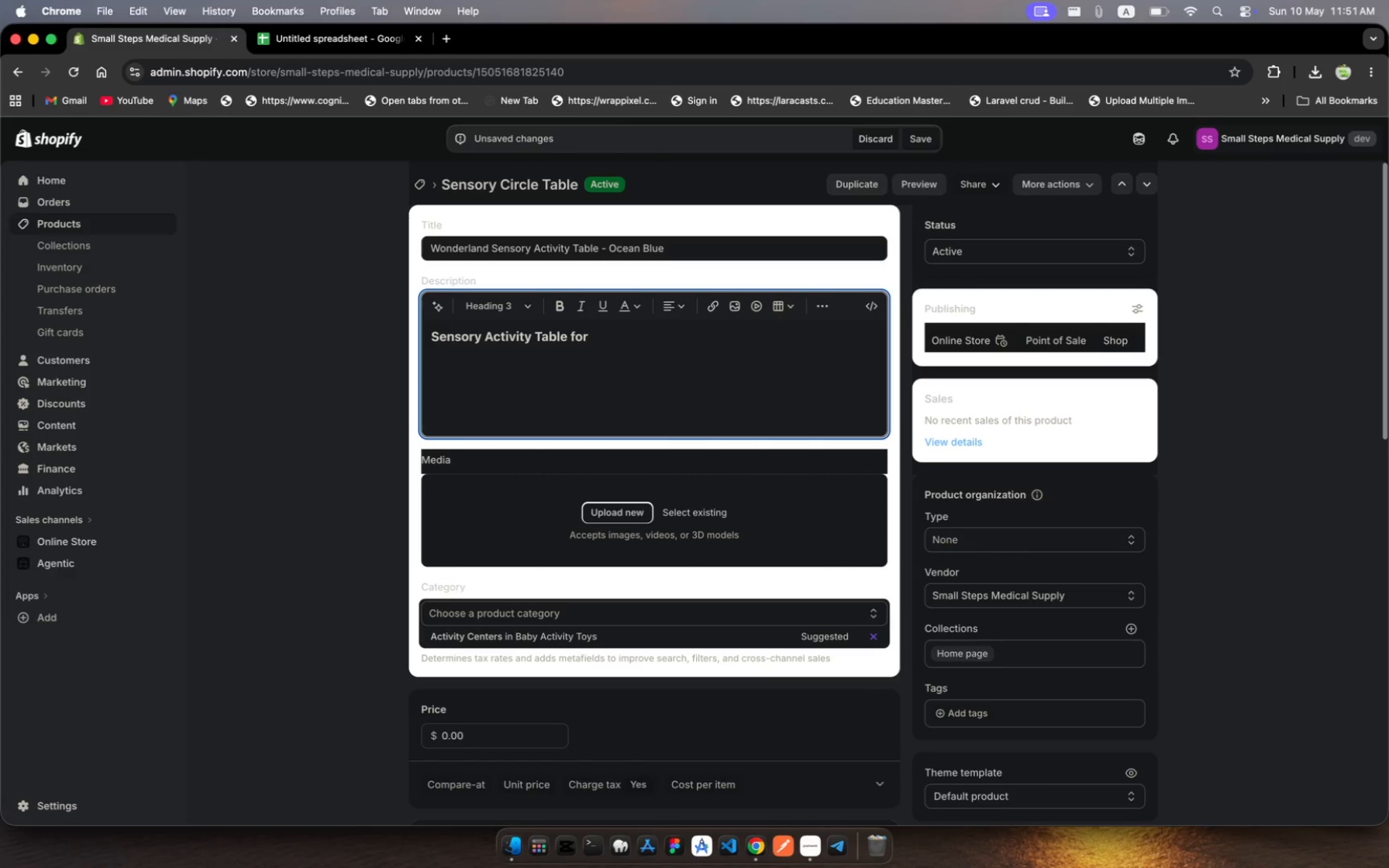 
type(Pediatric w)
key(Backspace)
type(Waiting )
 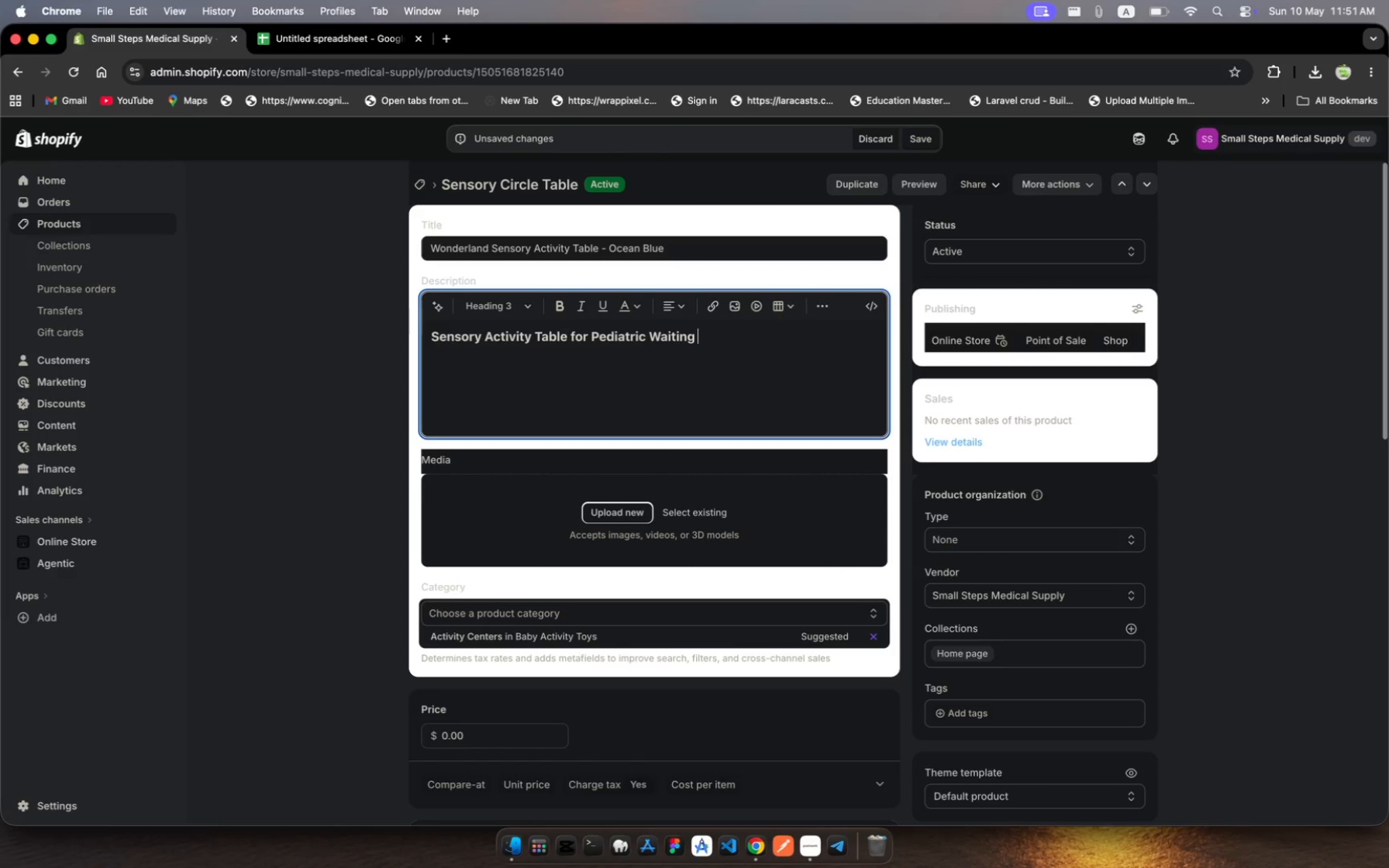 
wait(21.02)
 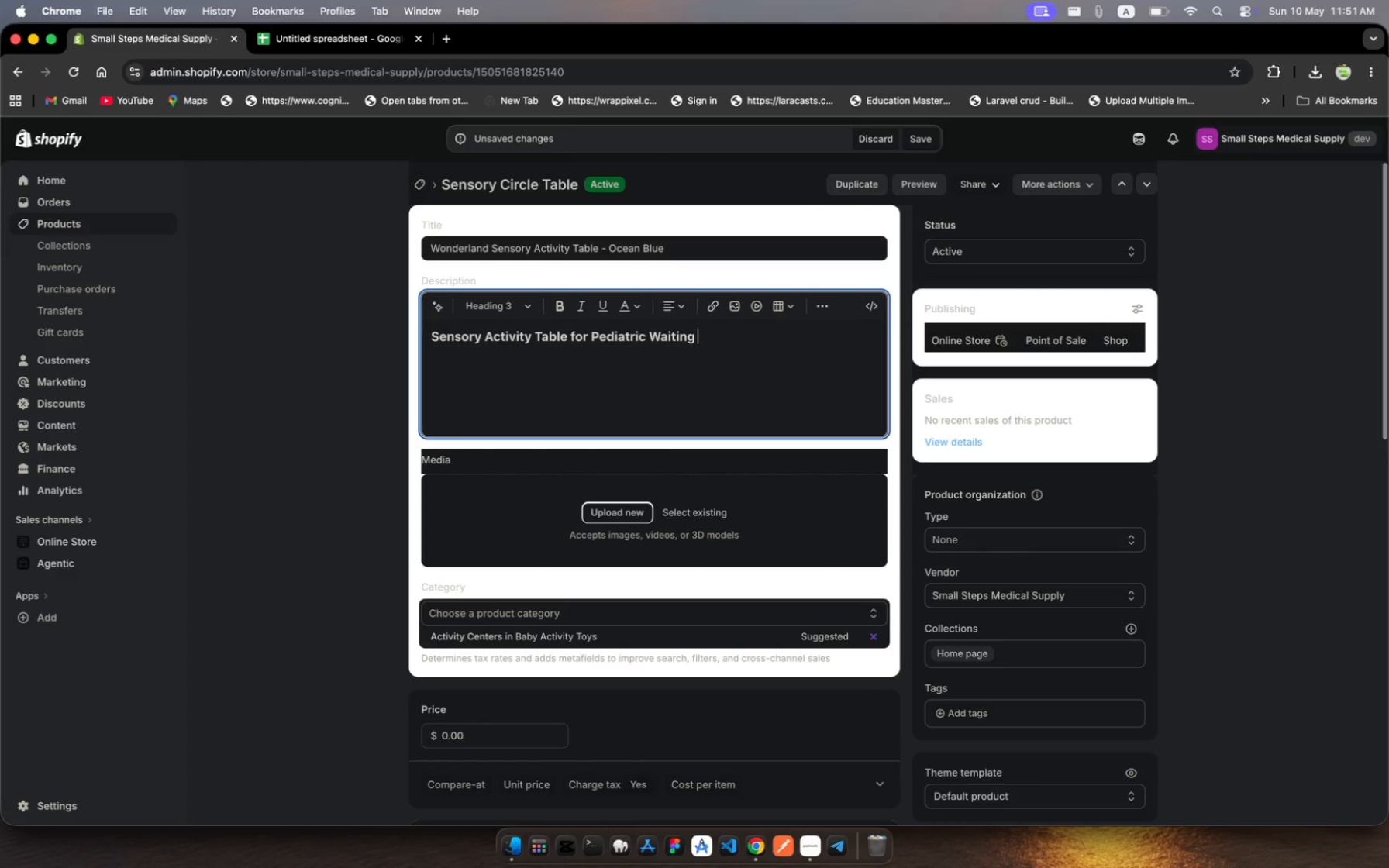 
type(Rooms)
 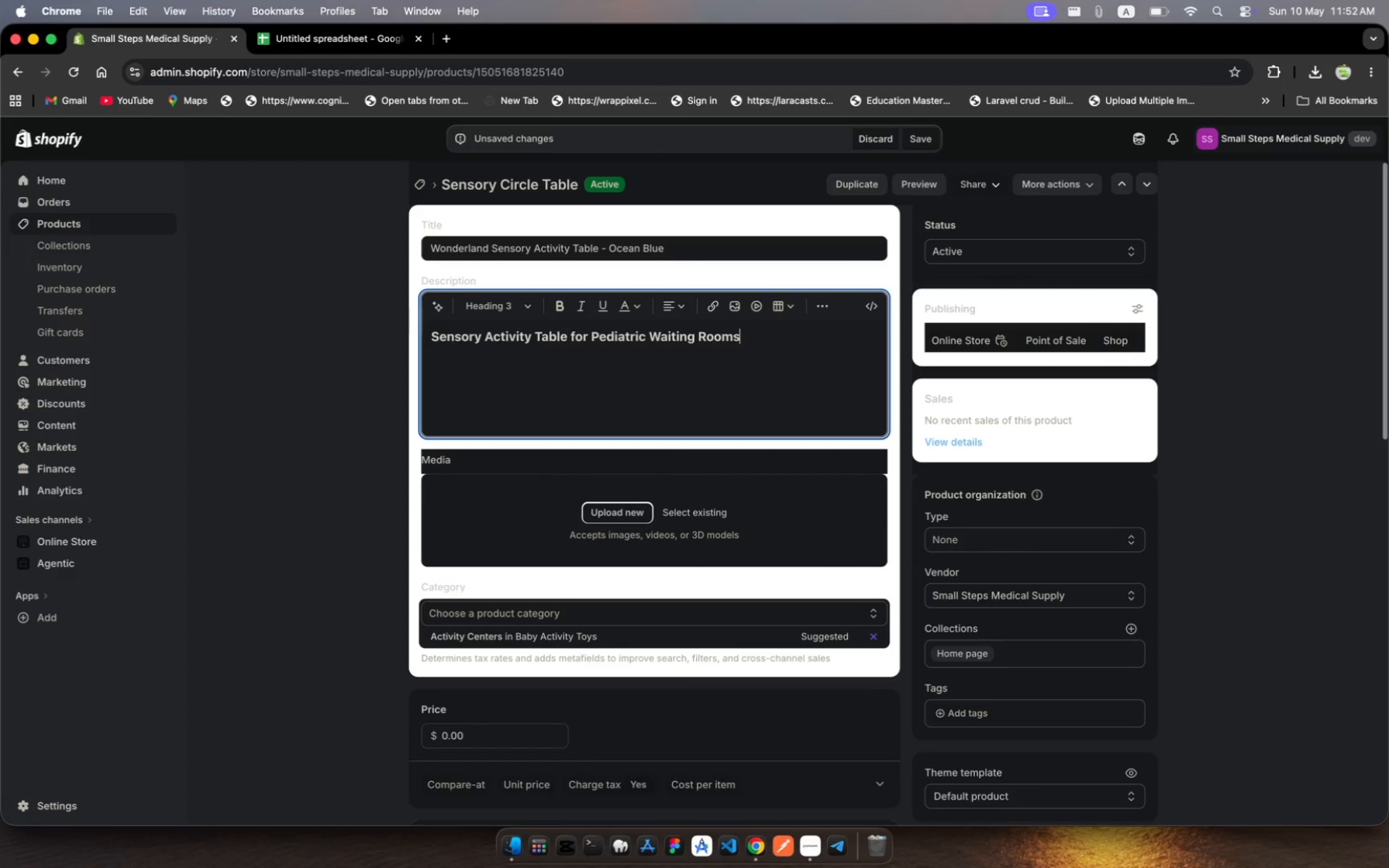 
wait(5.59)
 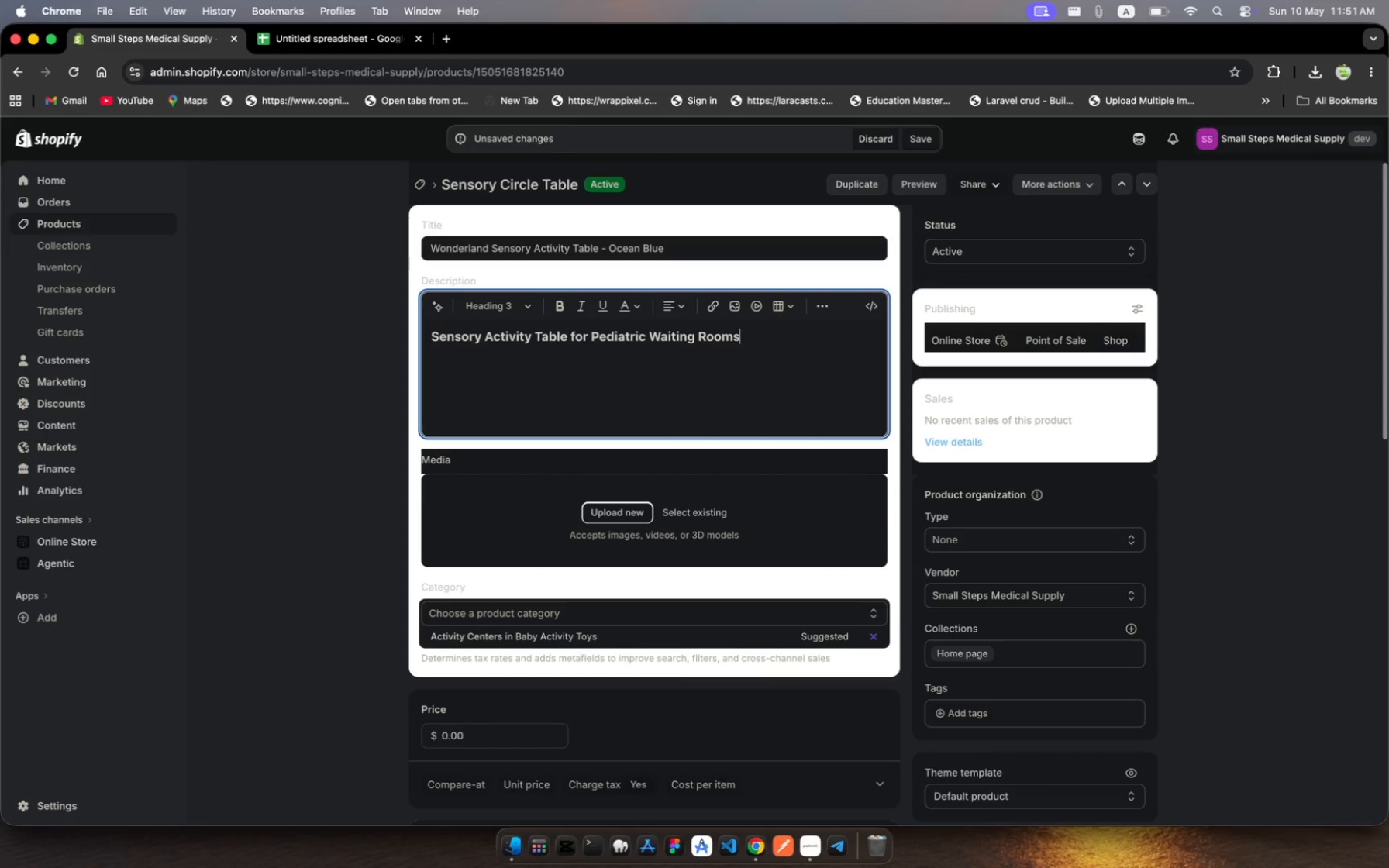 
key(Enter)
 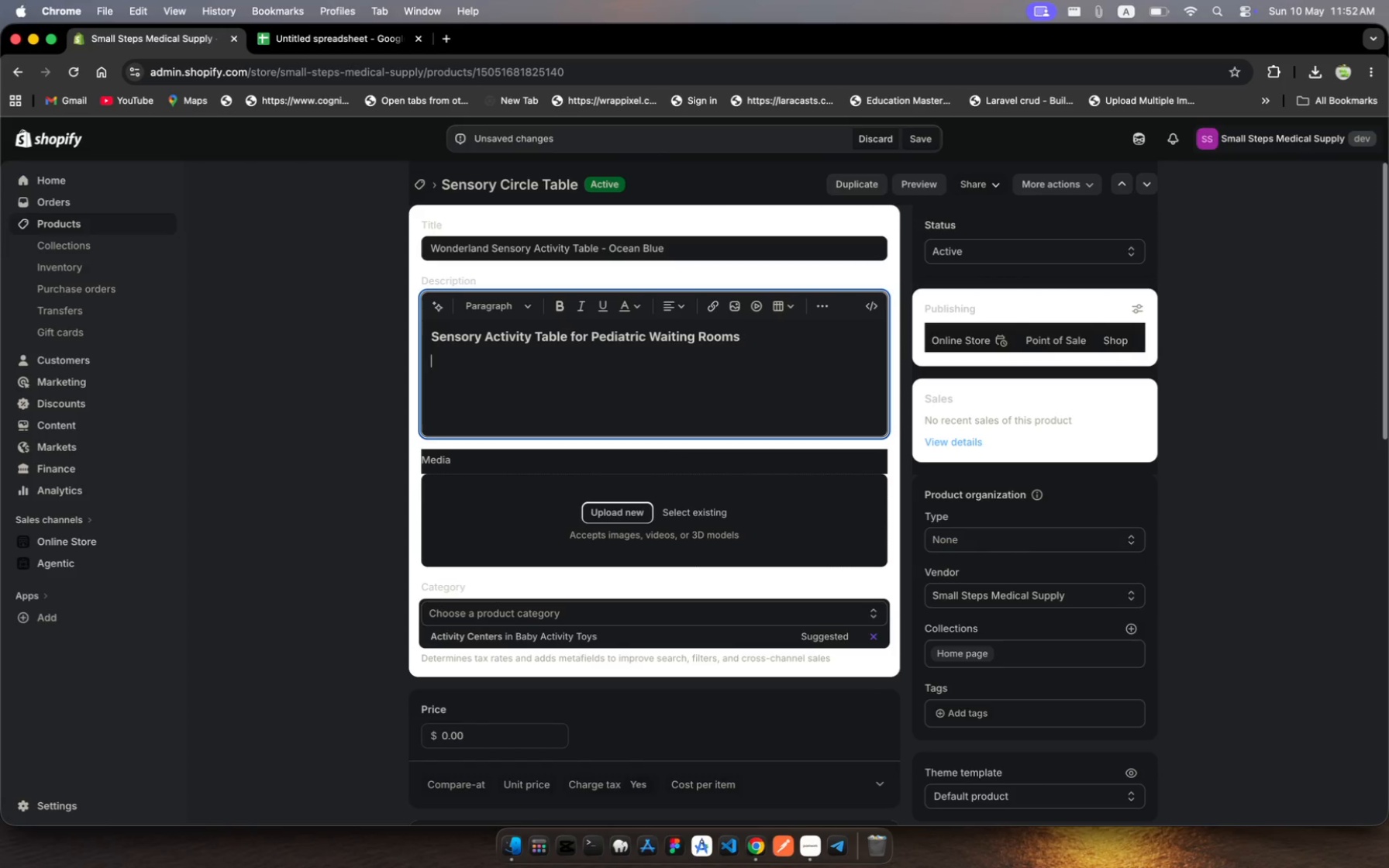 
type(The)
 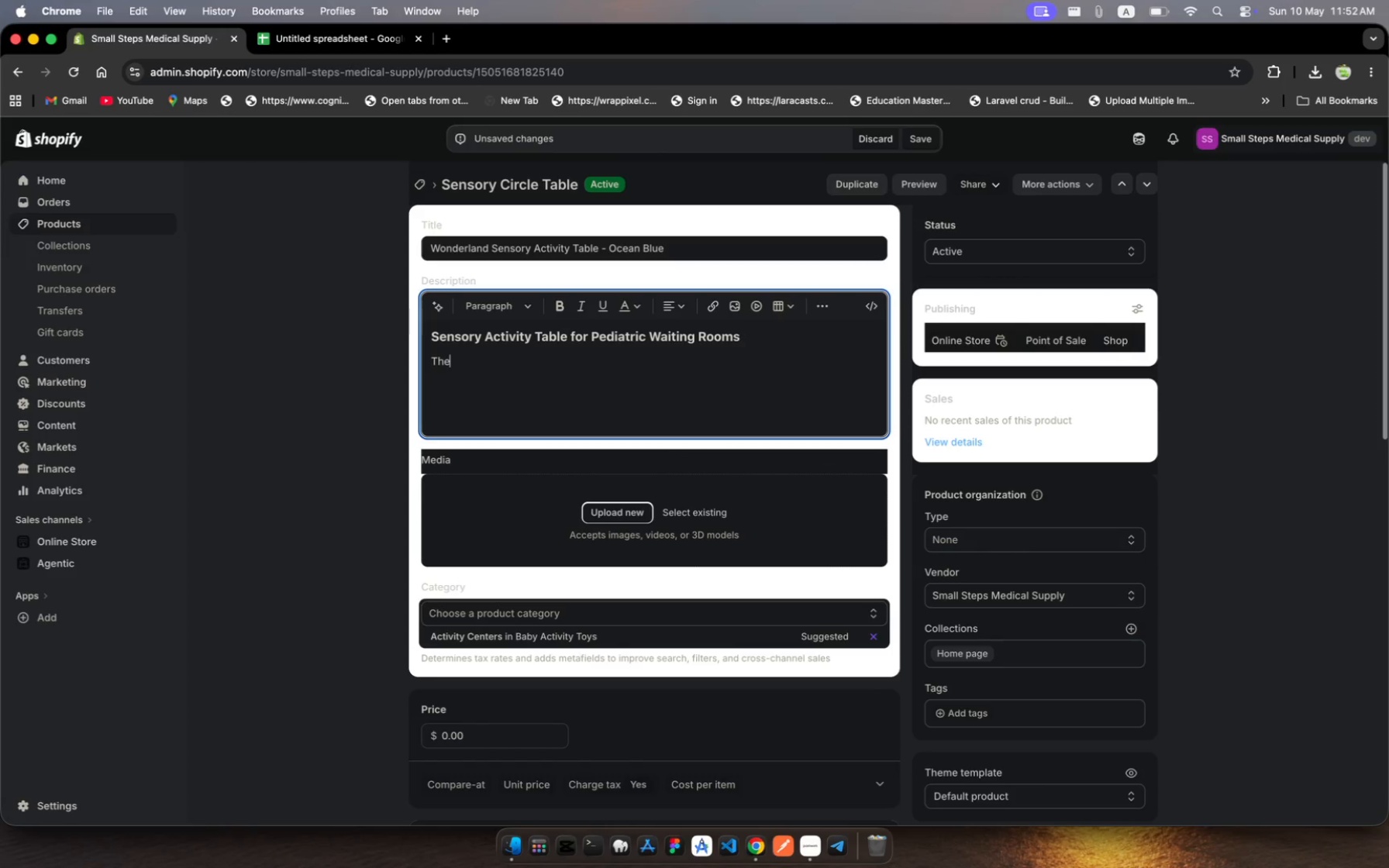 
hold_key(key=Space, duration=0.32)
 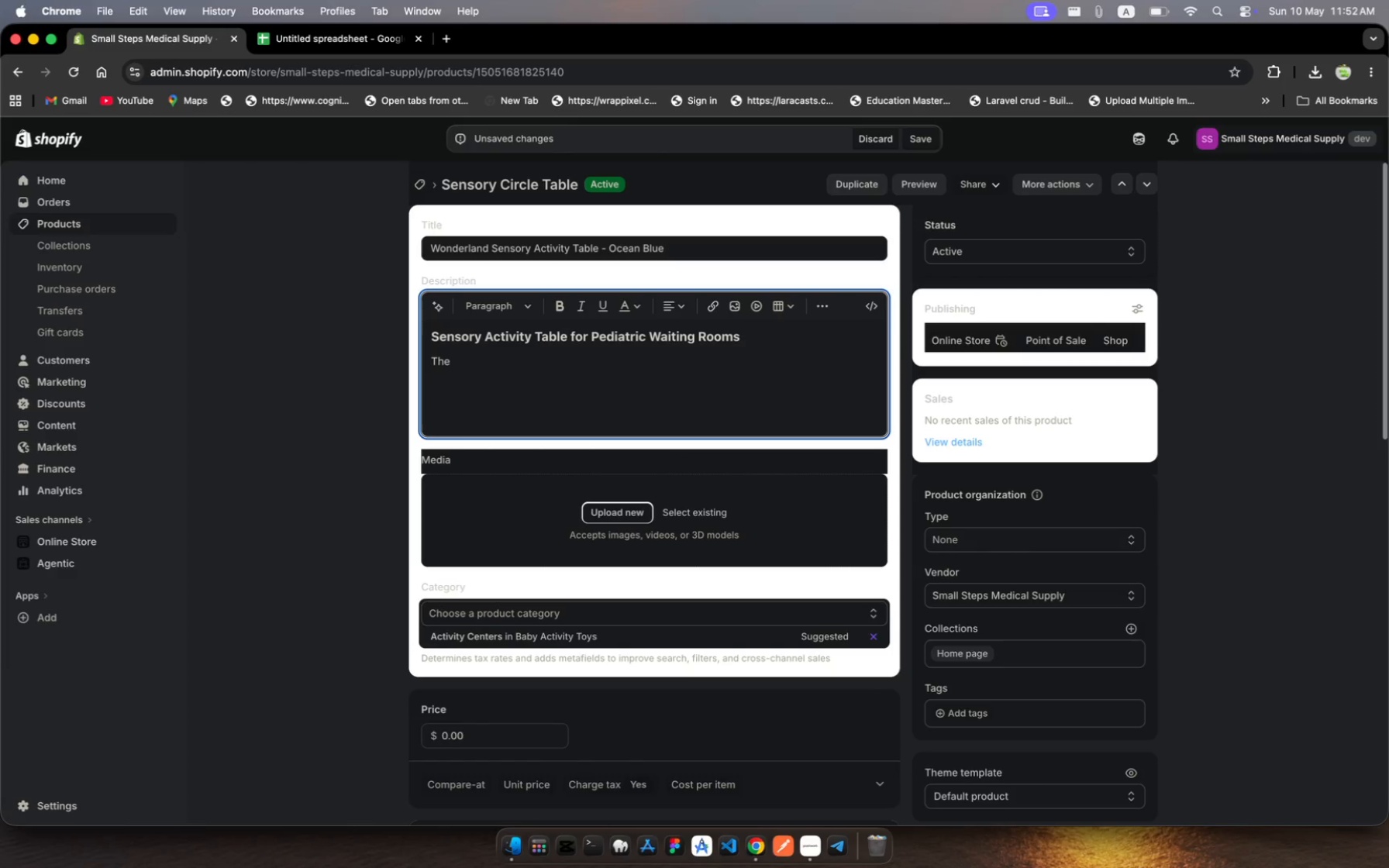 
wait(6.34)
 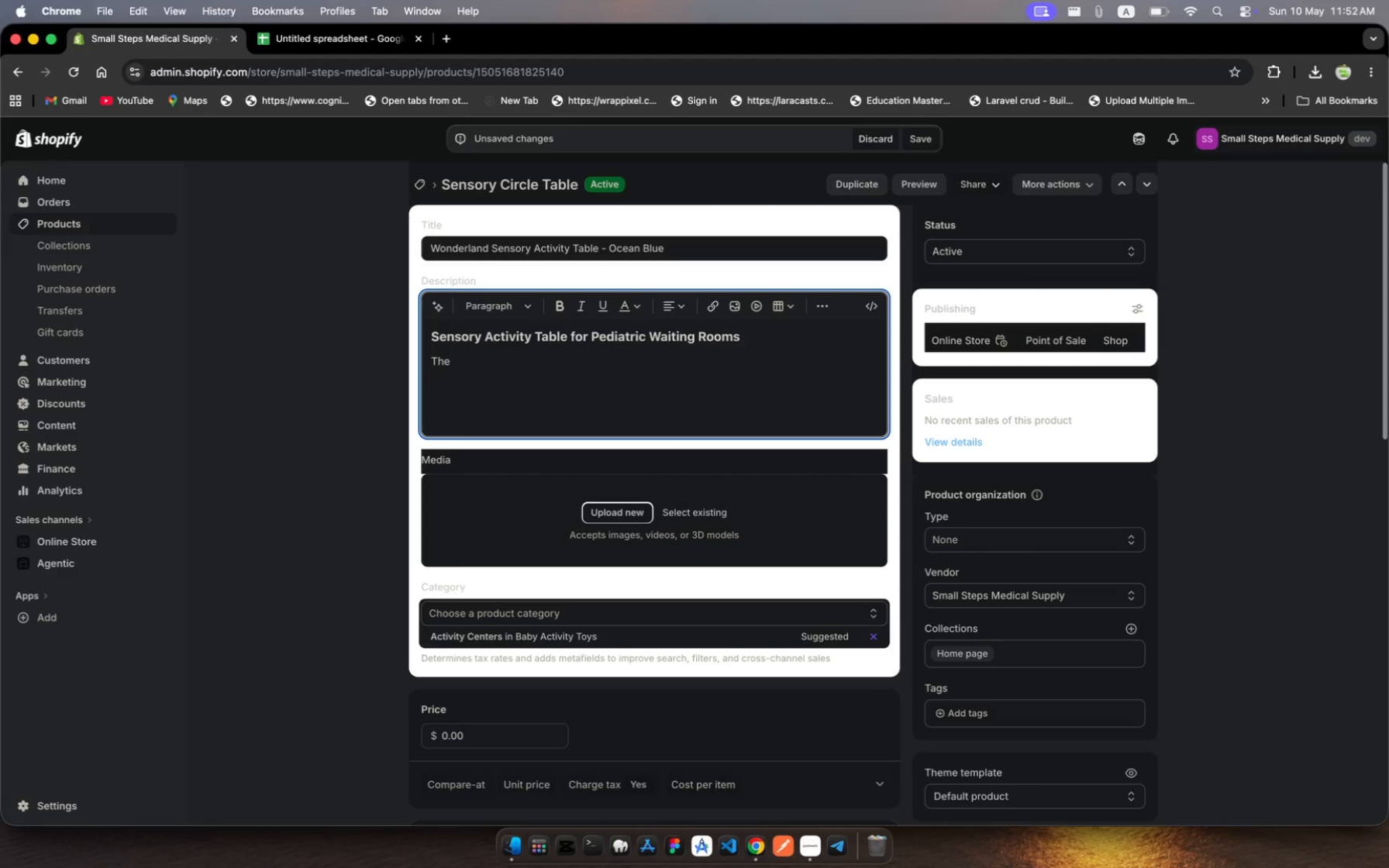 
type(Wonderlad )
 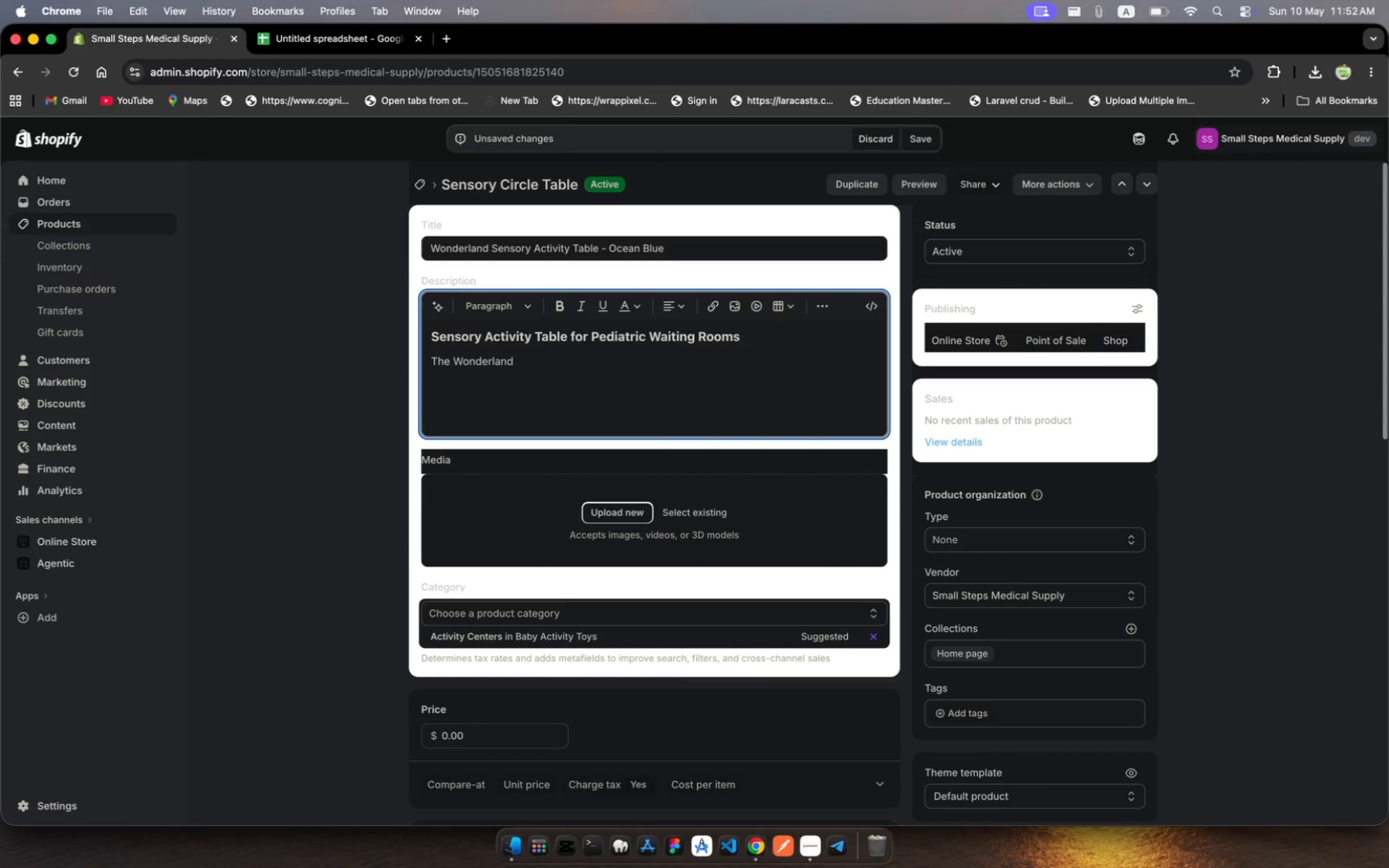 
wait(5.35)
 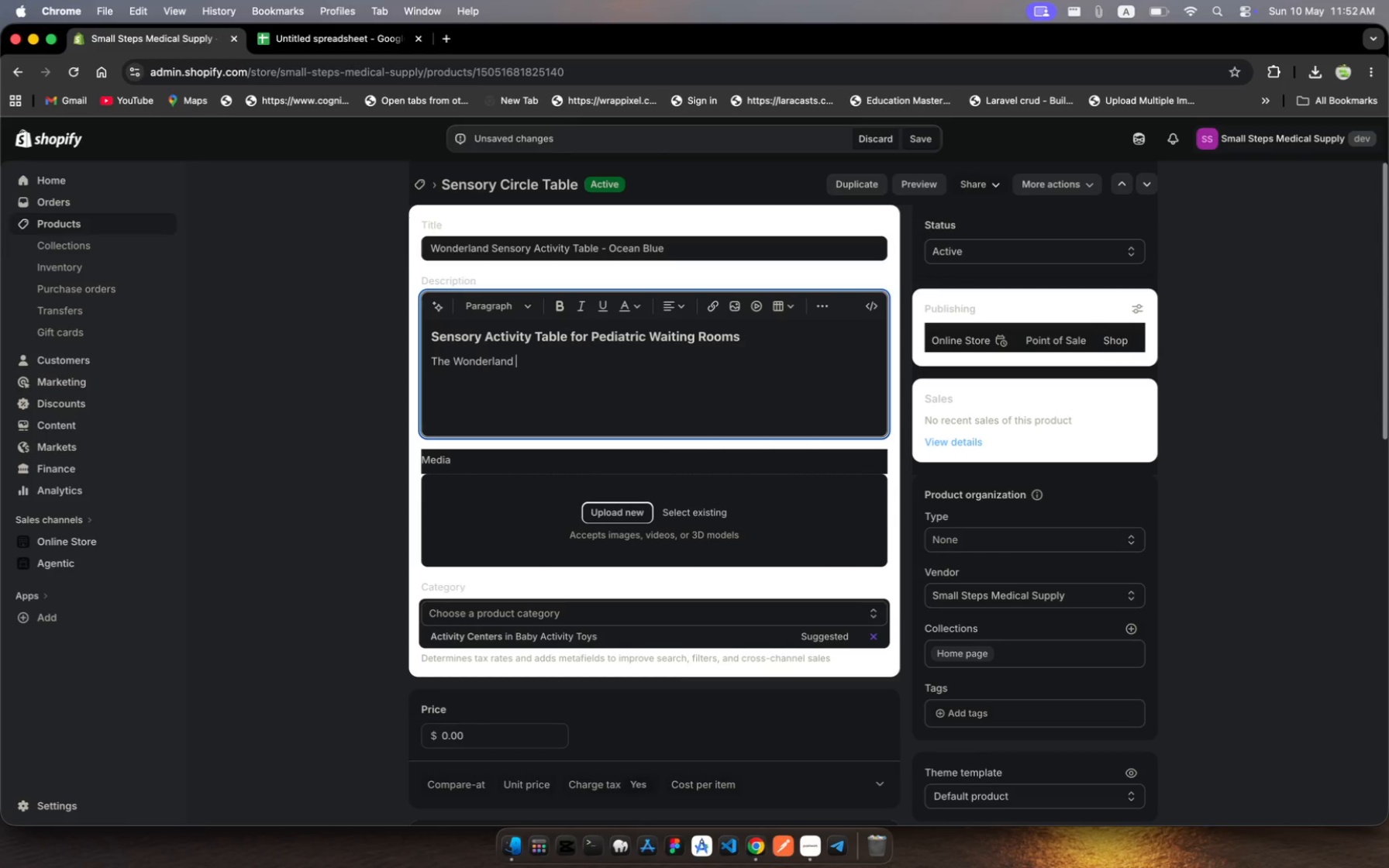 
type(Sensory Activi )
 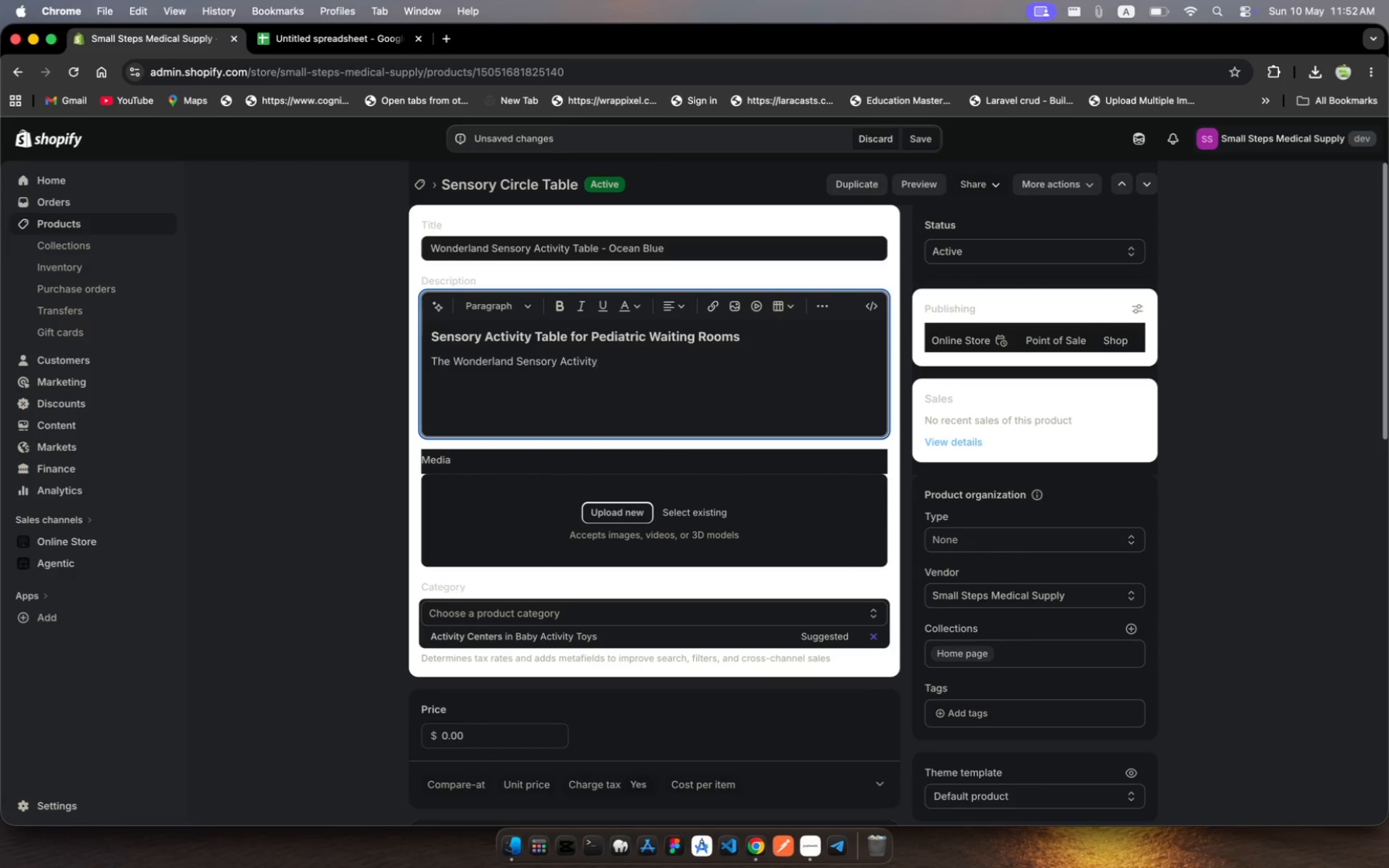 
type(Tabe features )
 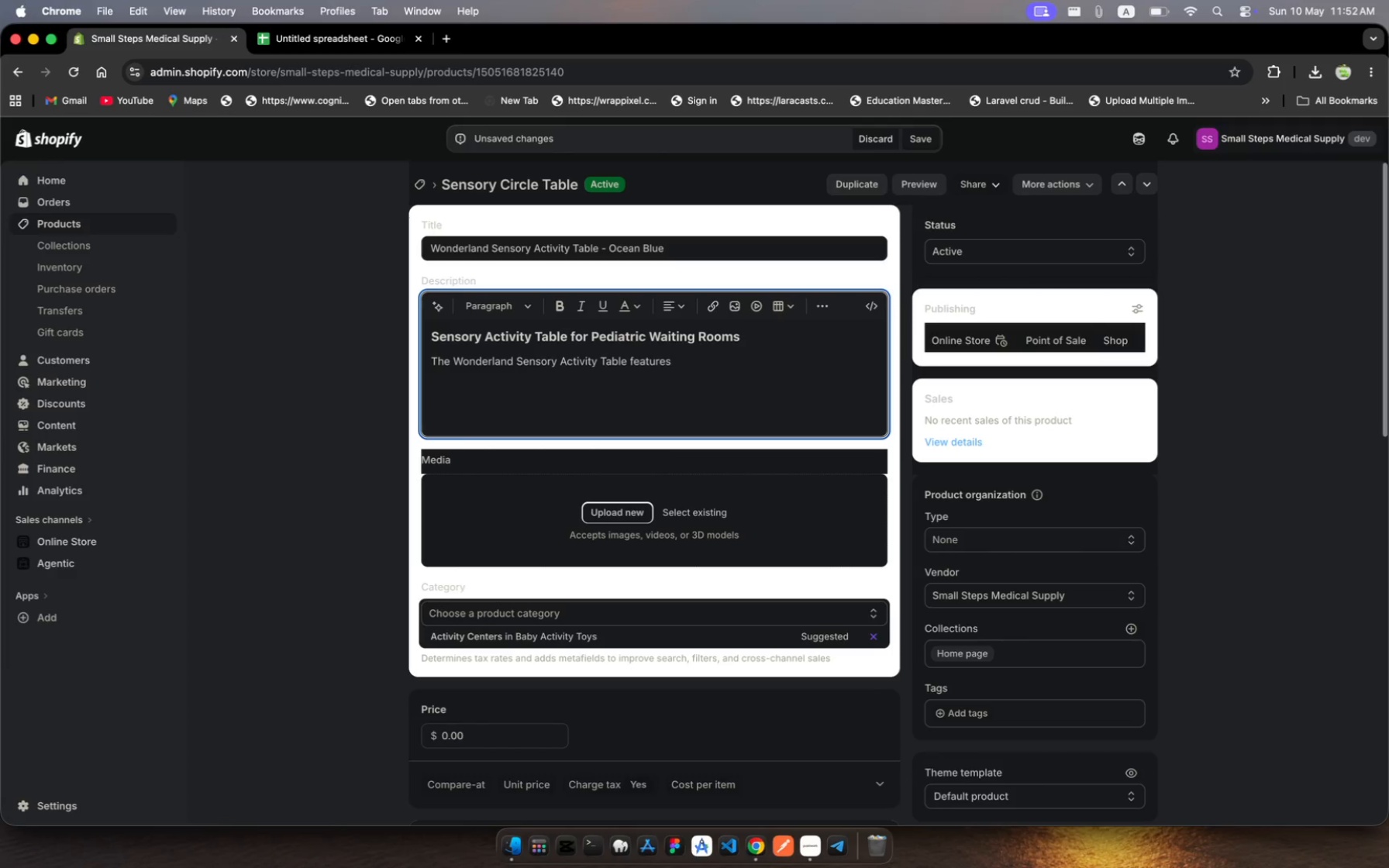 
hold_key(key=L, duration=0.48)
 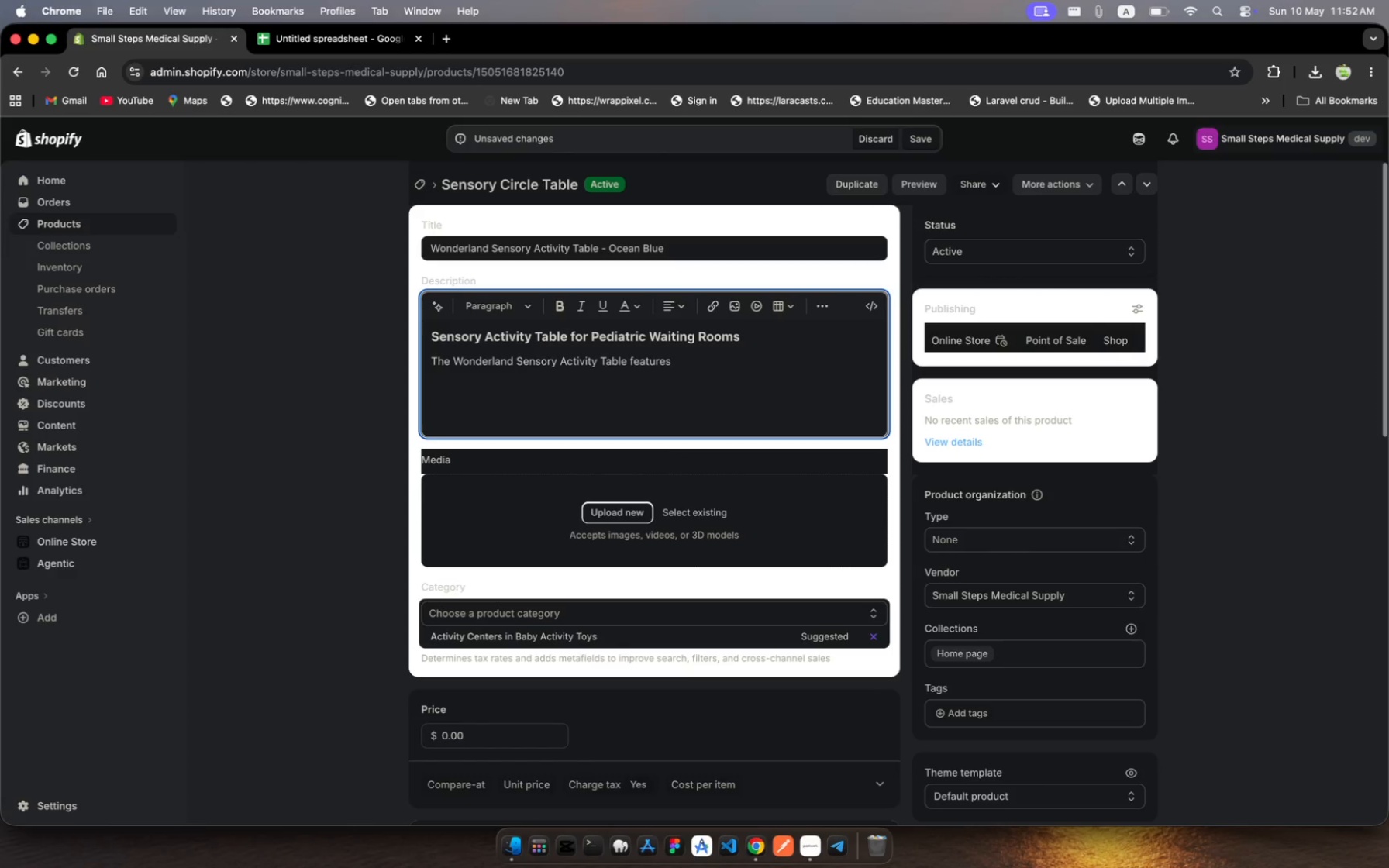 
wait(5.63)
 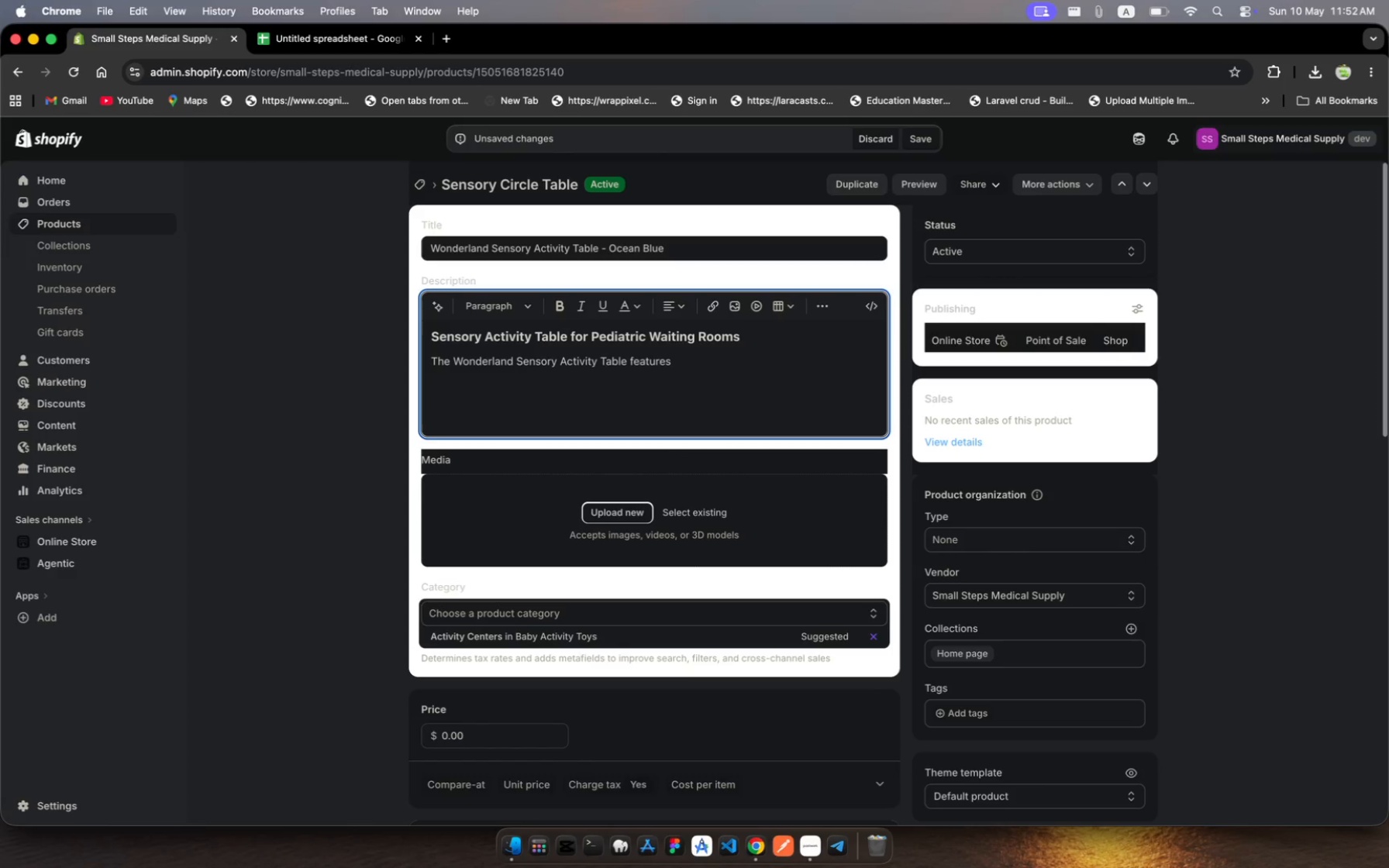 
type(an)
key(Backspace)
 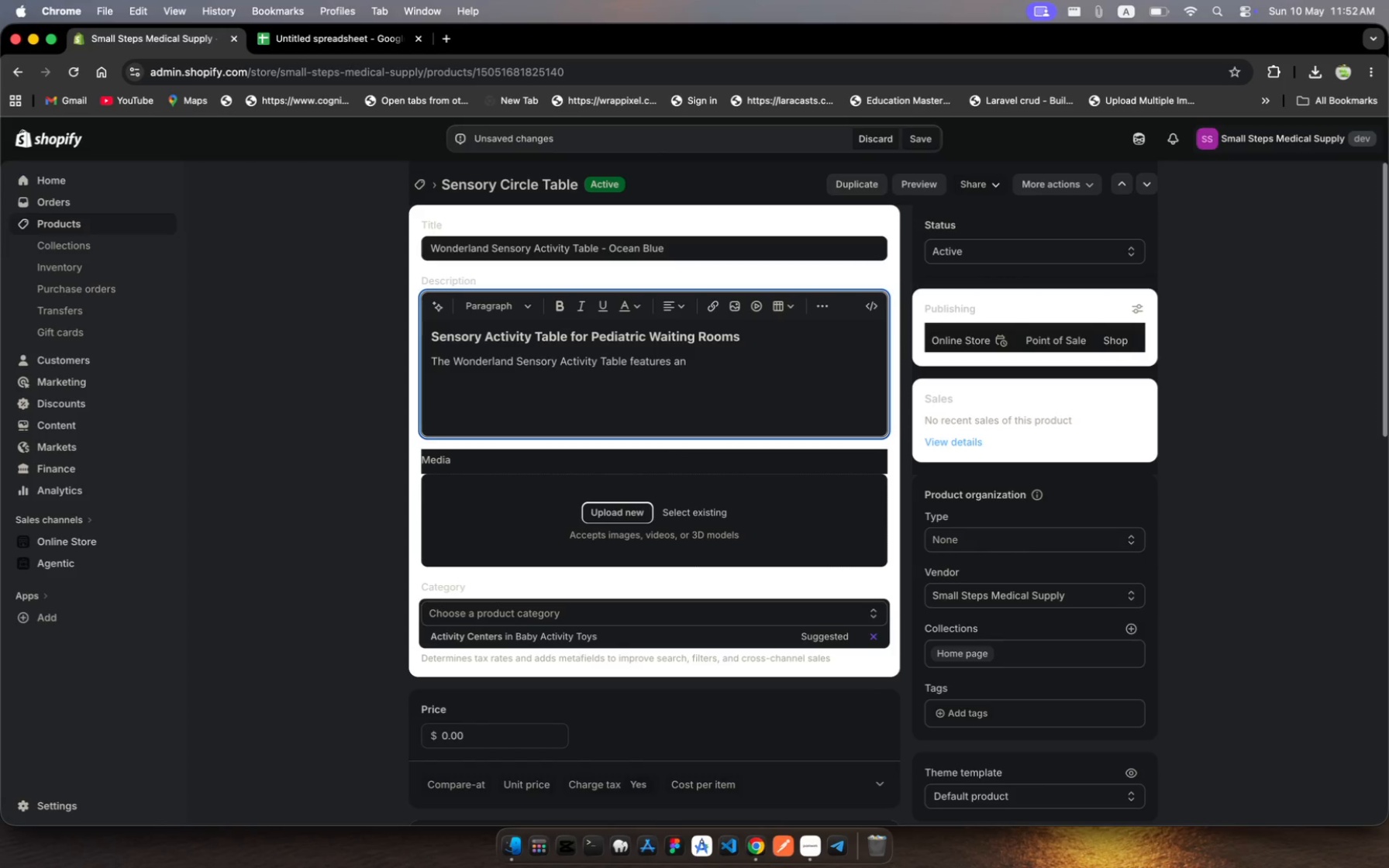 
hold_key(key=B, duration=0.33)
 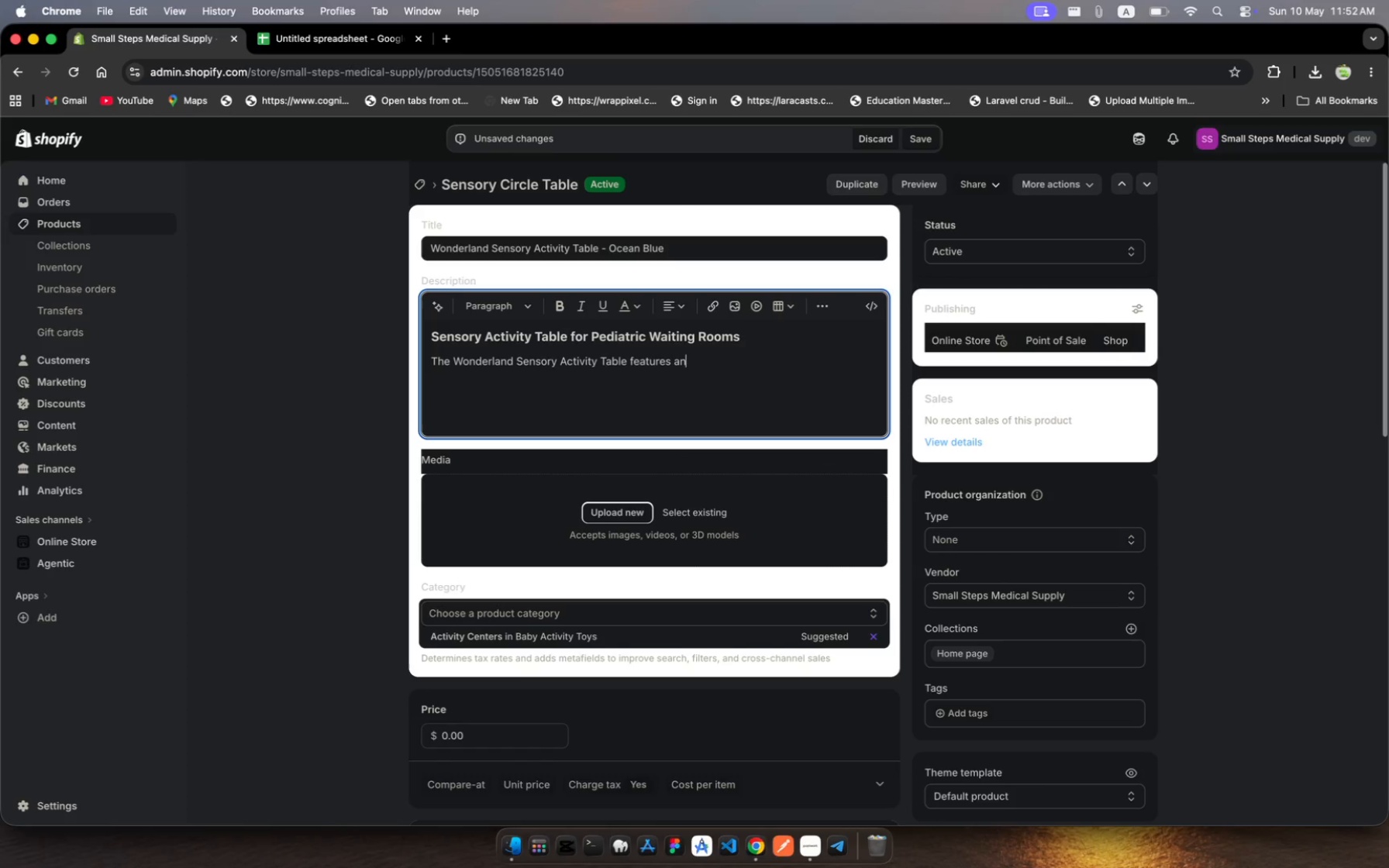 
wait(7.2)
 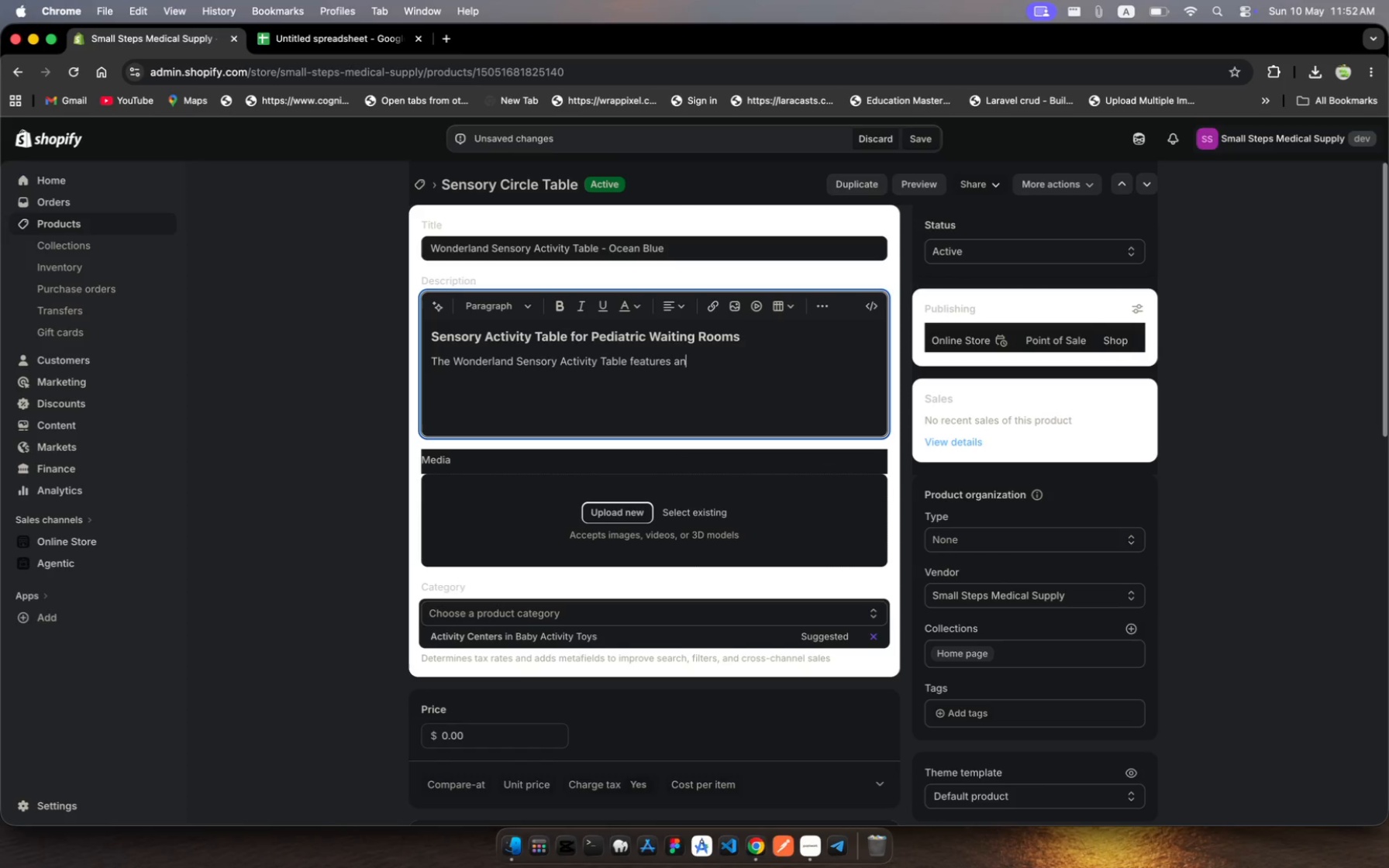 
type( engaging )
 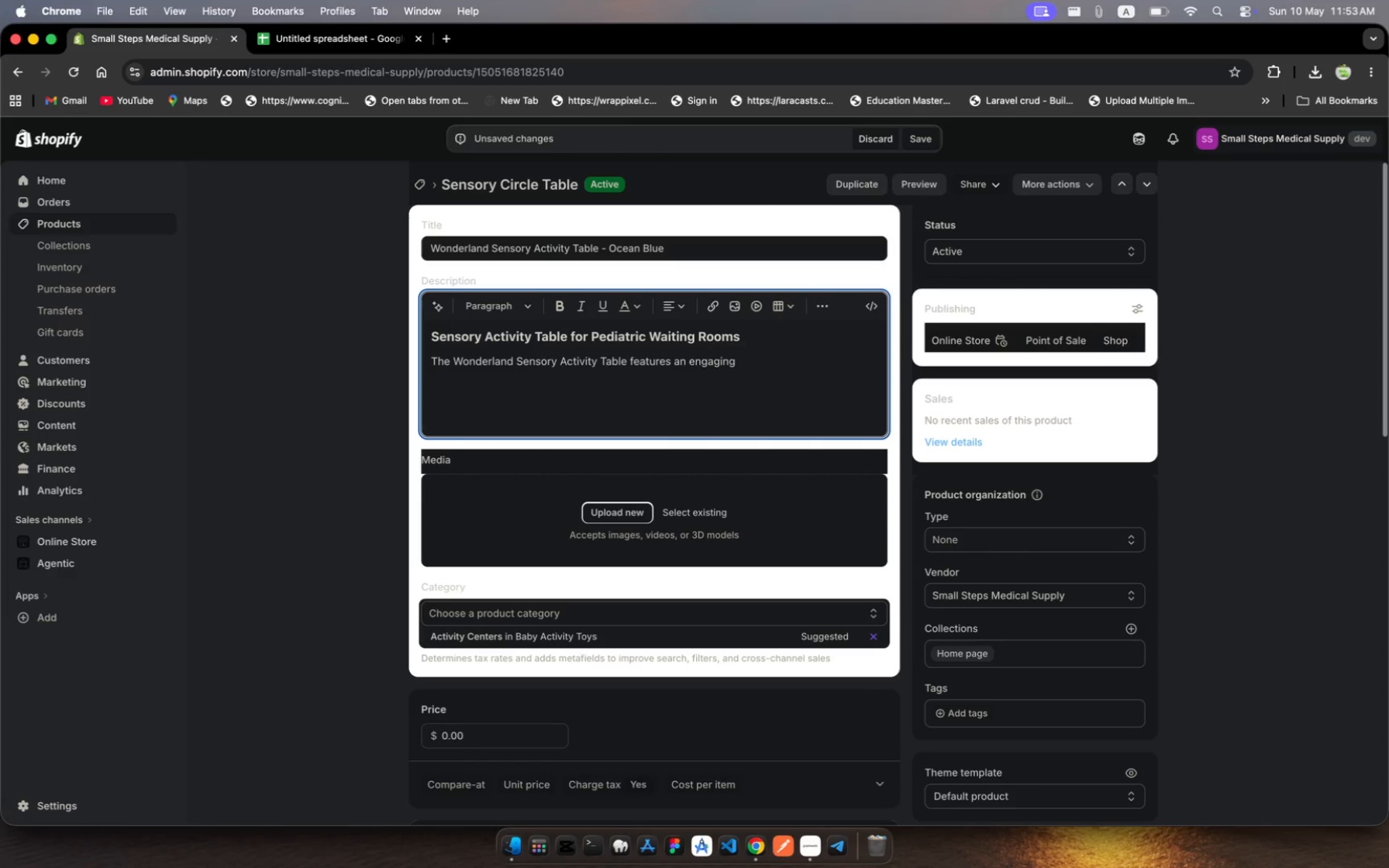 
wait(5.29)
 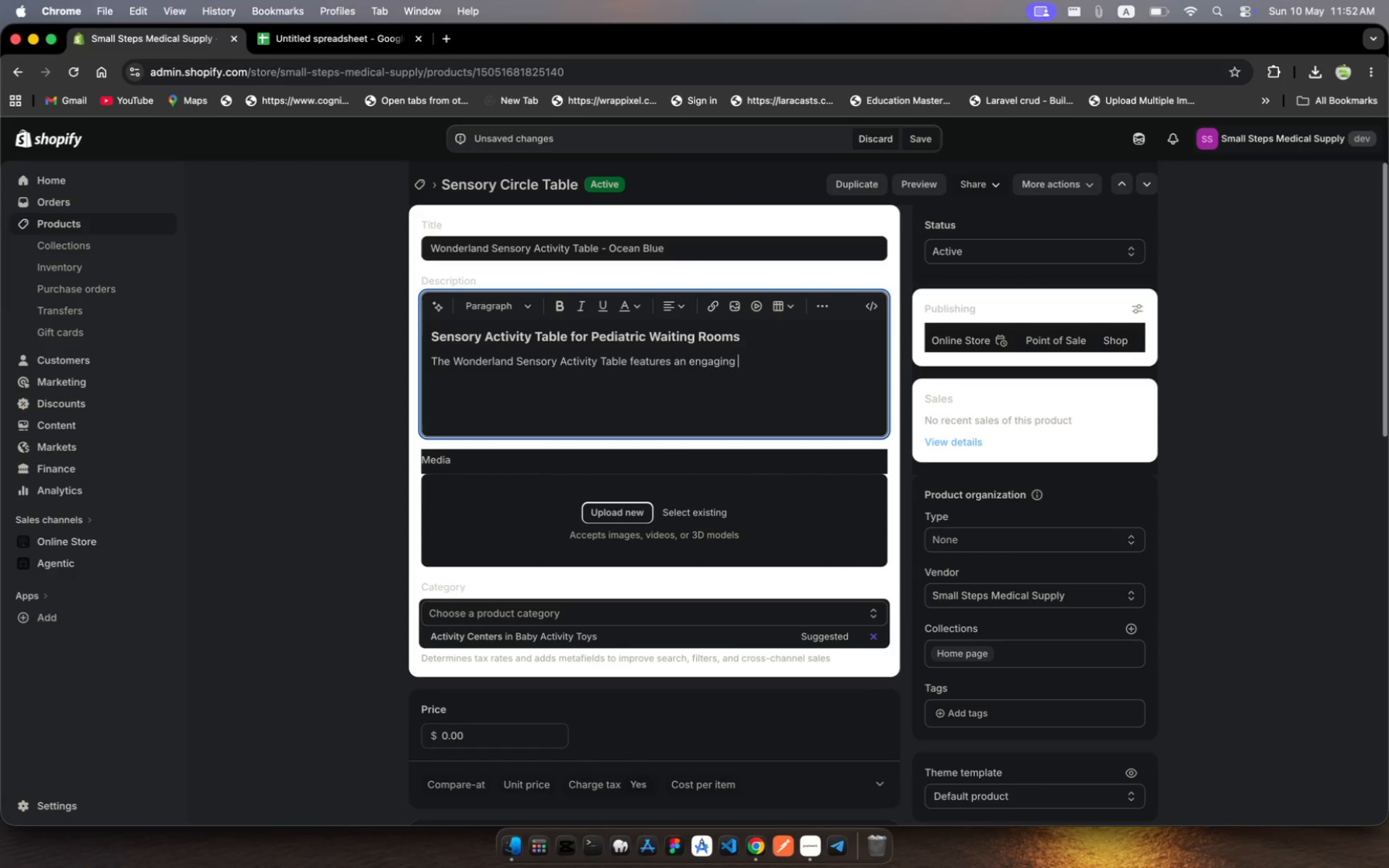 
type(interactive bead )
 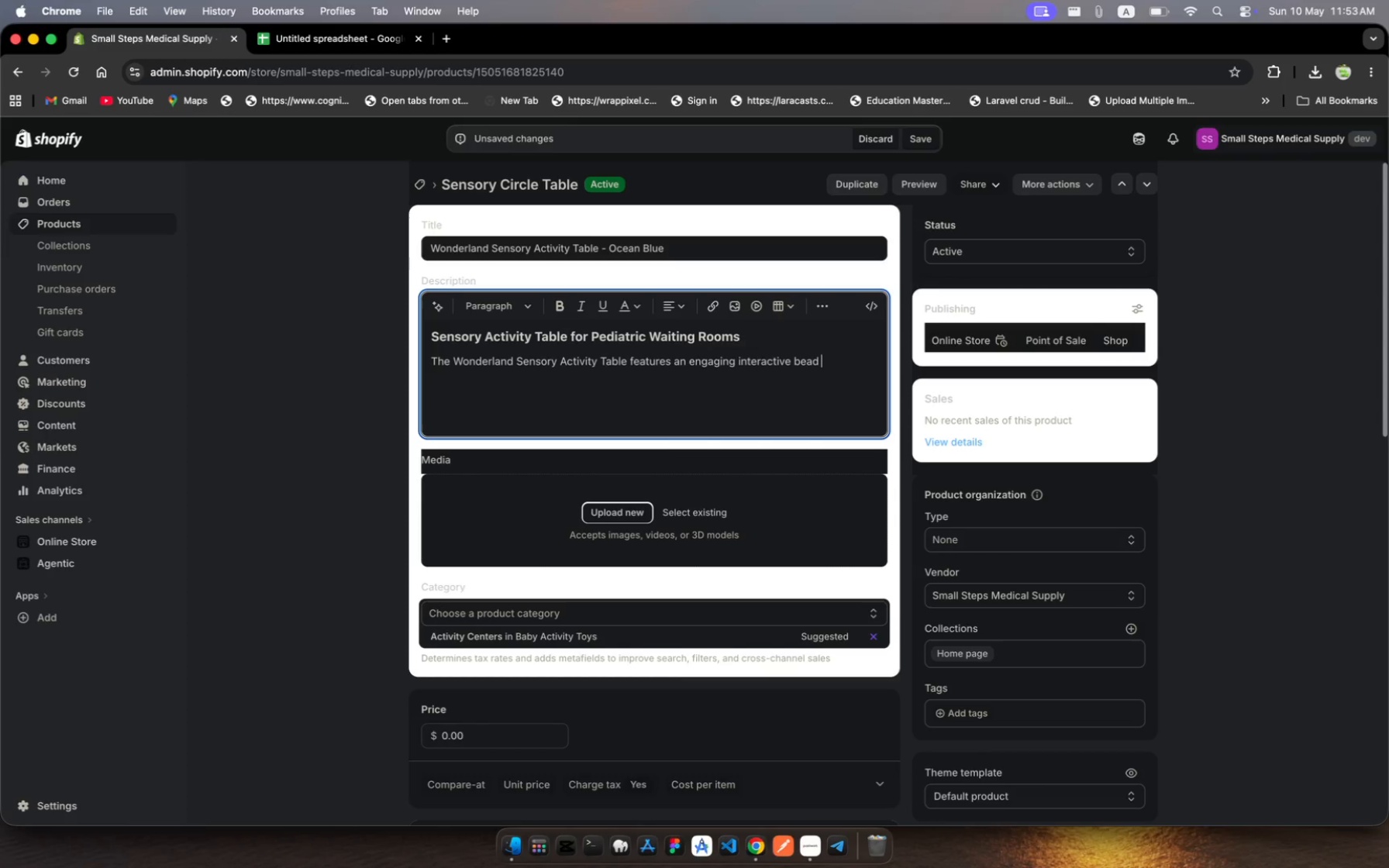 
type(maze surface )
 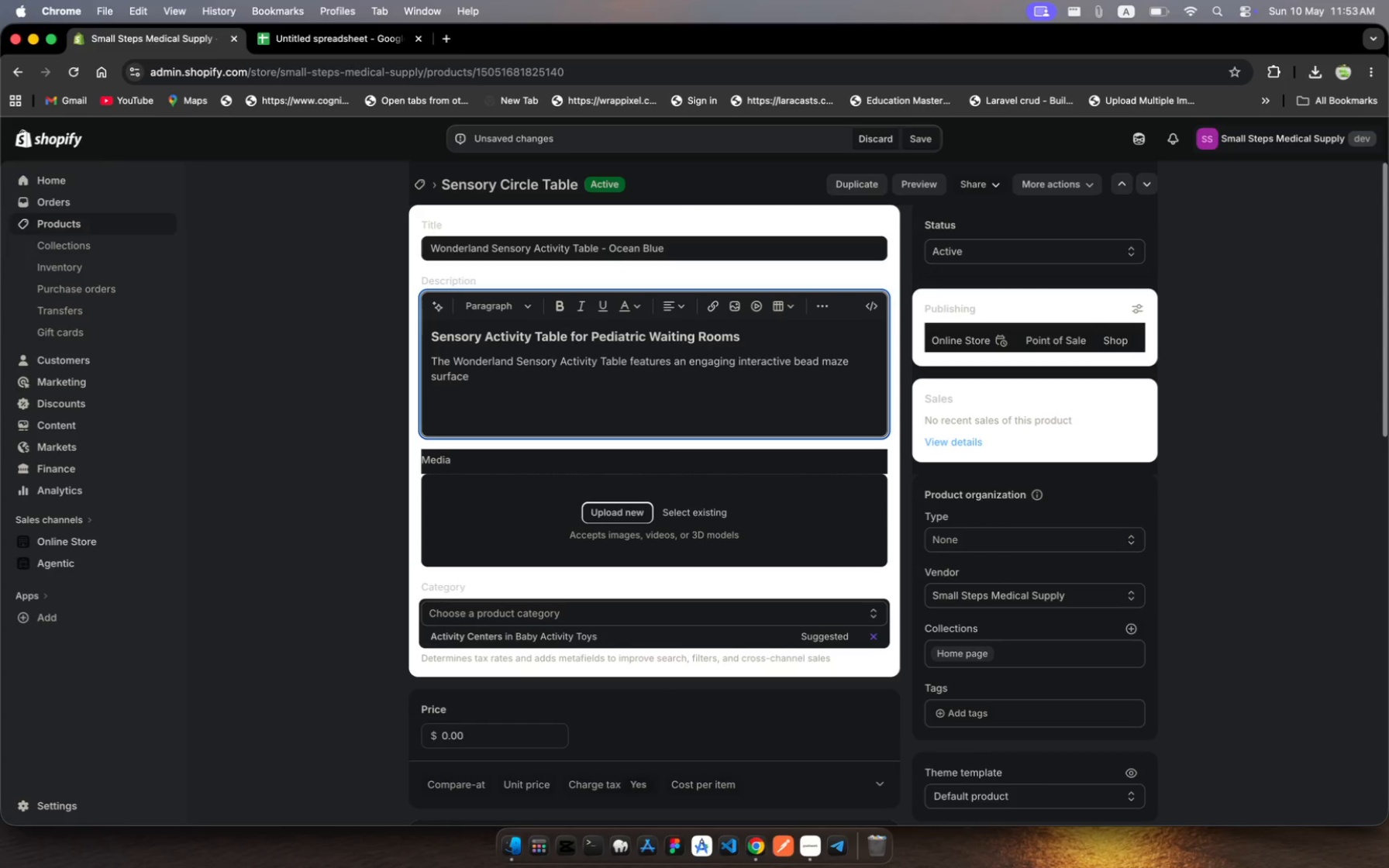 
wait(5.12)
 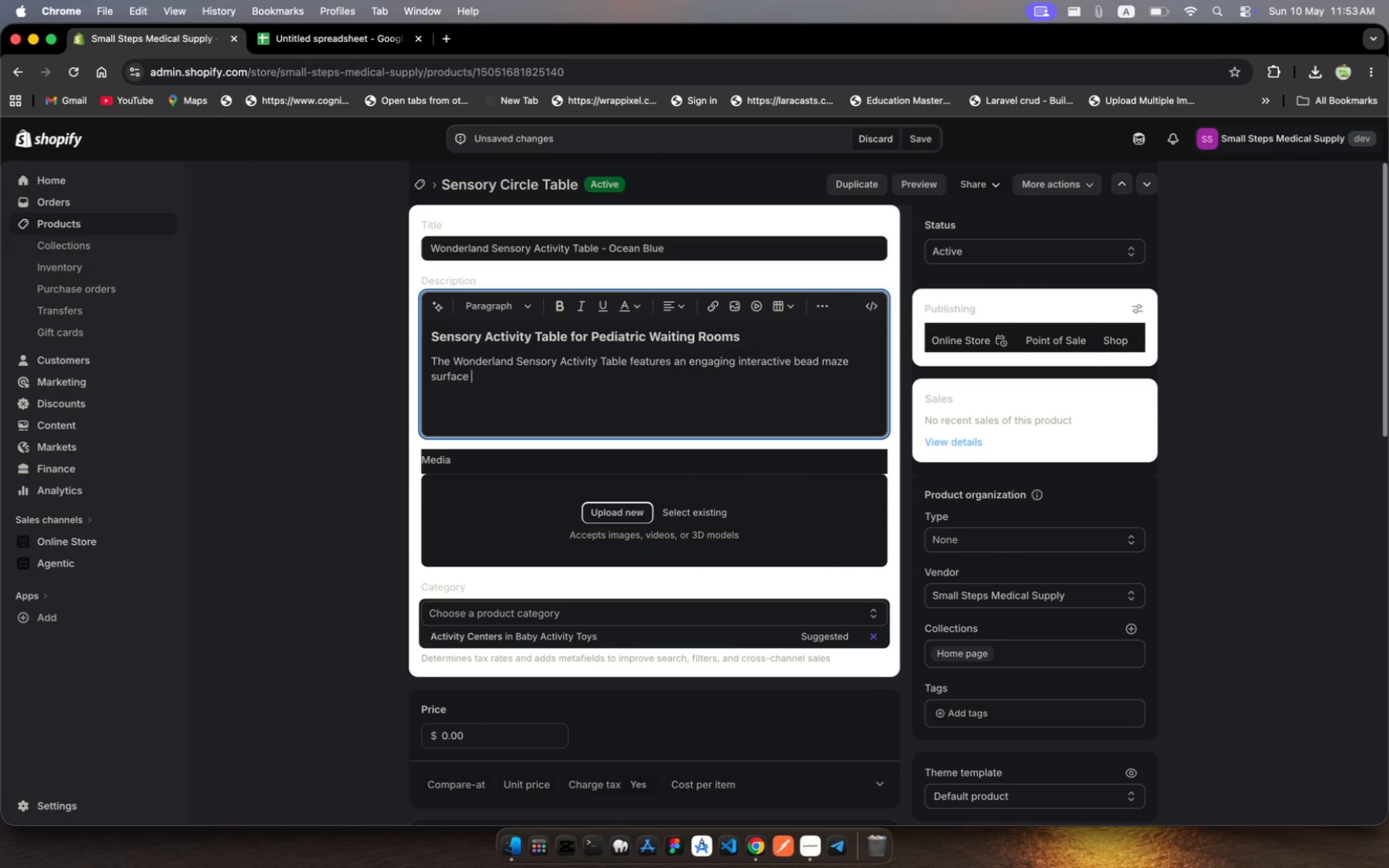 
type(crafted from medical grade materias )
 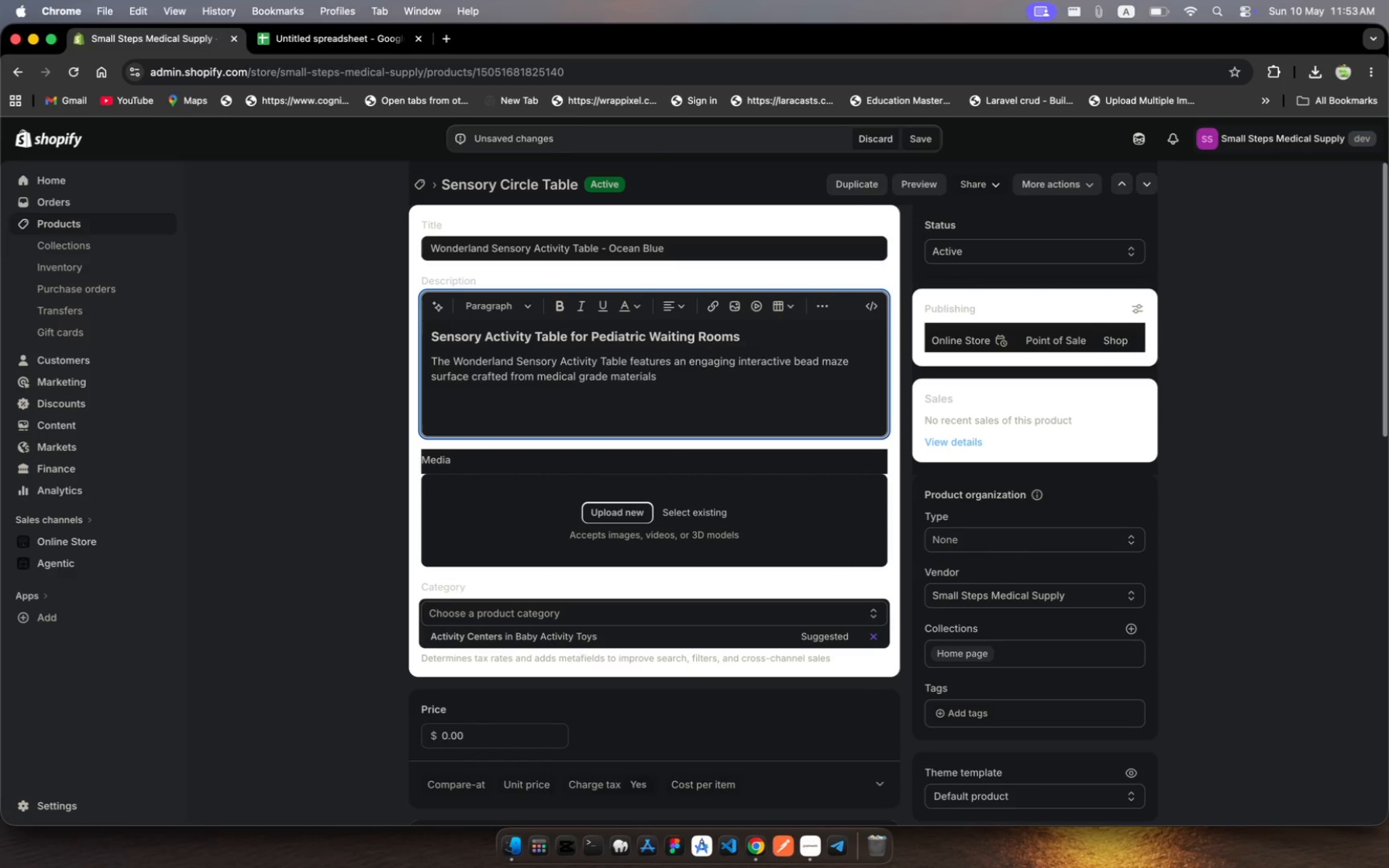 
wait(23.73)
 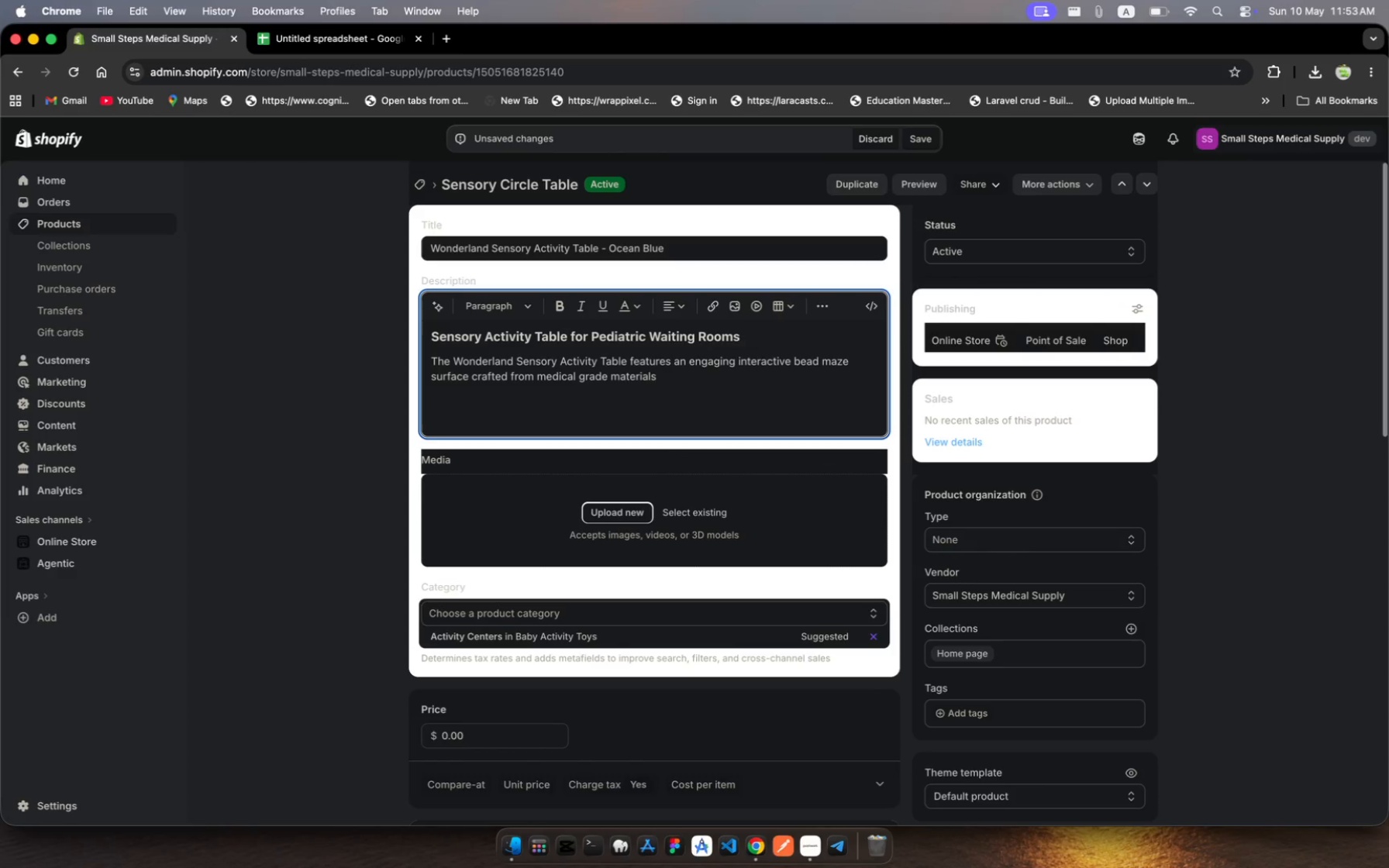 
type(bid for demands )
 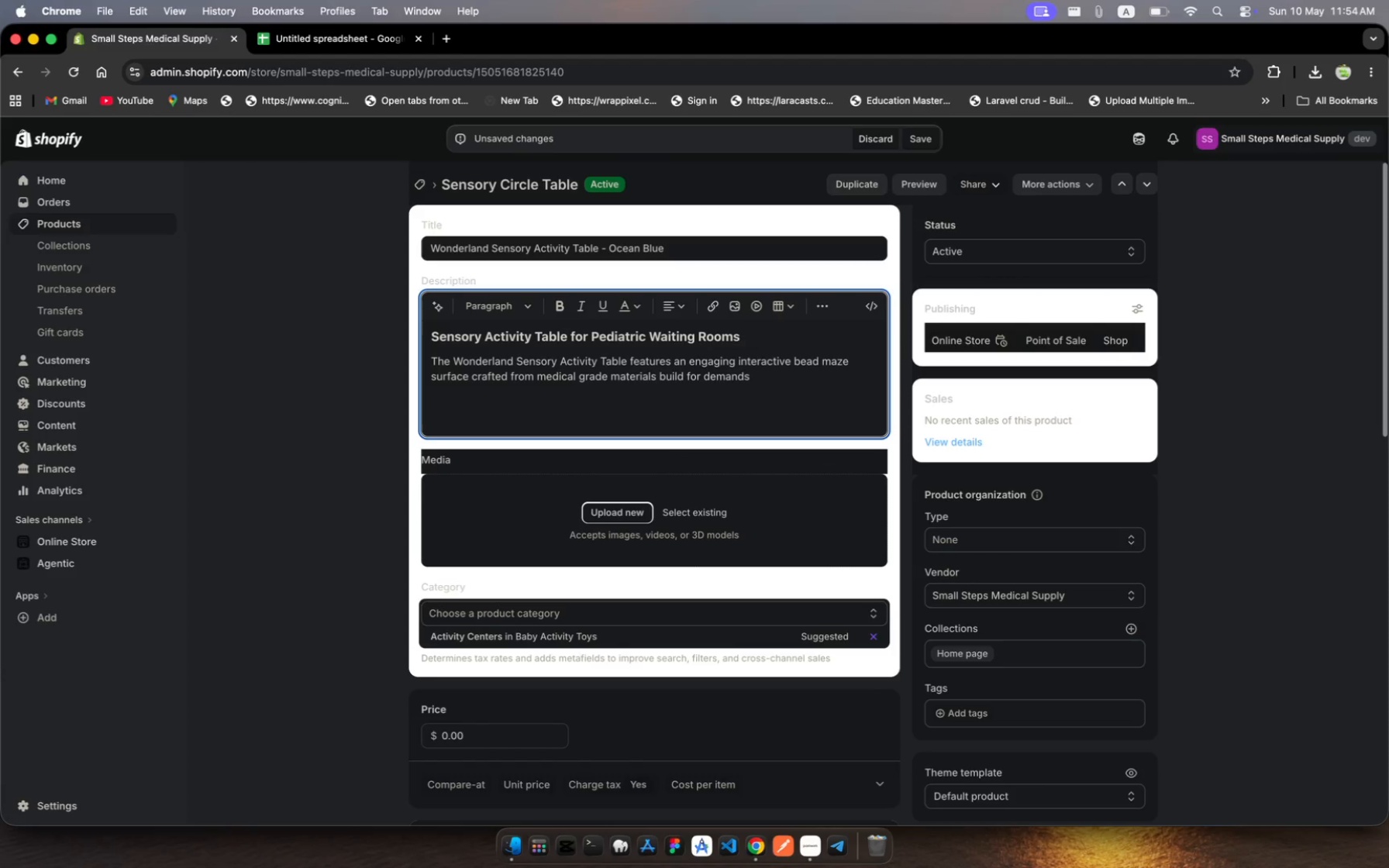 
hold_key(key=U, duration=0.3)
 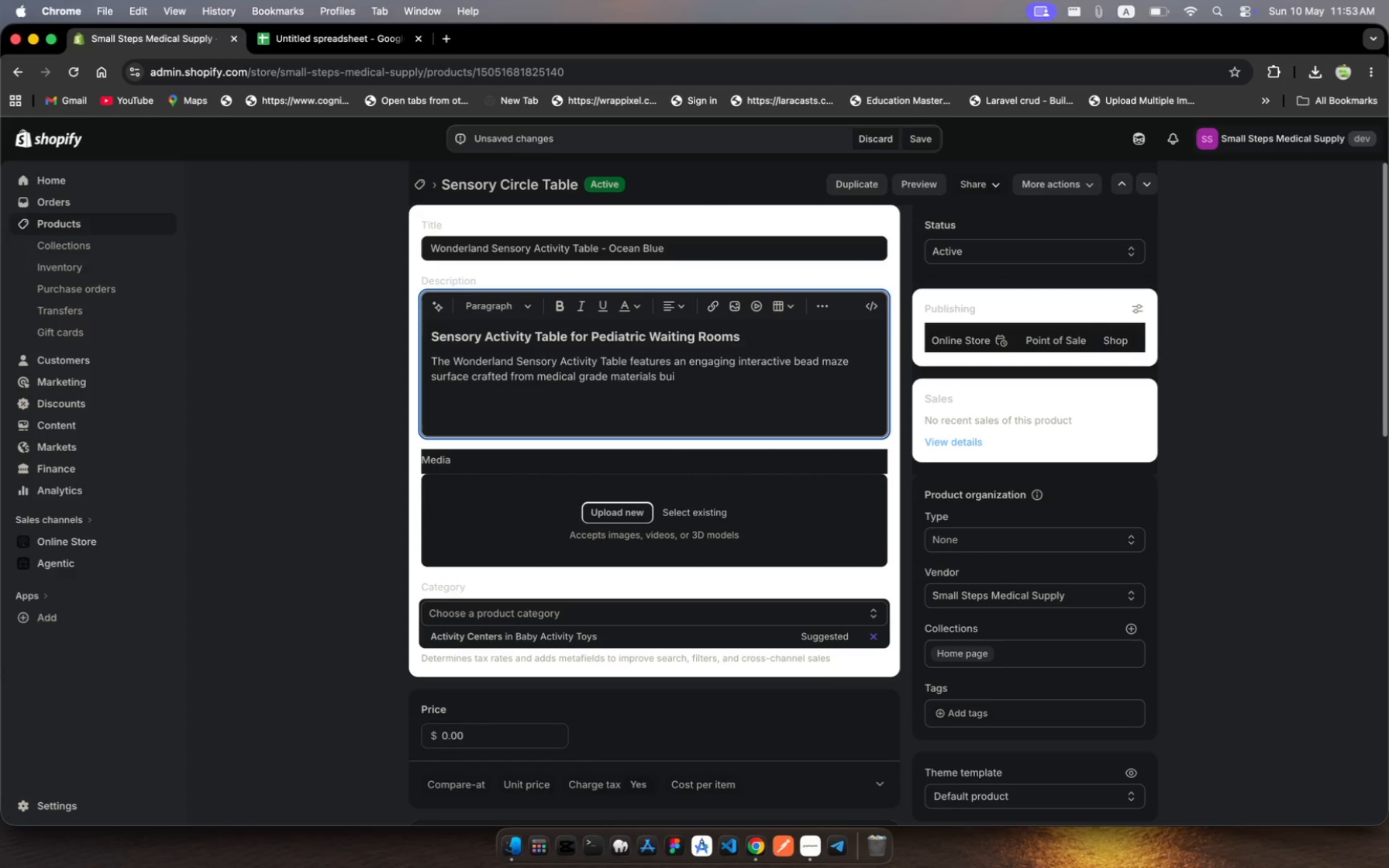 
hold_key(key=L, duration=0.36)
 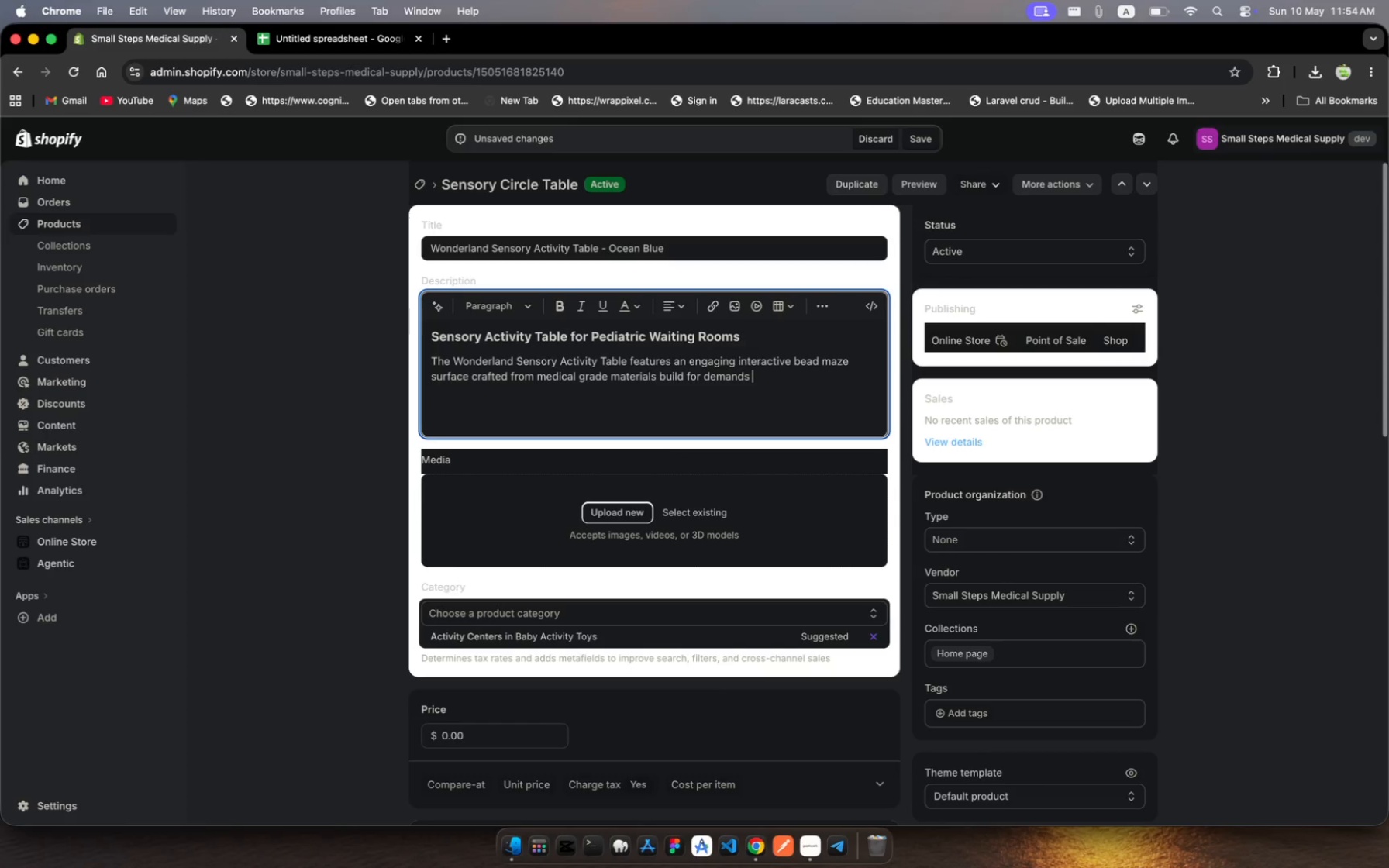 
wait(7.34)
 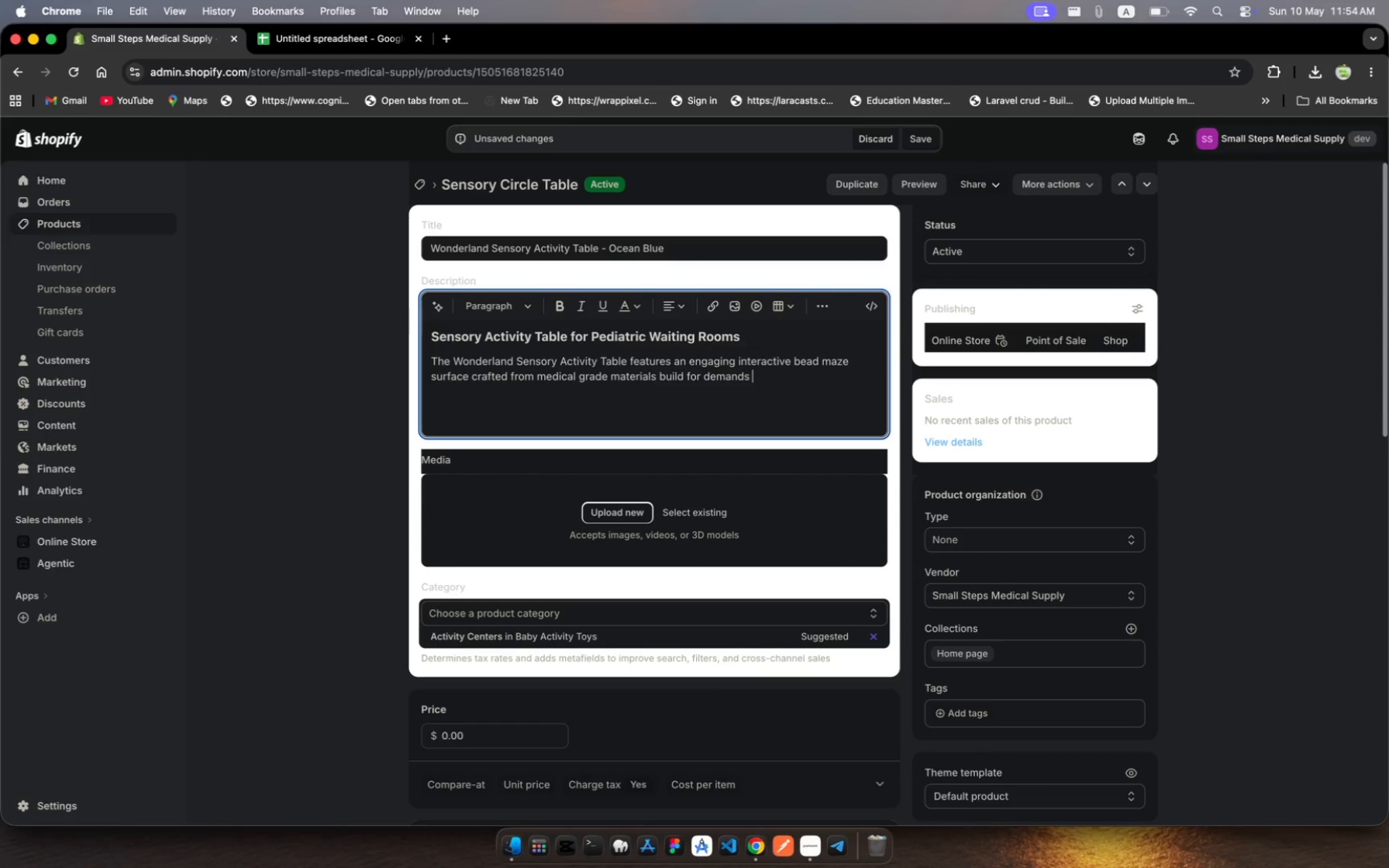 
type(of hif)
key(Backspace)
type(gh)
 